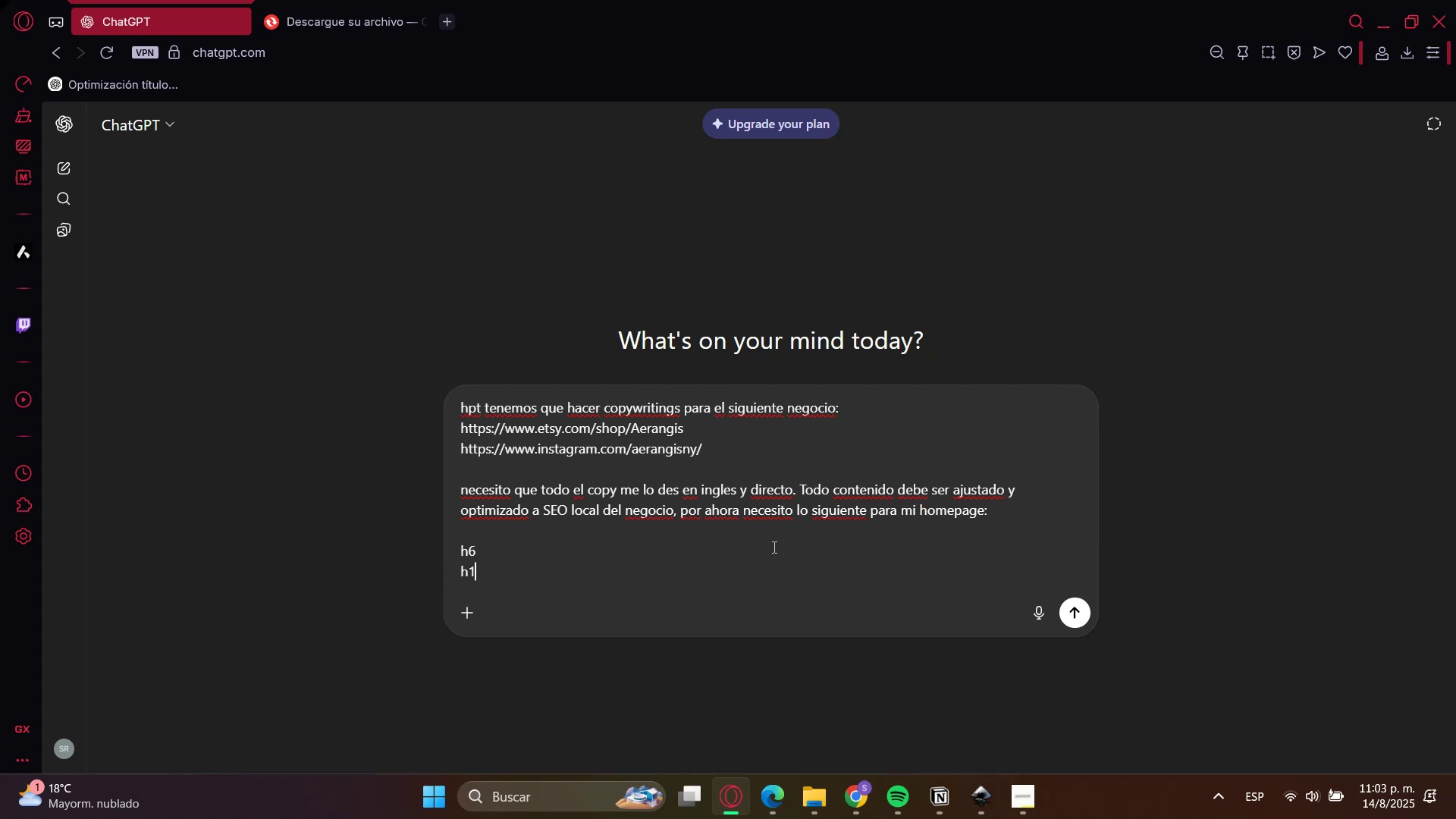 
key(Shift+Enter)
 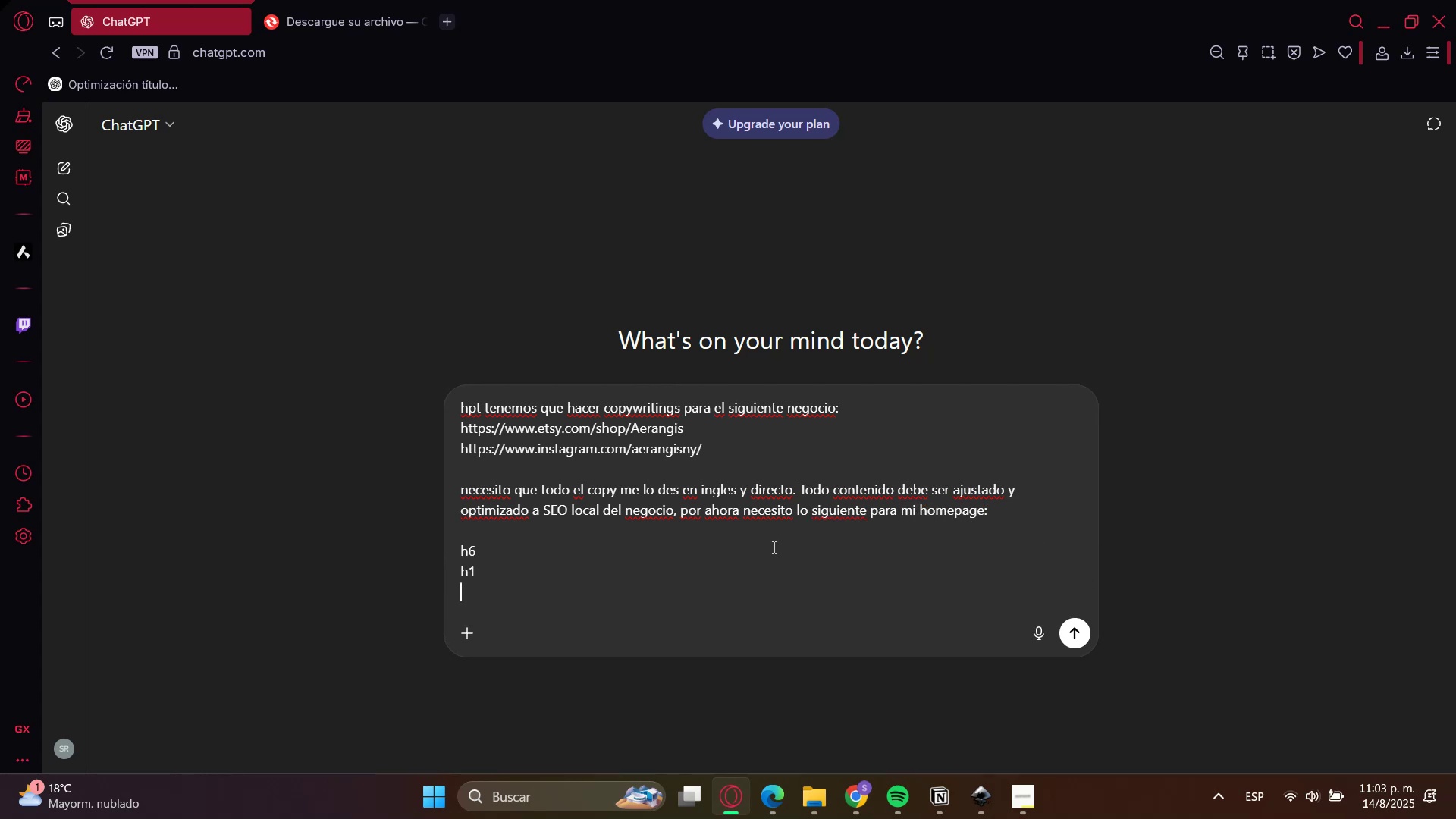 
type(textp)
key(Backspace)
type(p)
key(Backspace)
type(o)
 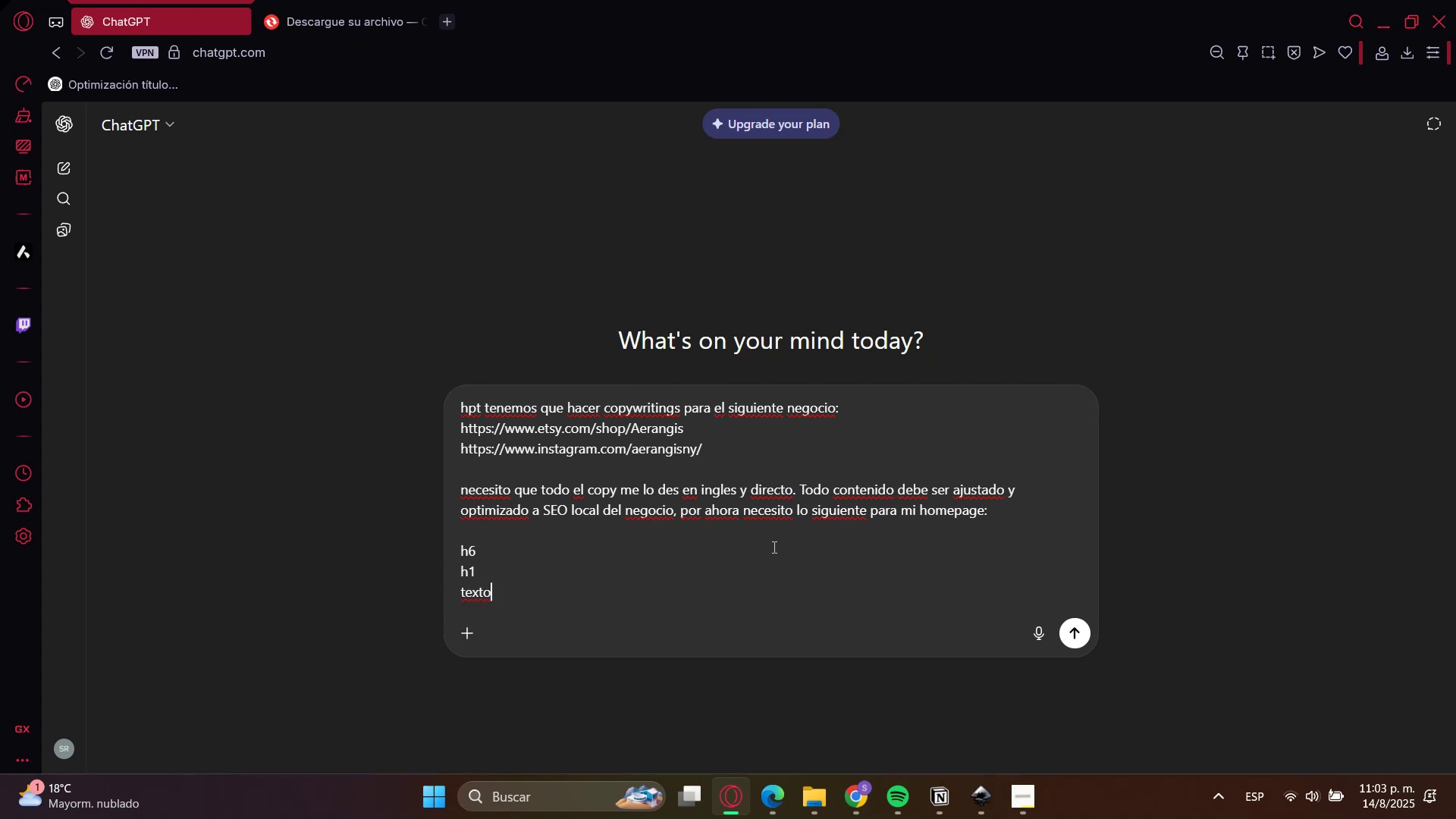 
key(ArrowUp)
 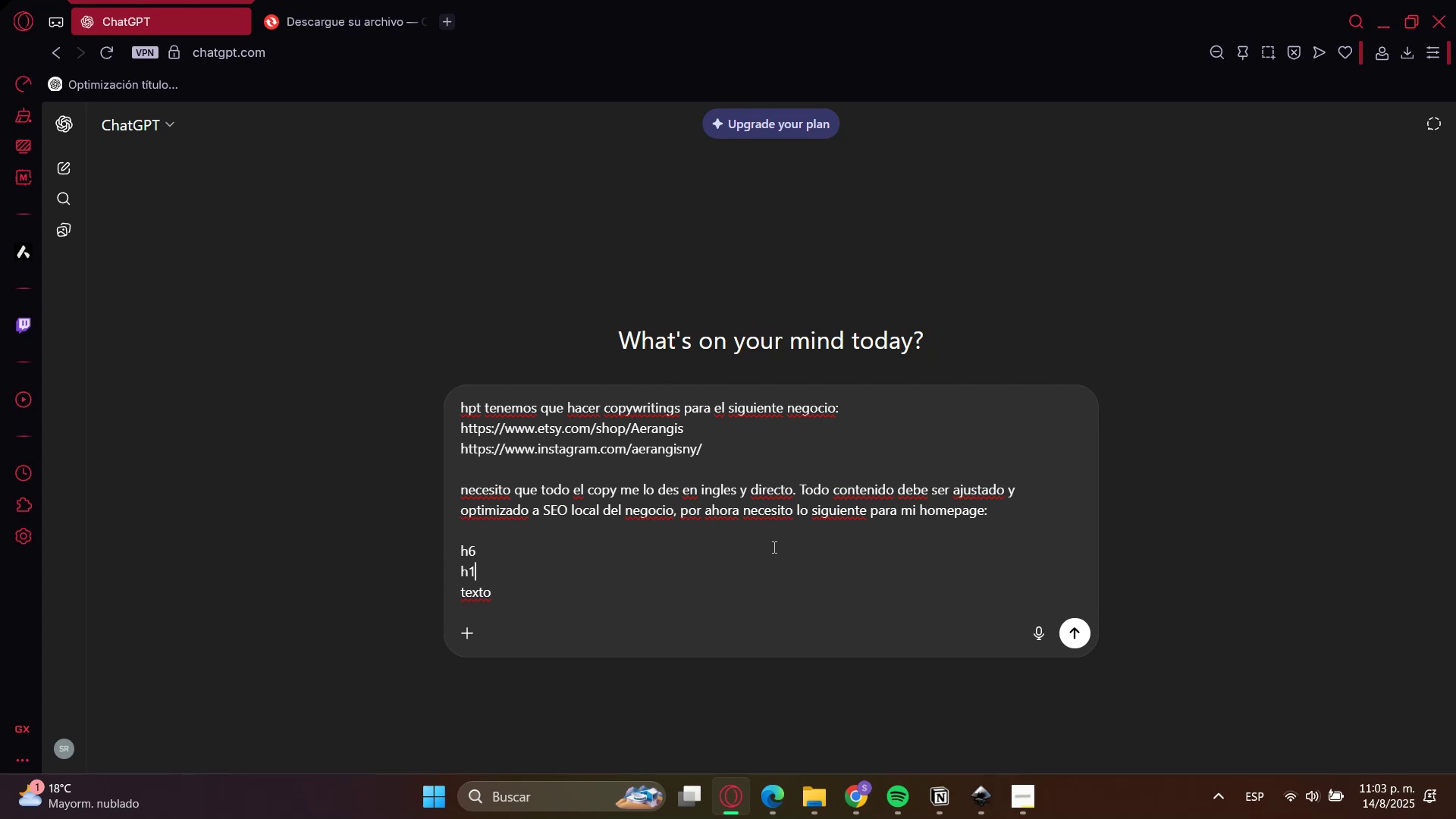 
key(ArrowUp)
 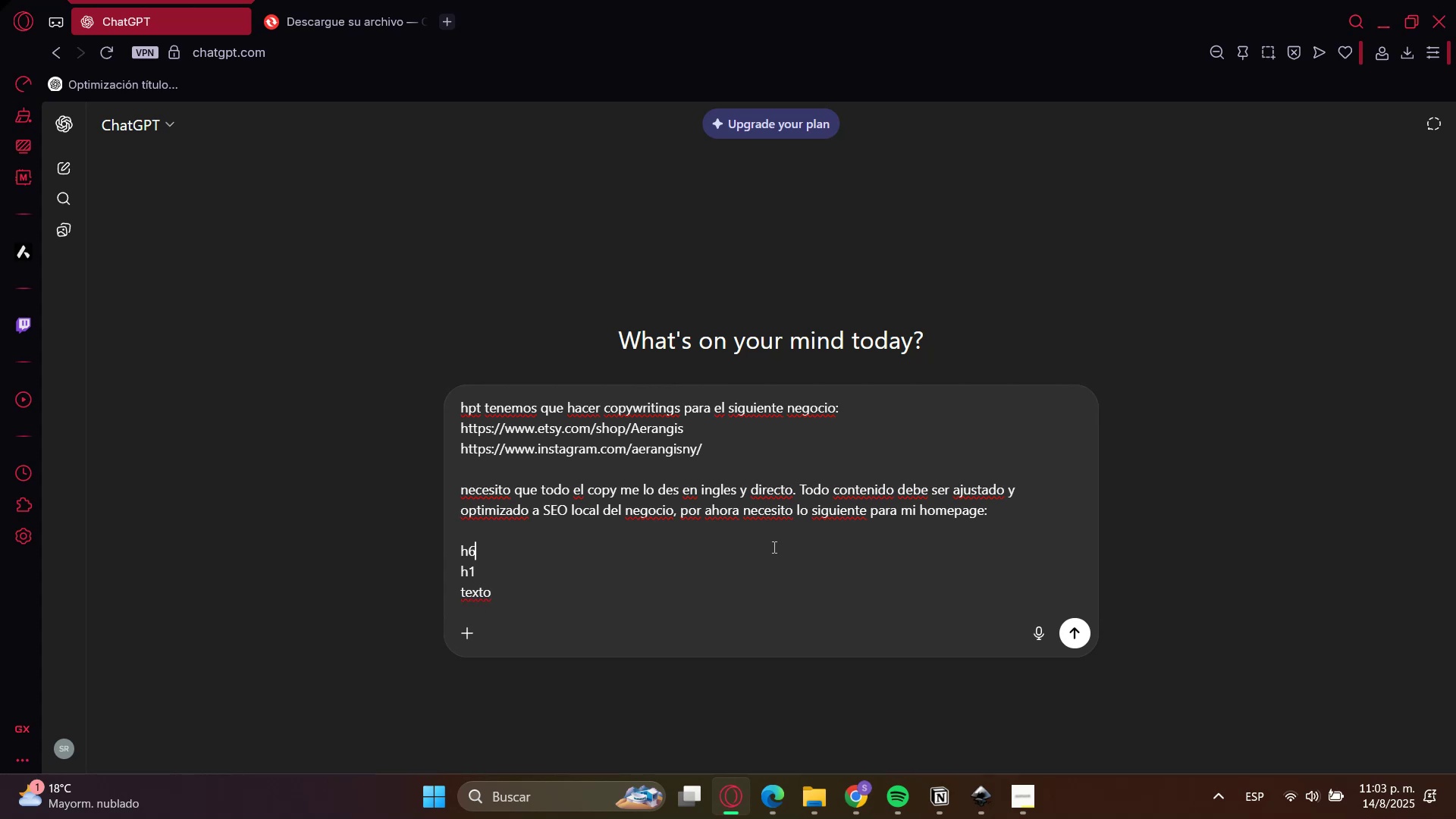 
key(ArrowUp)
 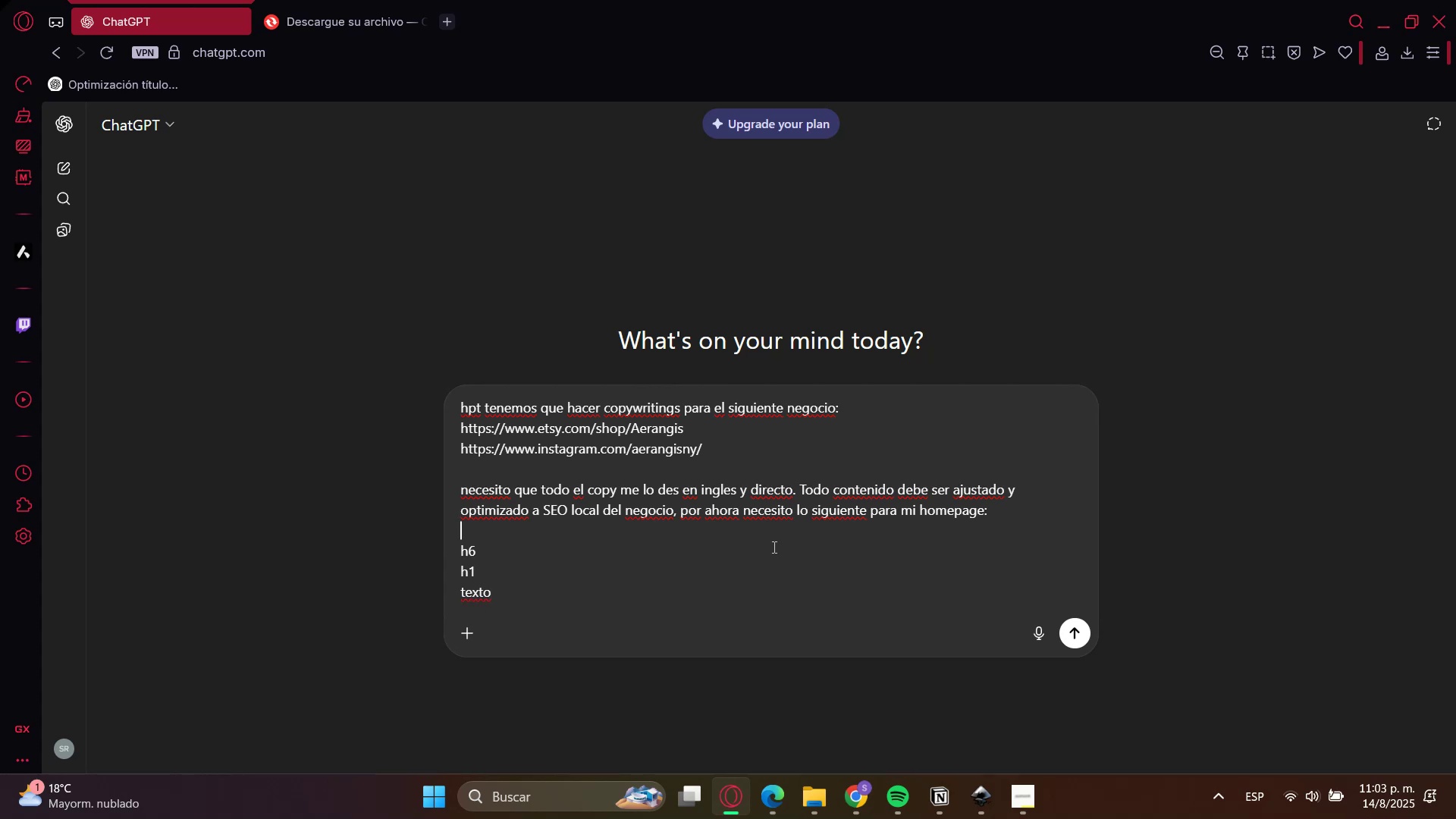 
key(Shift+ShiftRight)
 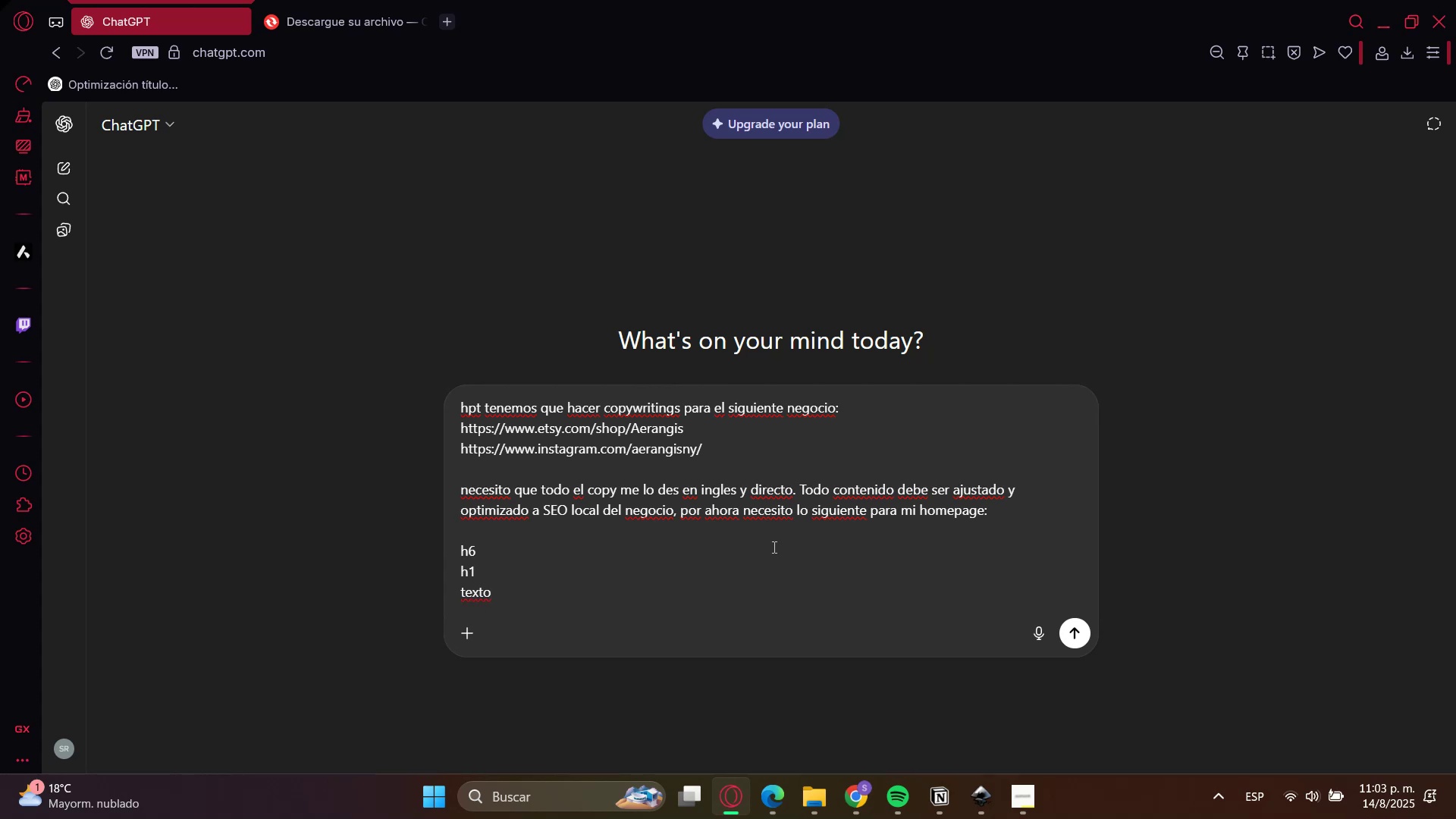 
key(Shift+Enter)
 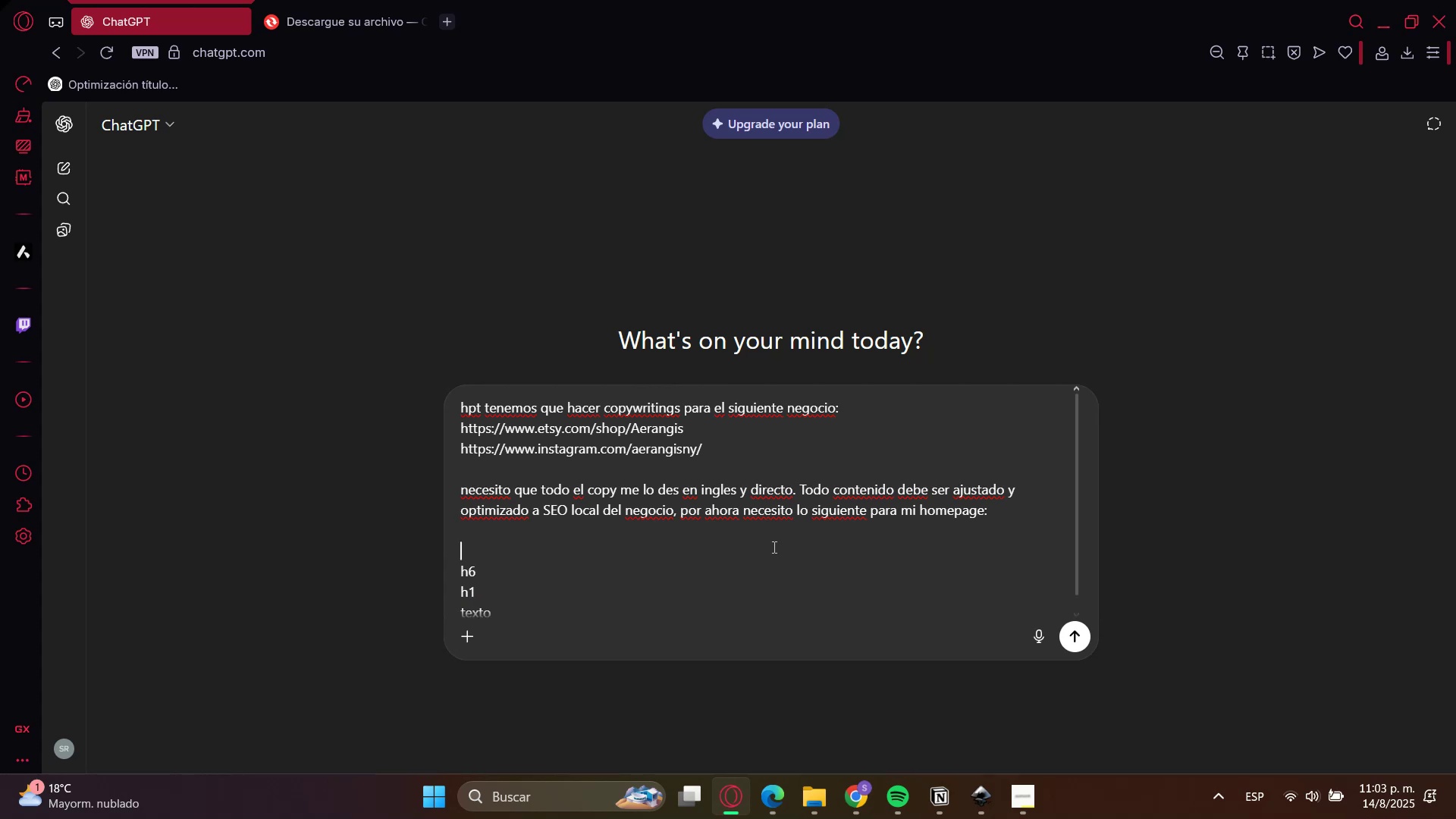 
type(slide 1>)
 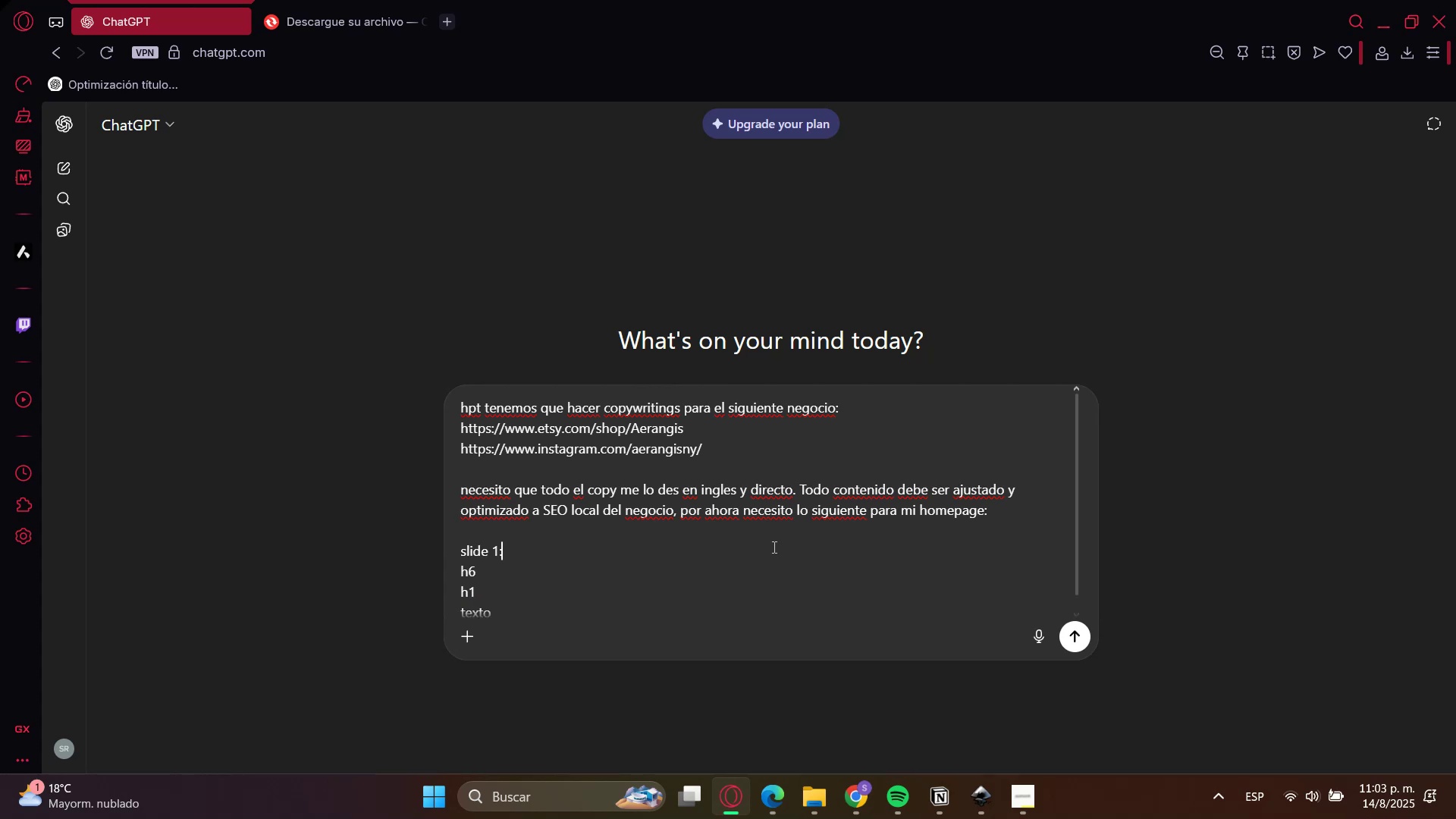 
key(ArrowRight)
 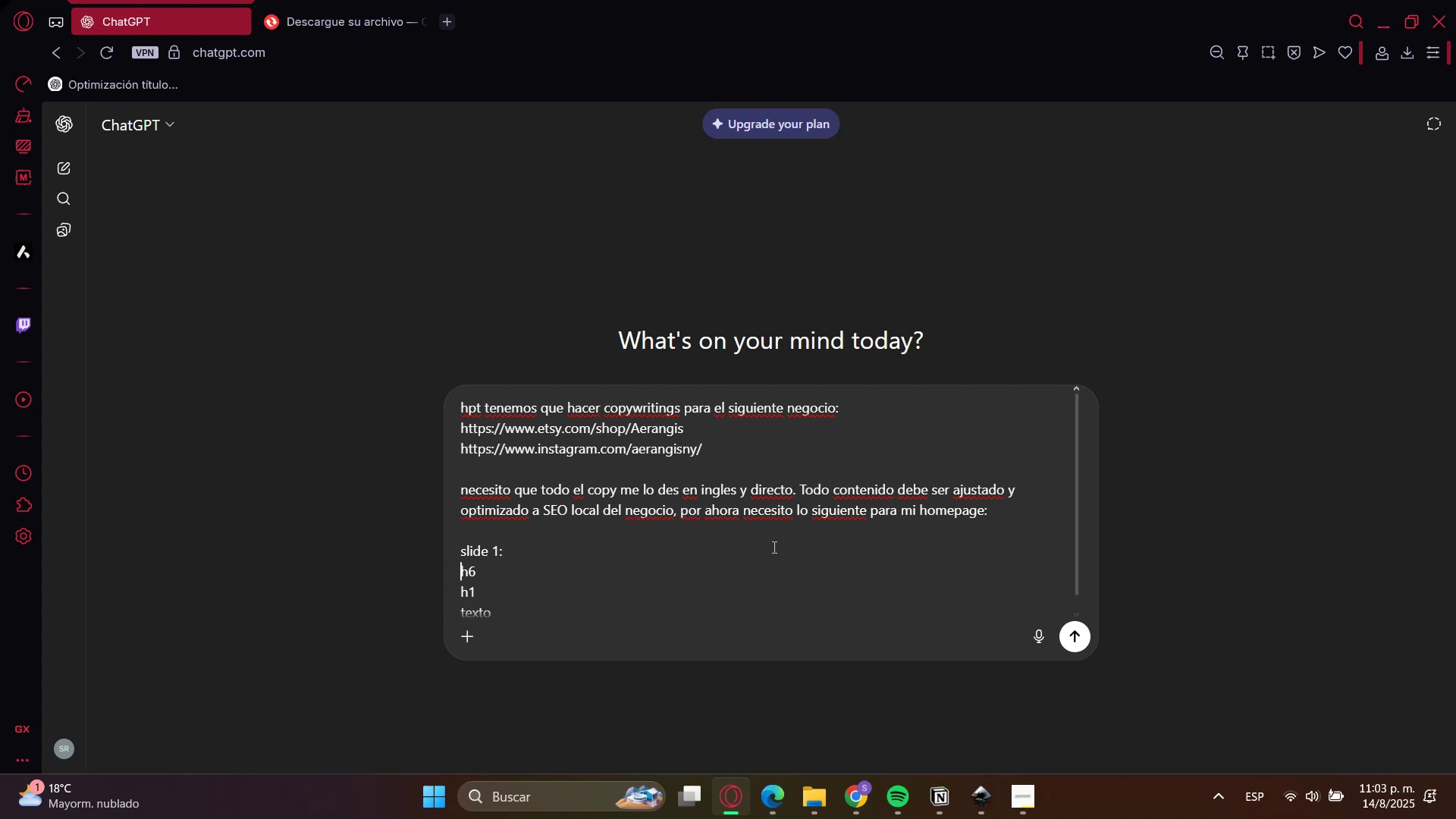 
key(ArrowDown)
 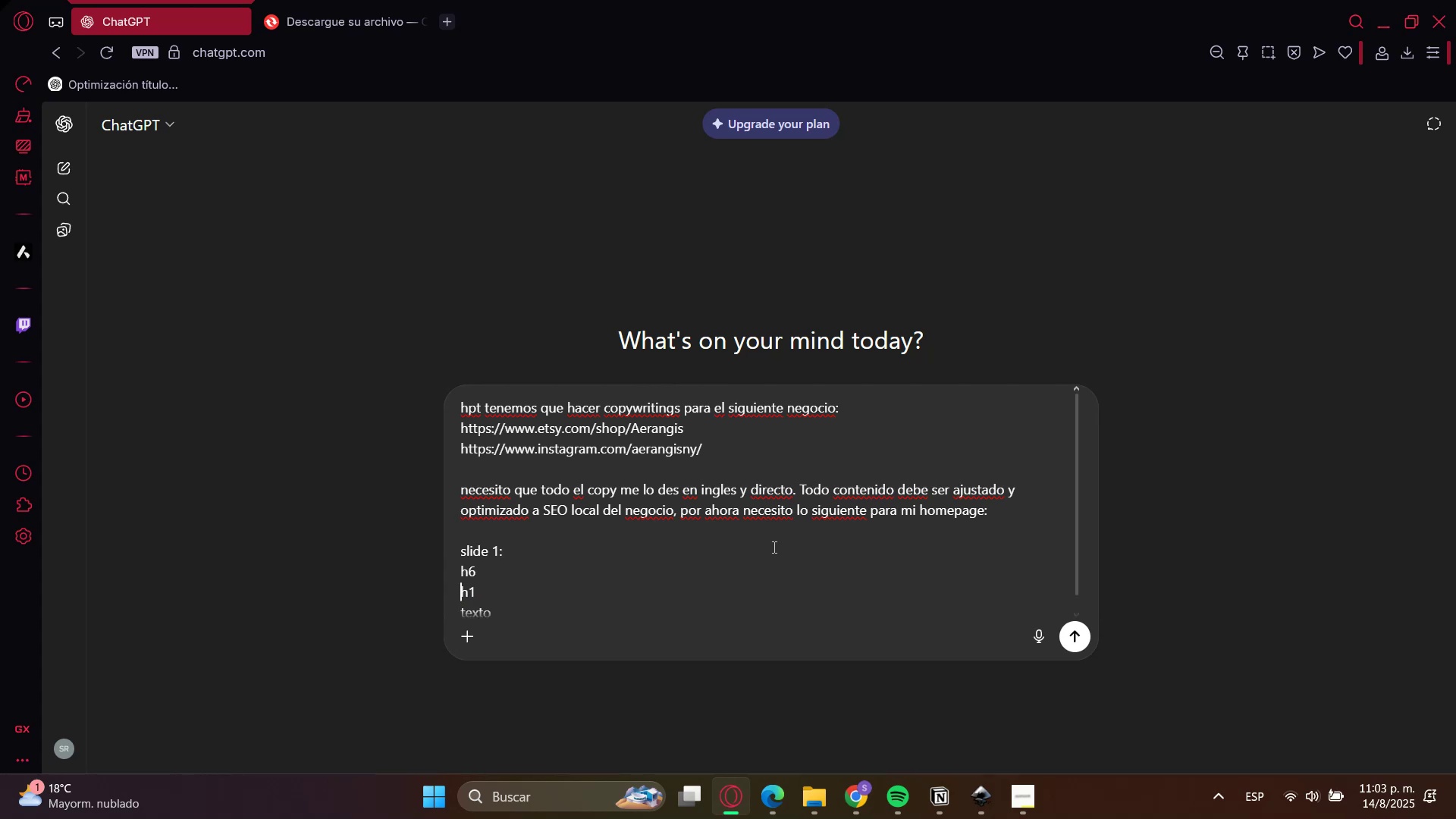 
key(ArrowDown)
 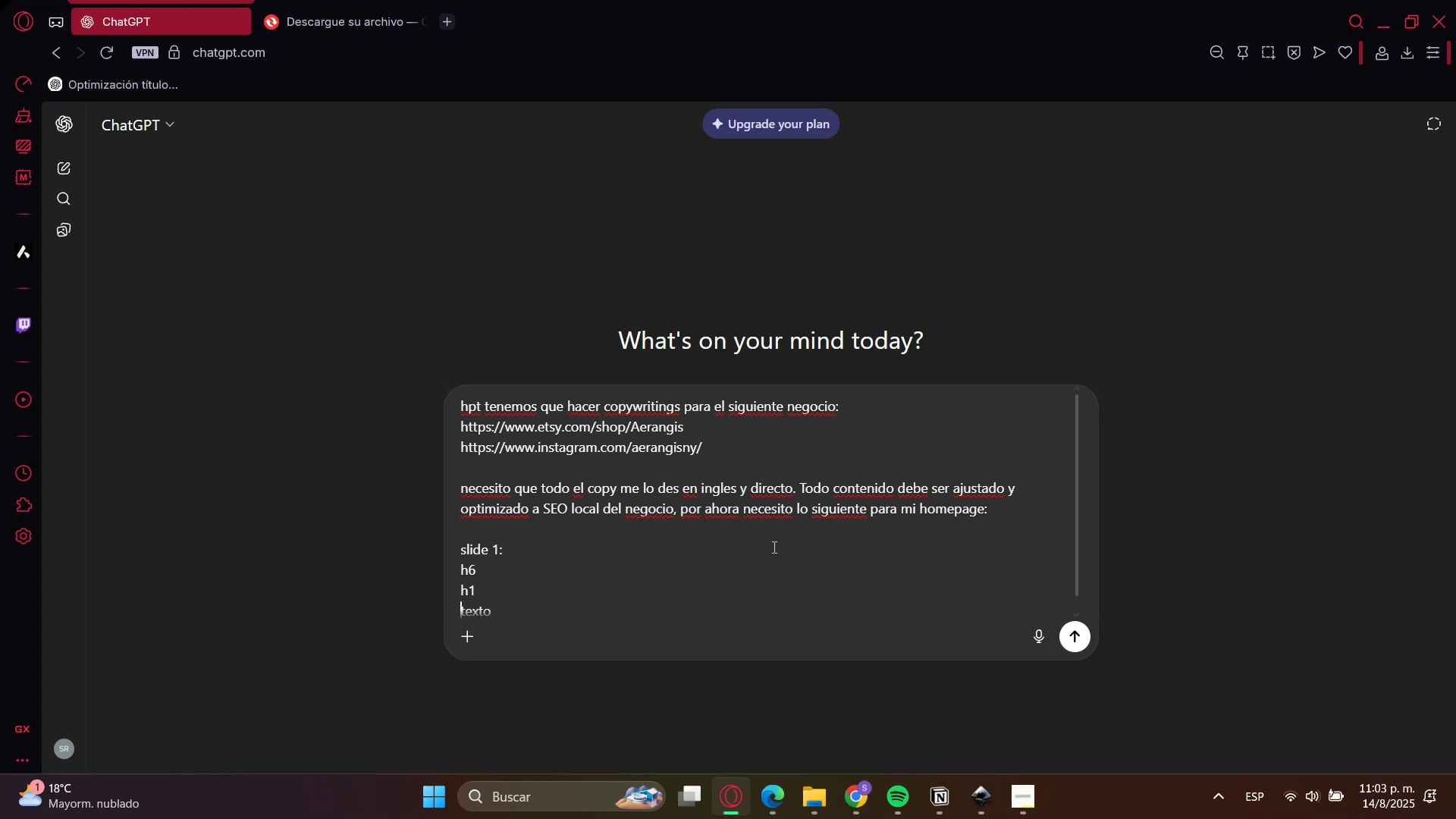 
key(ArrowDown)
 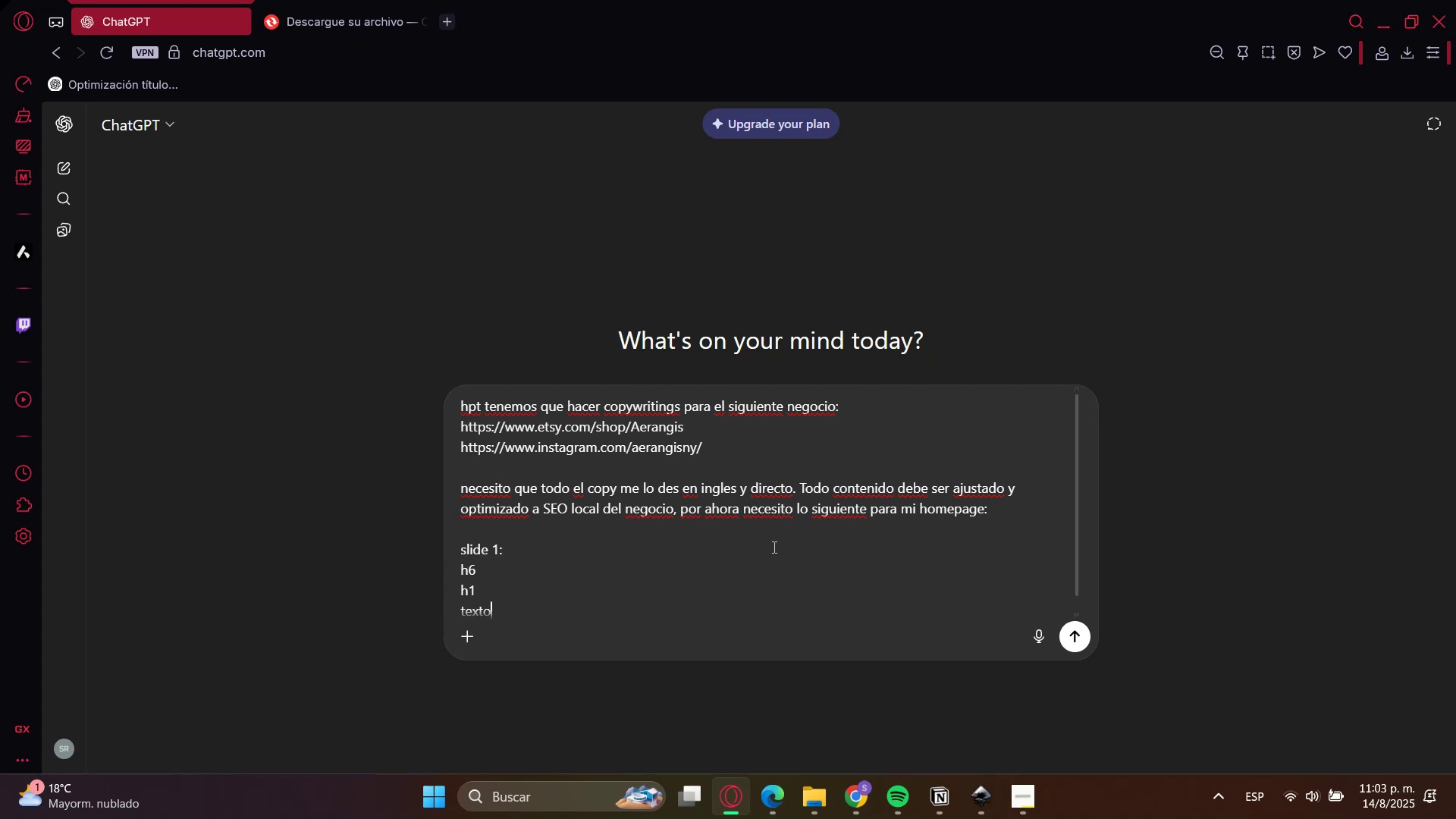 
key(ArrowDown)
 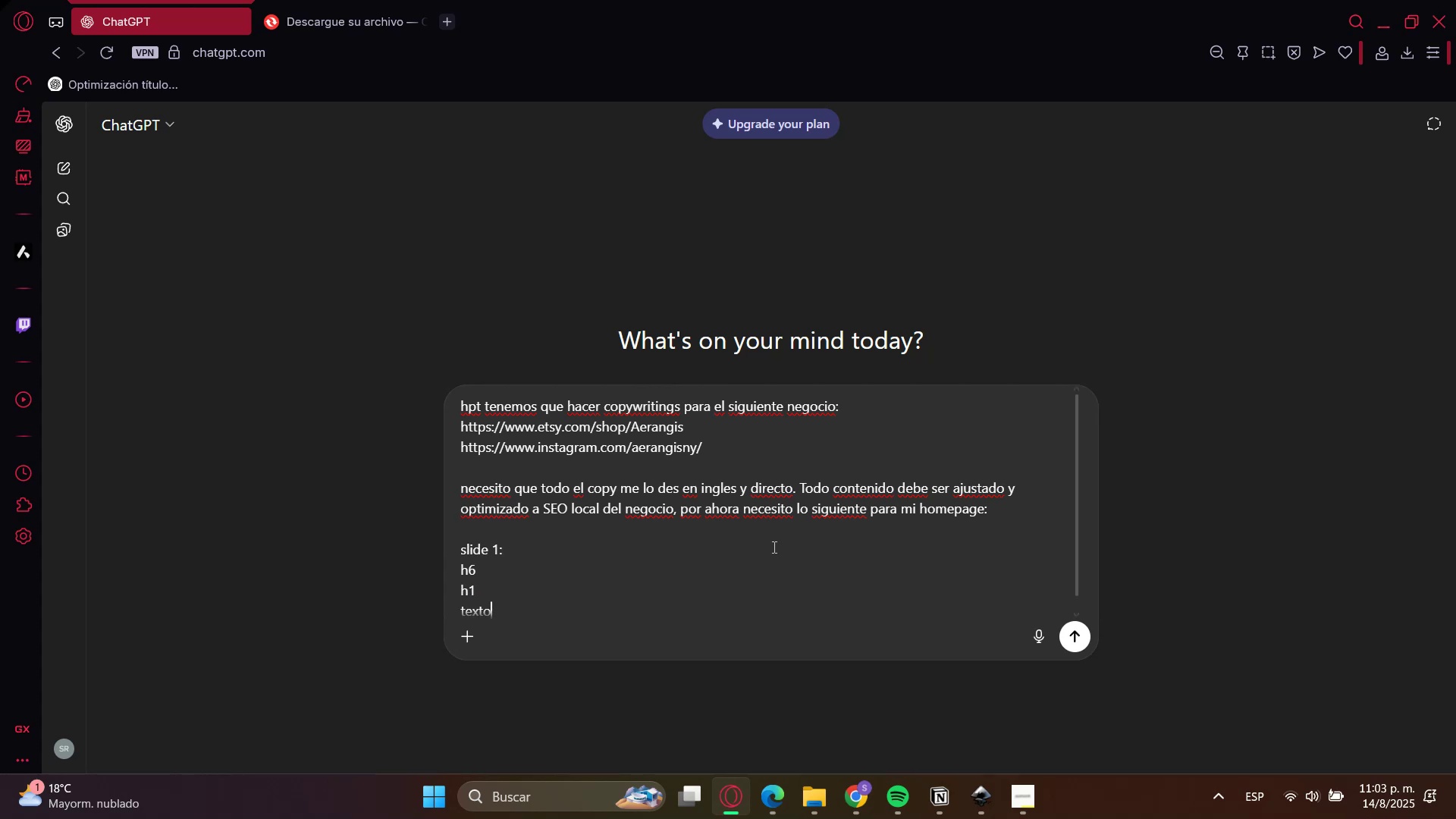 
key(Shift+Enter)
 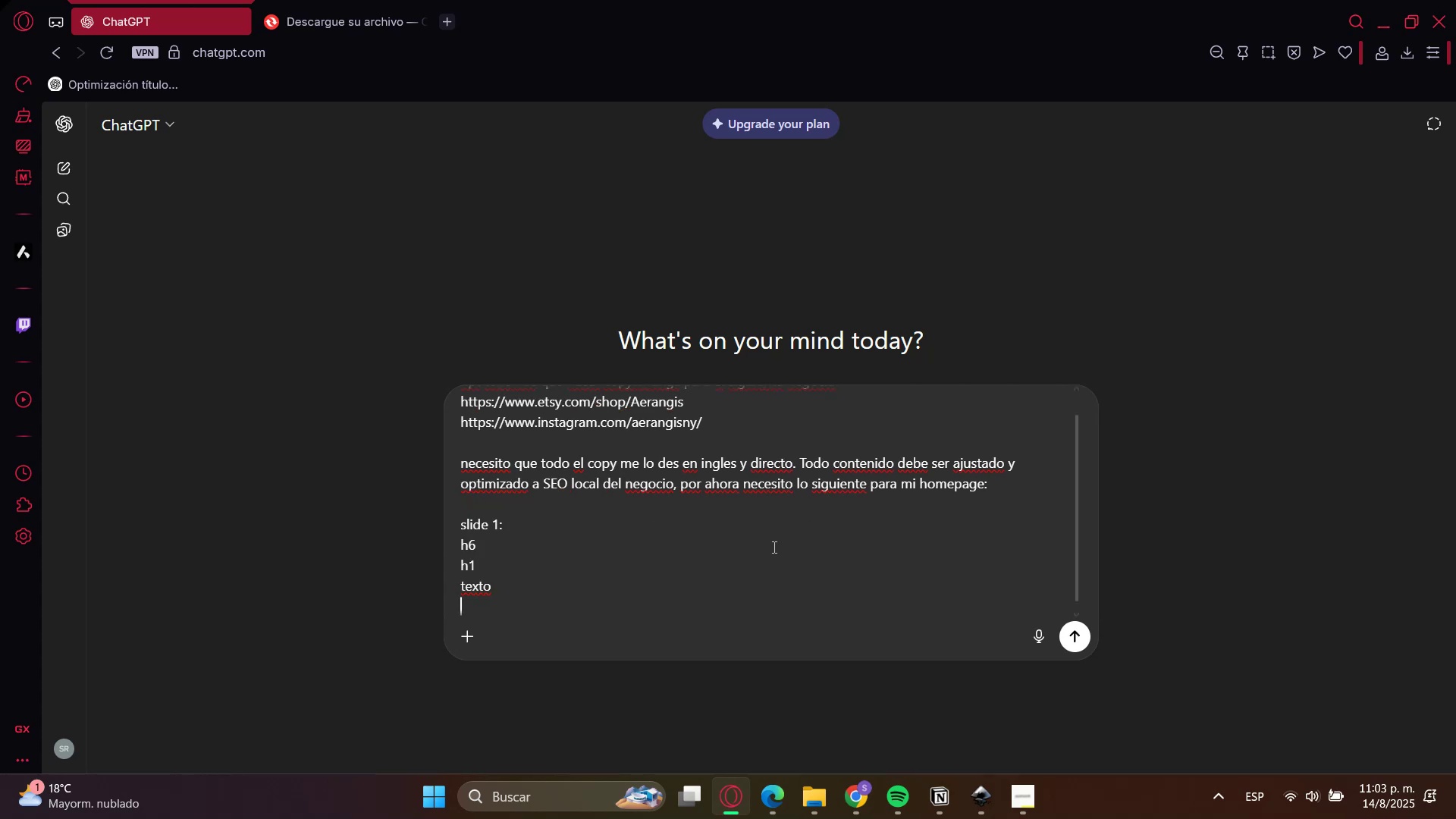 
key(Shift+Enter)
 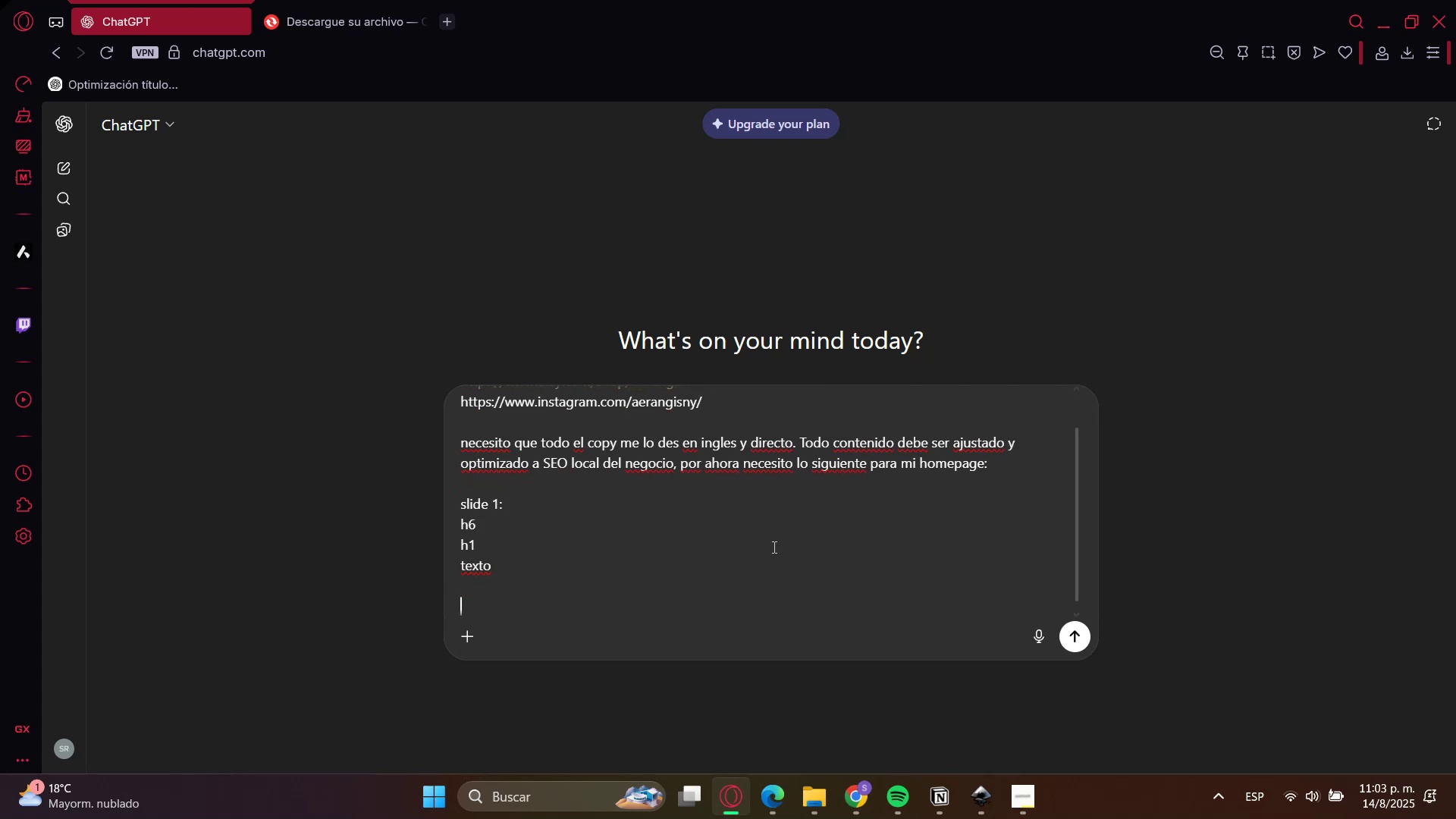 
type(slide 3)
key(Backspace)
type(2>)
 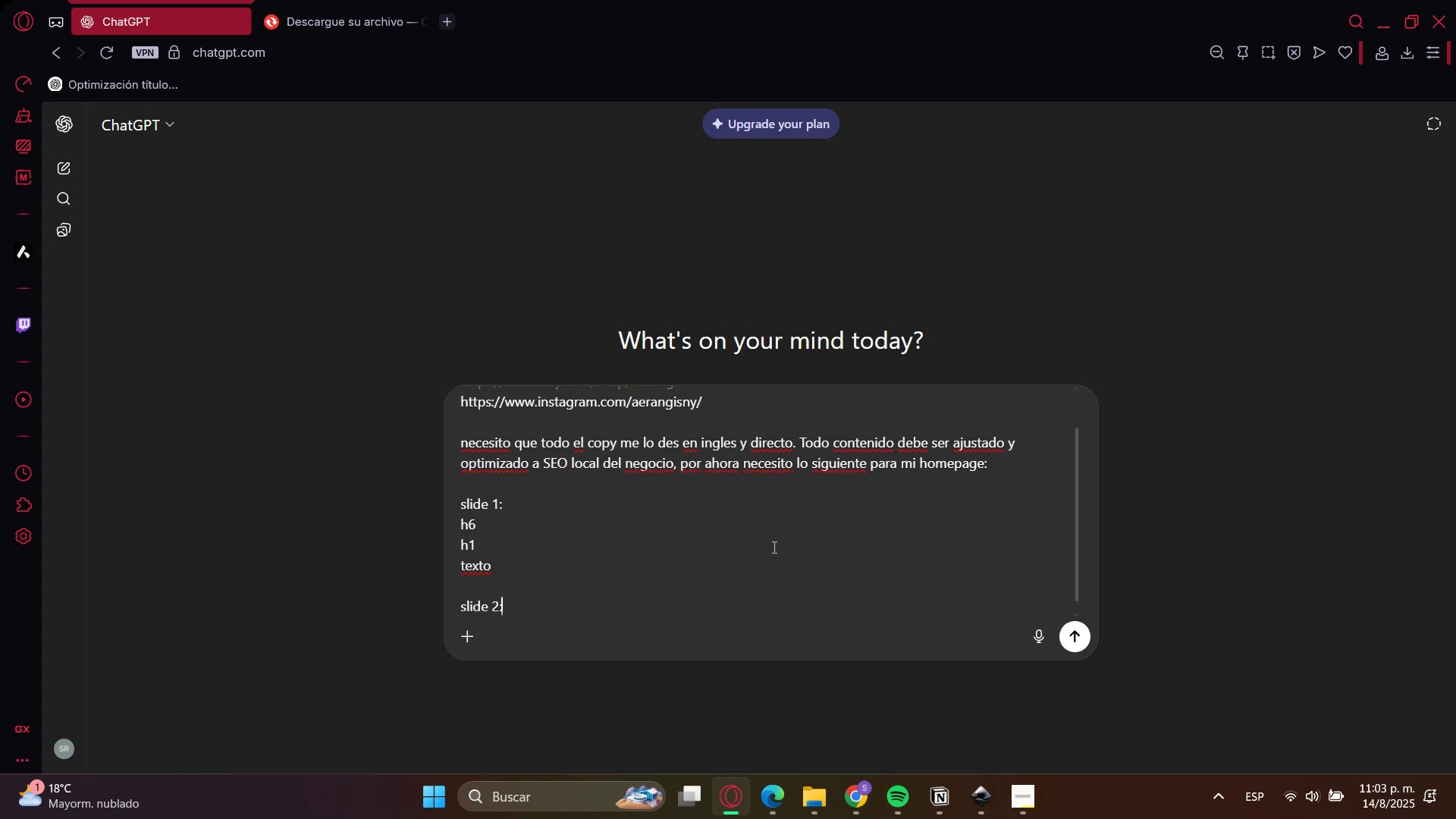 
key(Shift+Enter)
 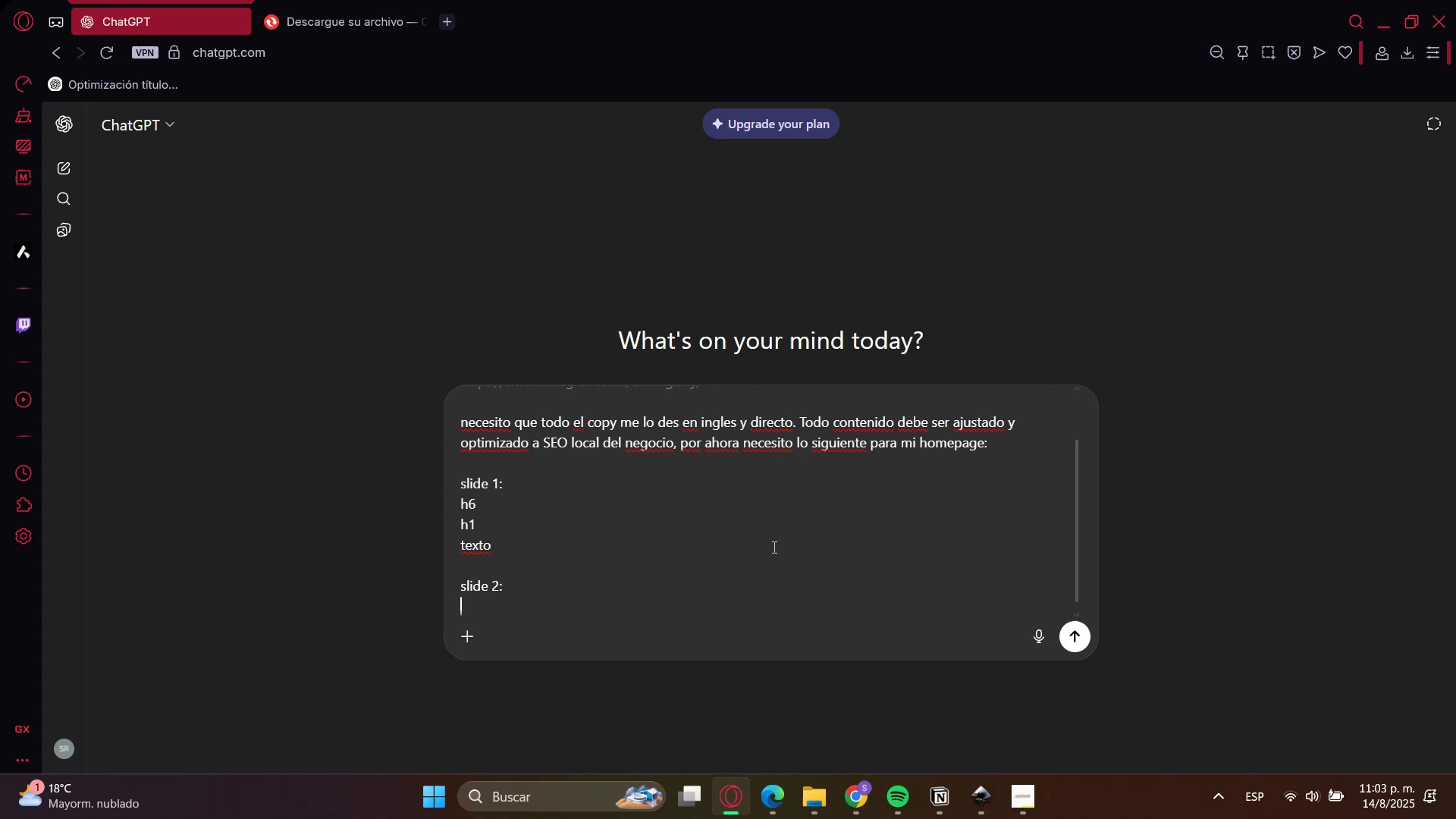 
key(Shift+Enter)
 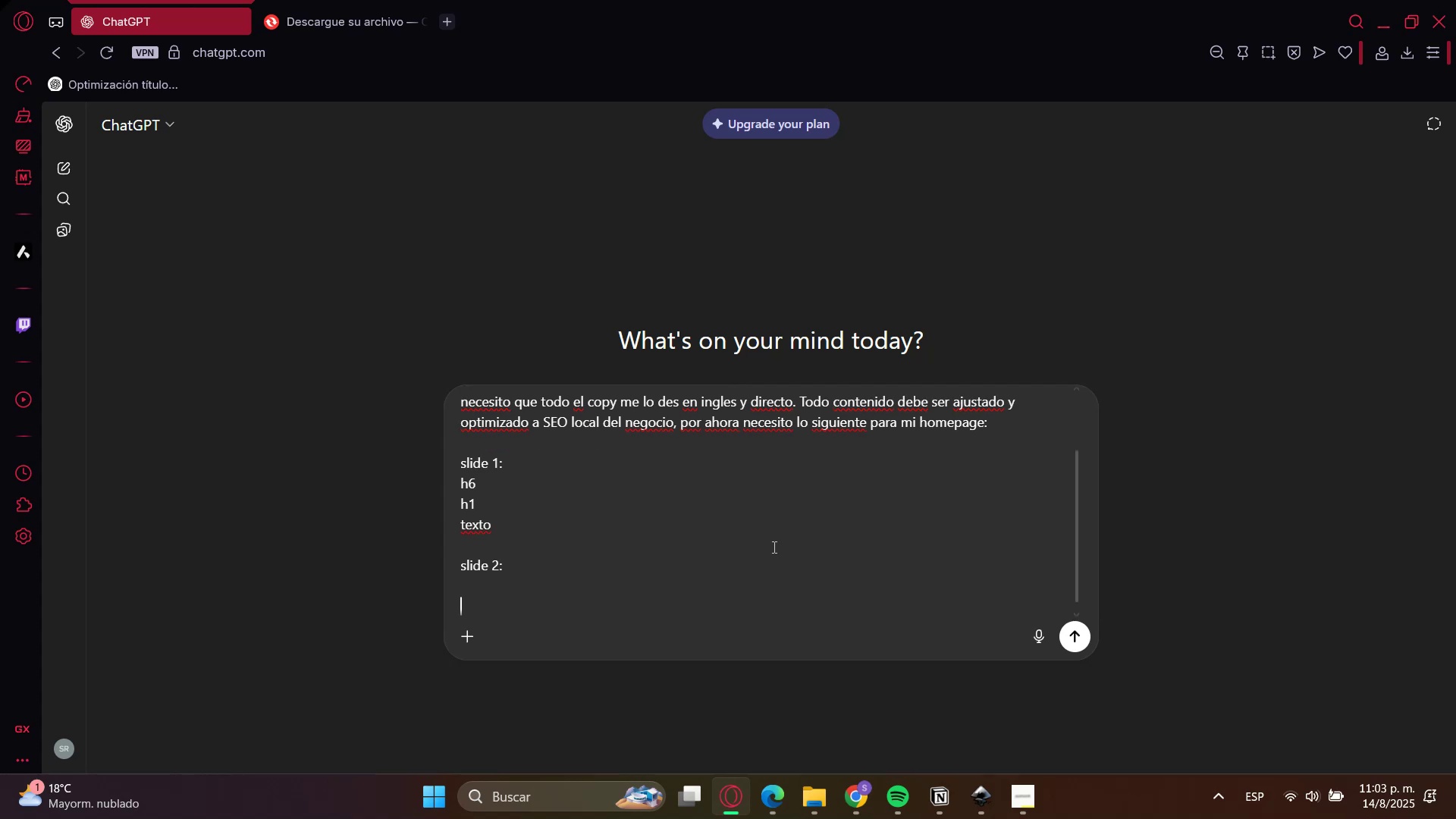 
key(Backspace)
type(h6)
 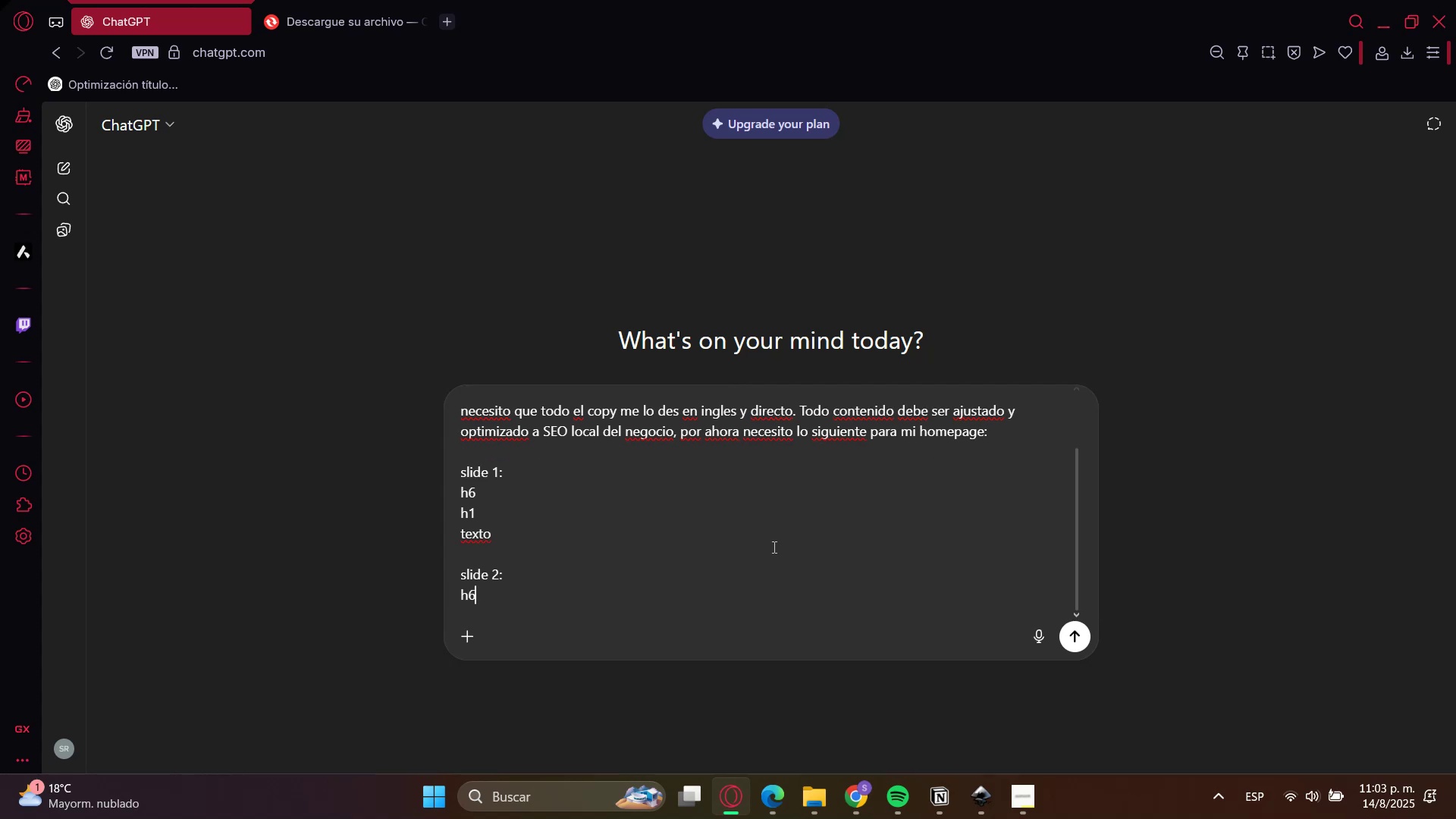 
key(Shift+Enter)
 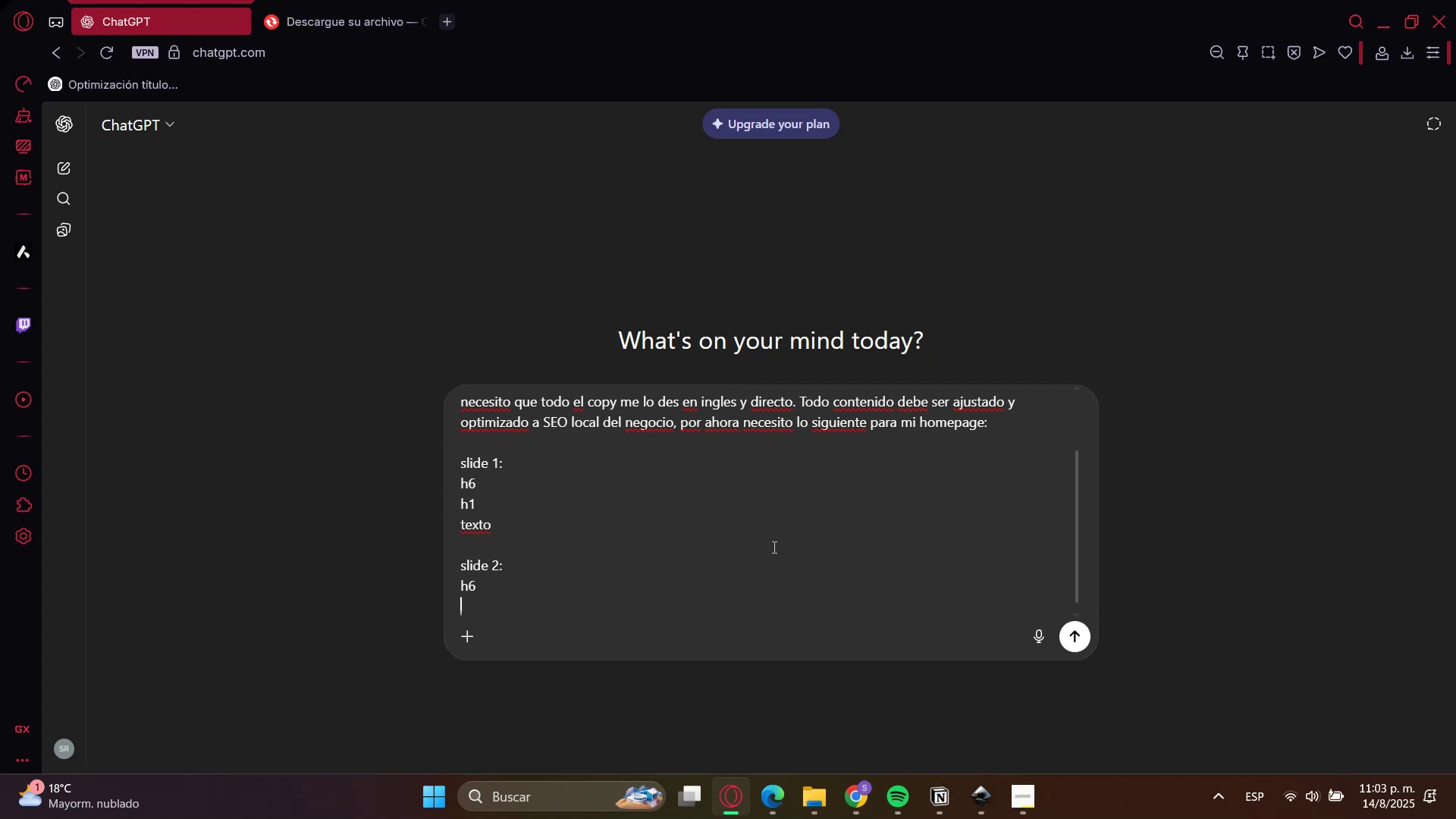 
type(h2)
 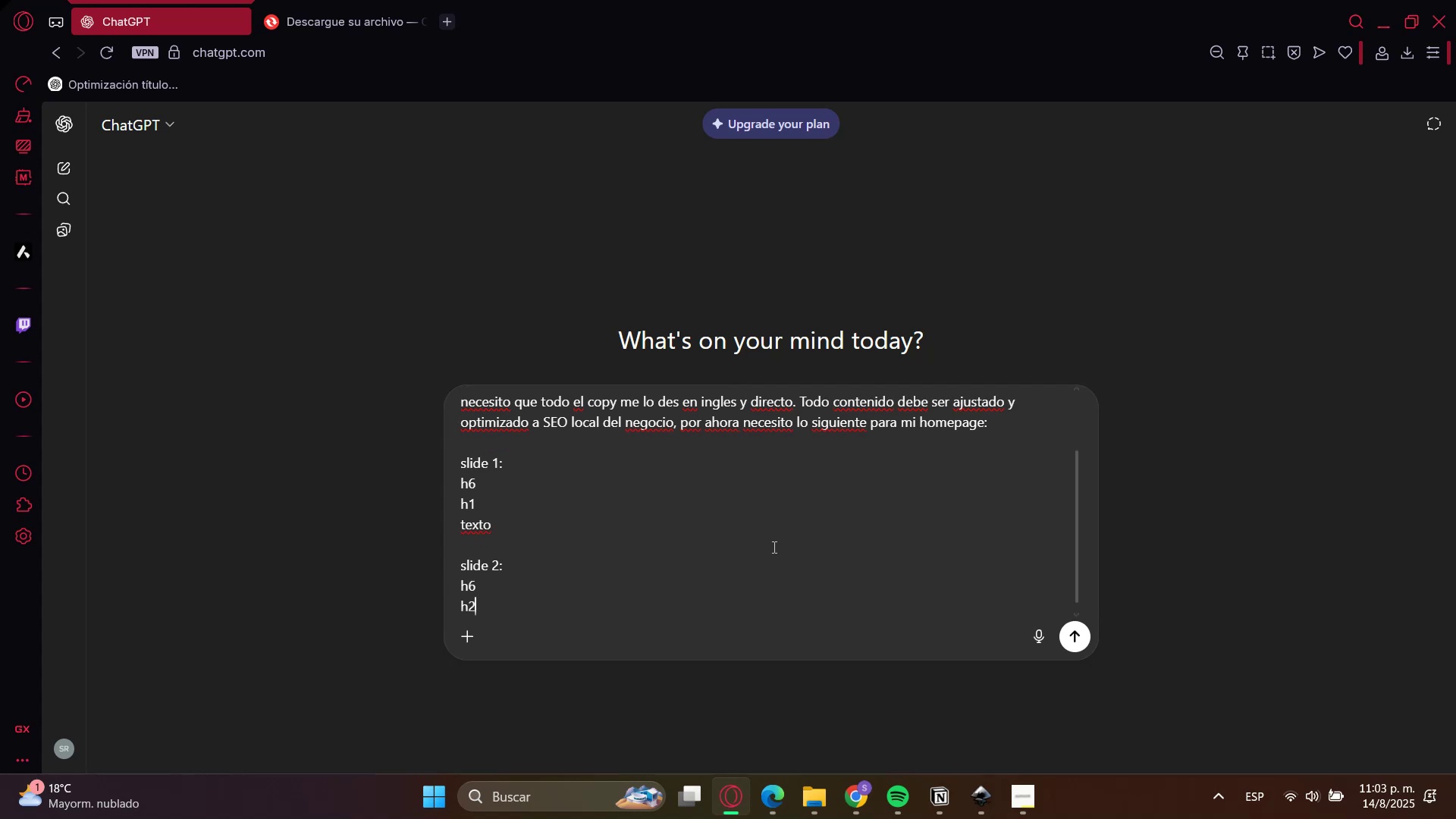 
key(Shift+Enter)
 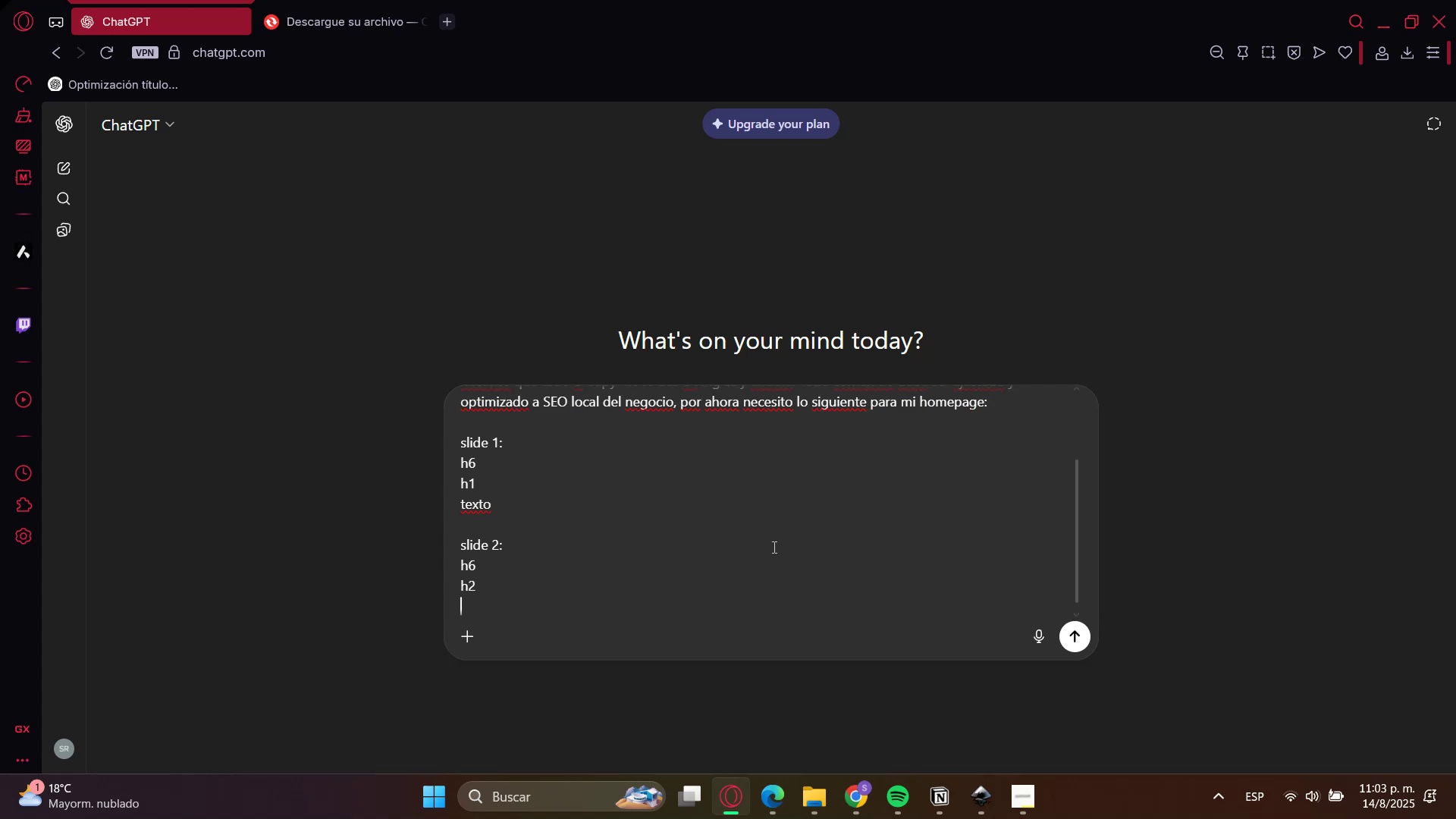 
type(texto)
 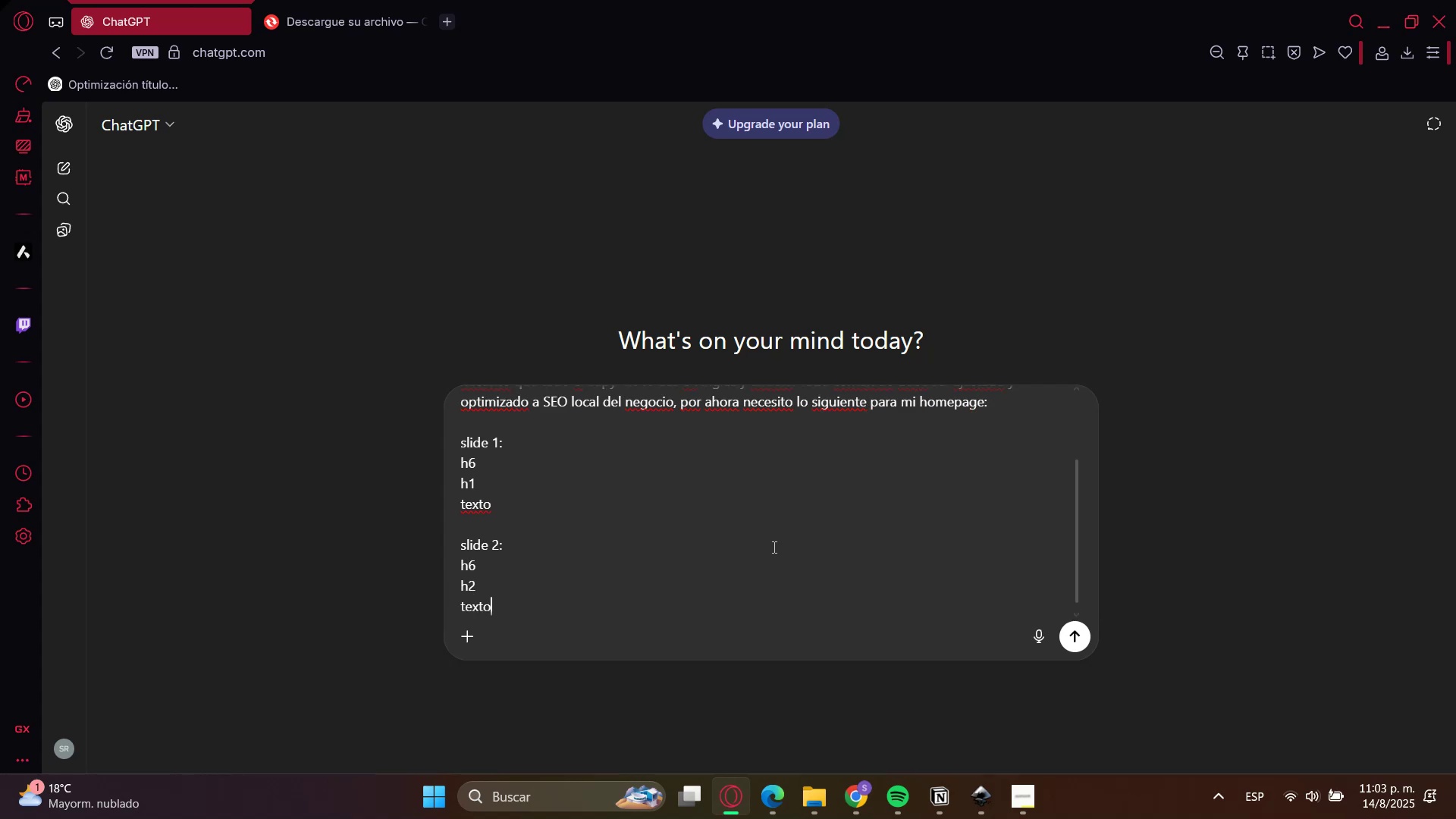 
key(Shift+Enter)
 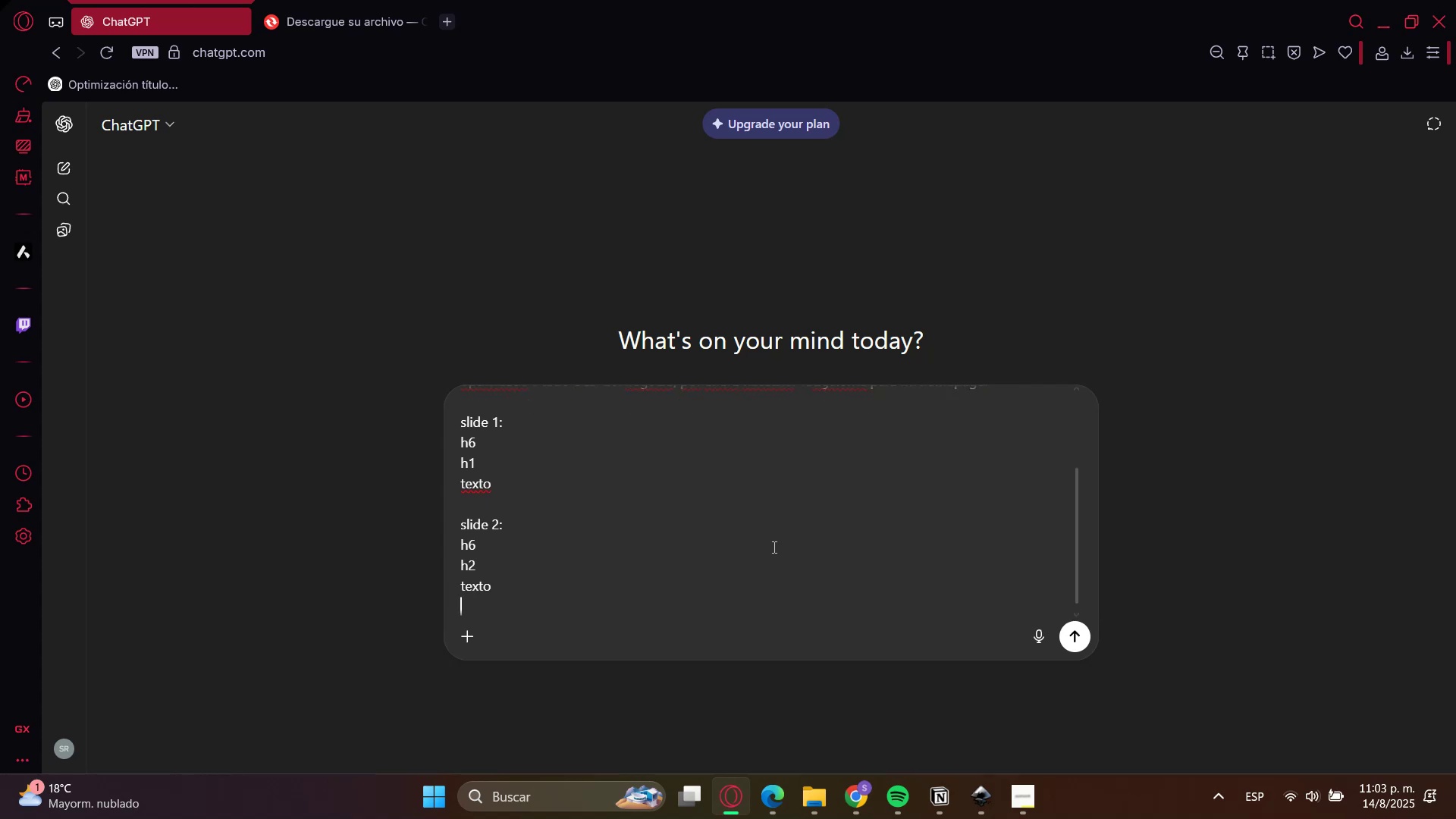 
key(Shift+Enter)
 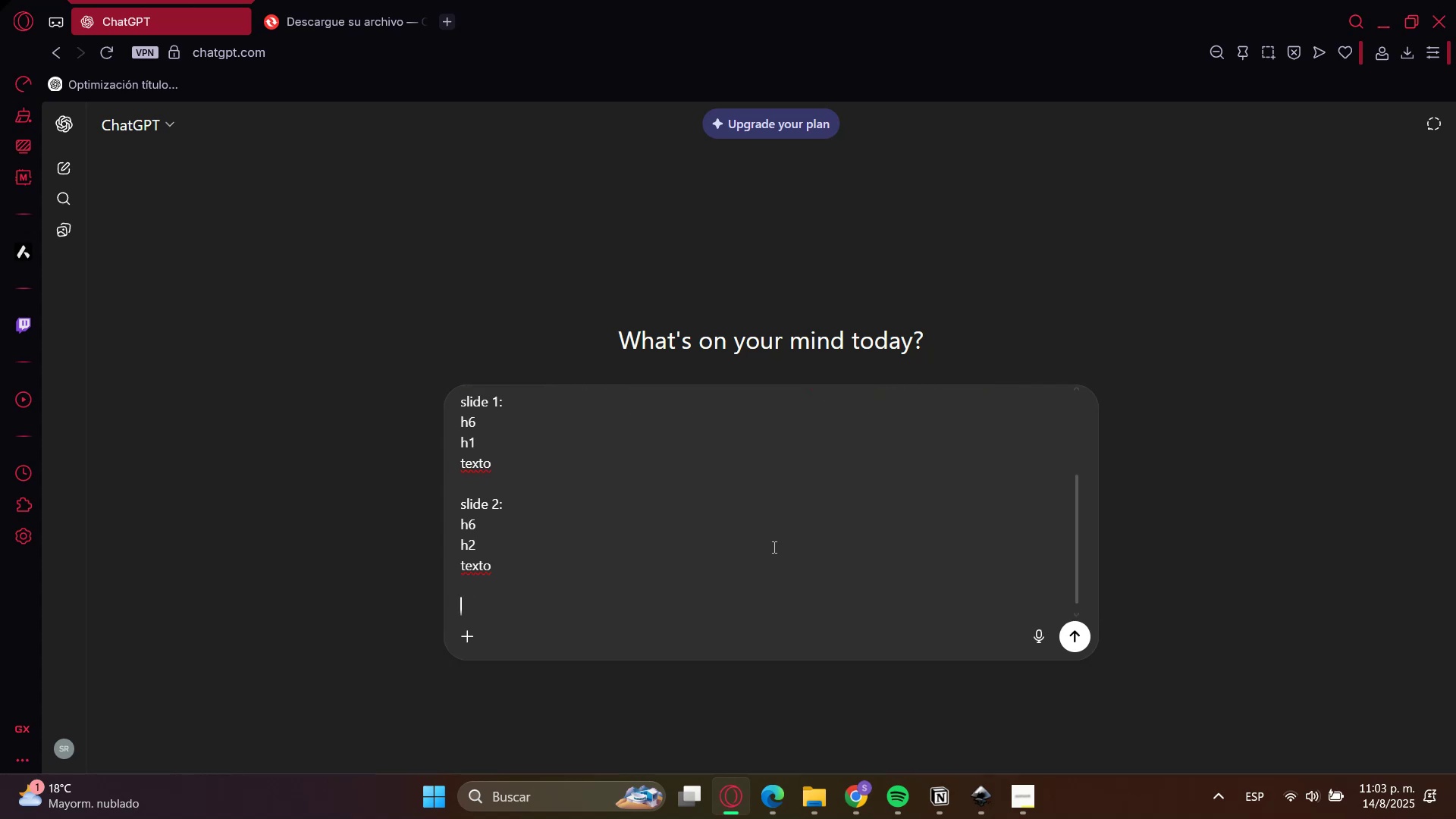 
type(slide 3>)
 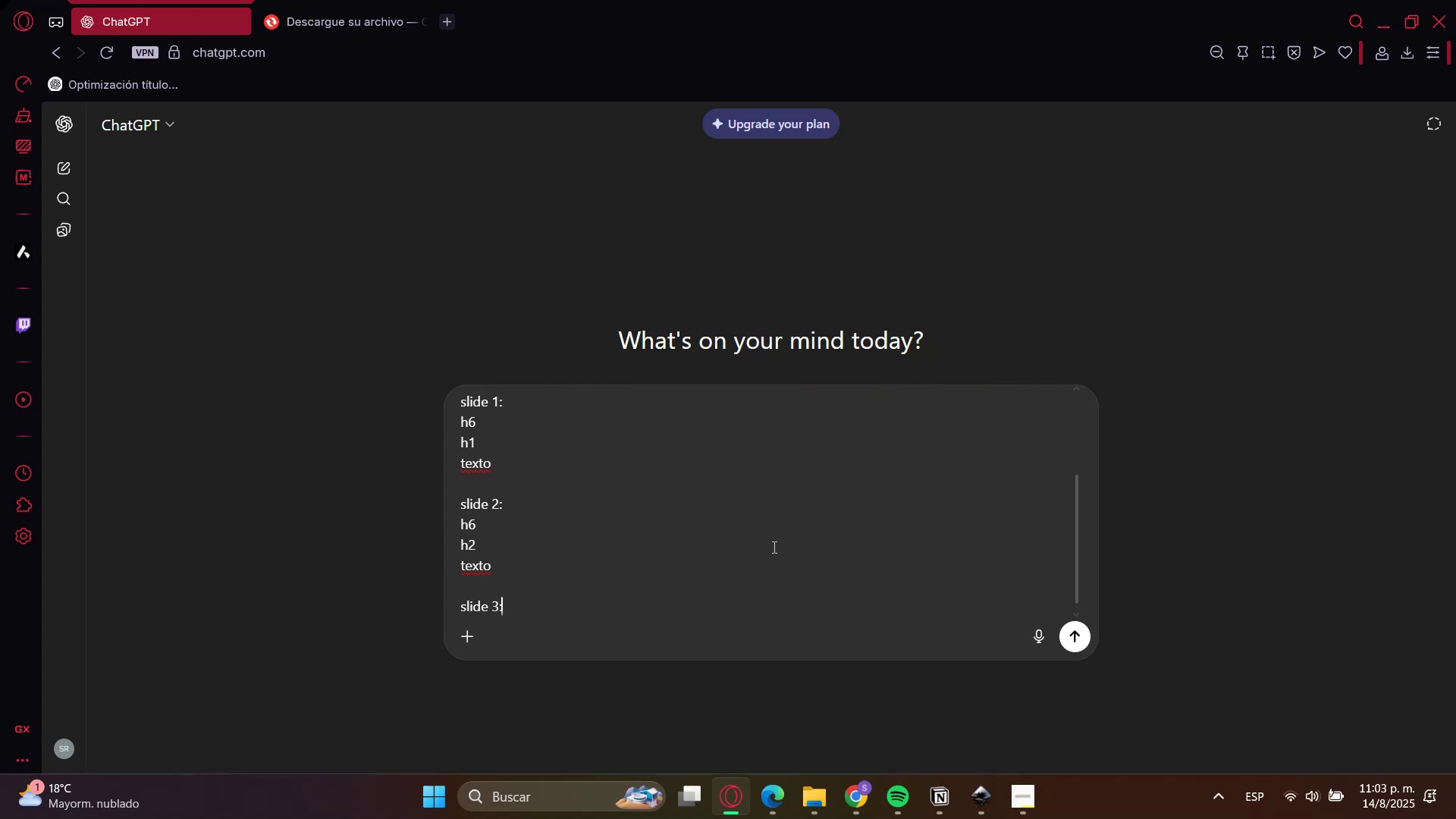 
key(Shift+Enter)
 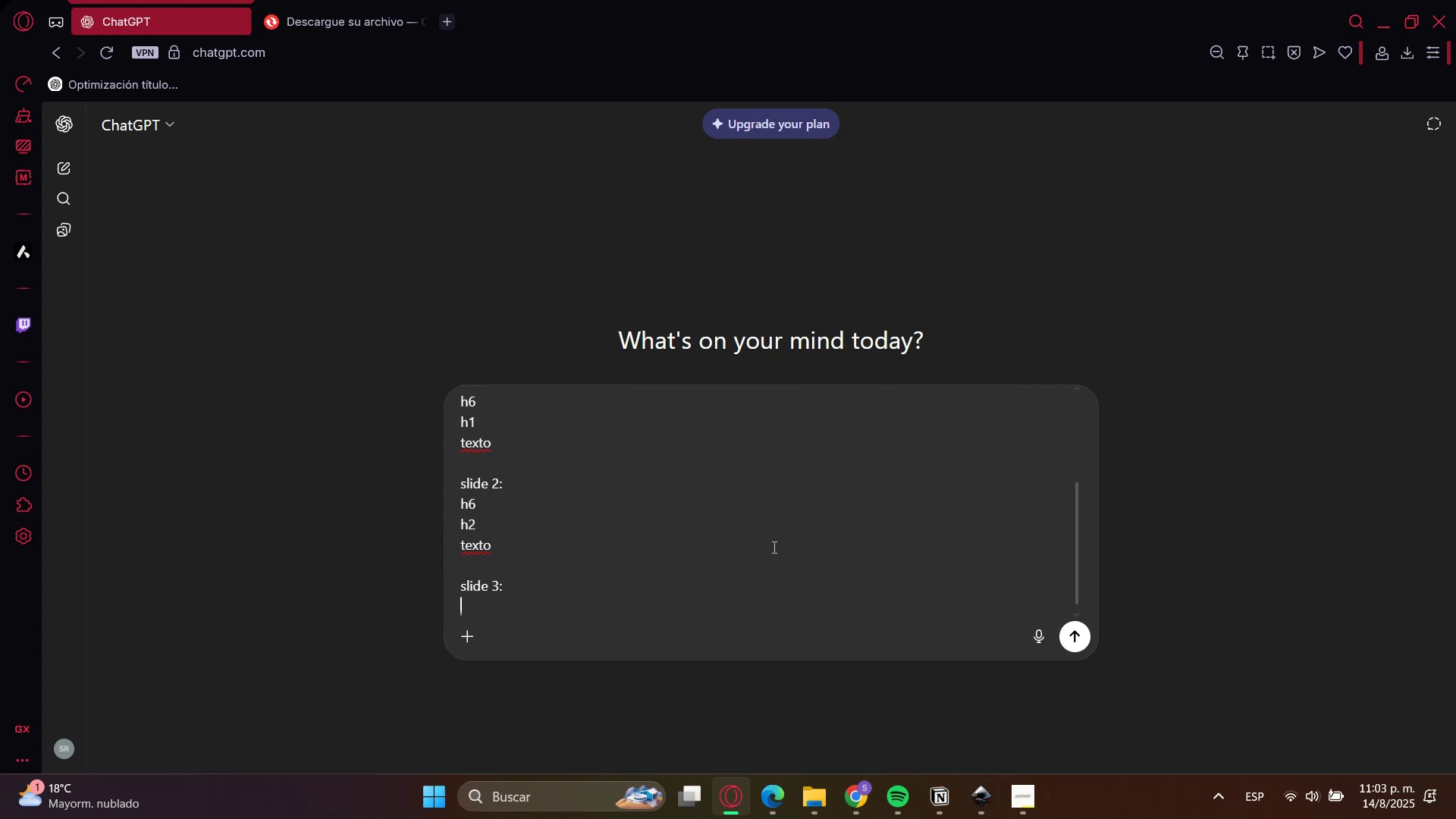 
type(h6)
 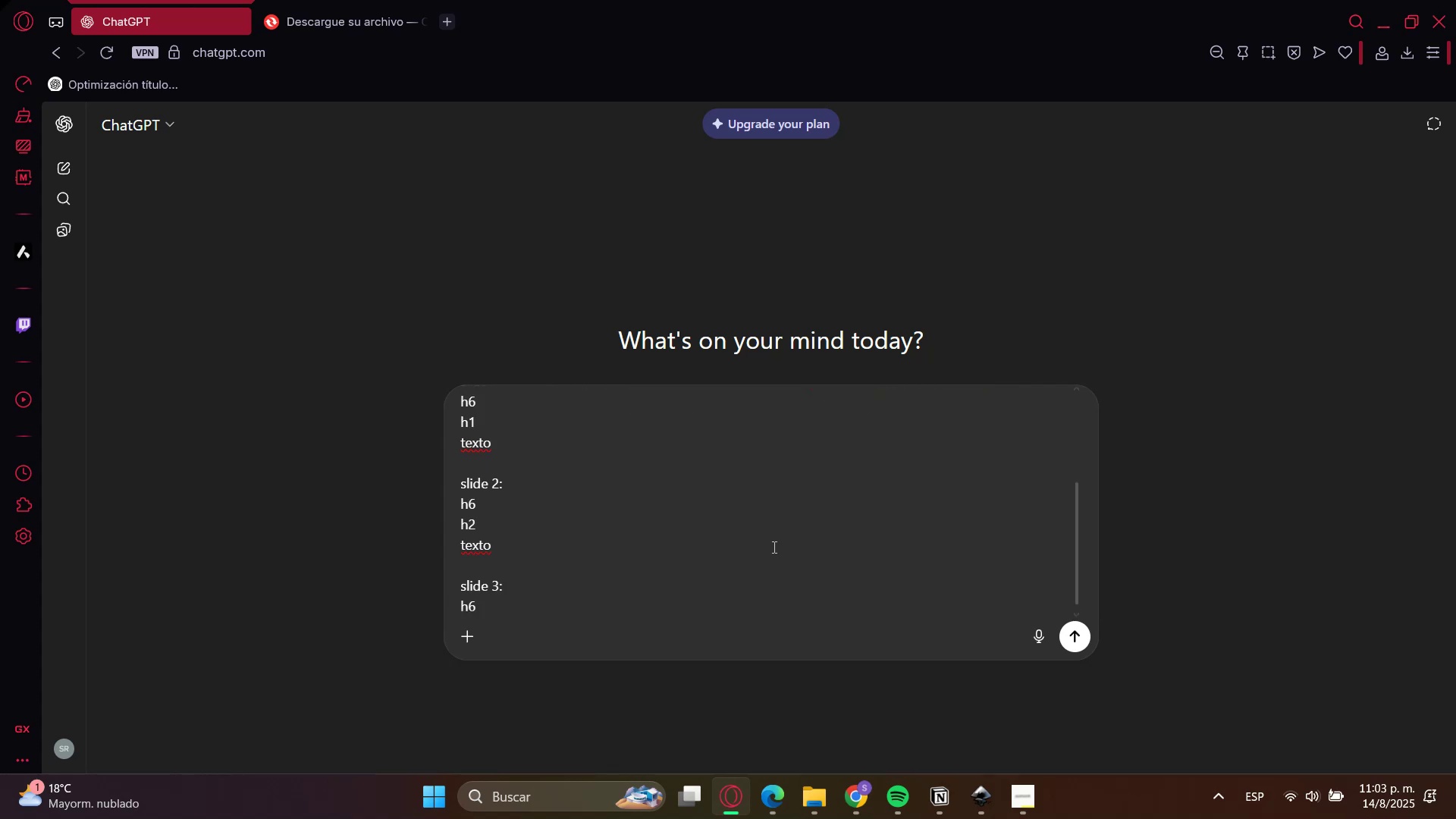 
key(Shift+Enter)
 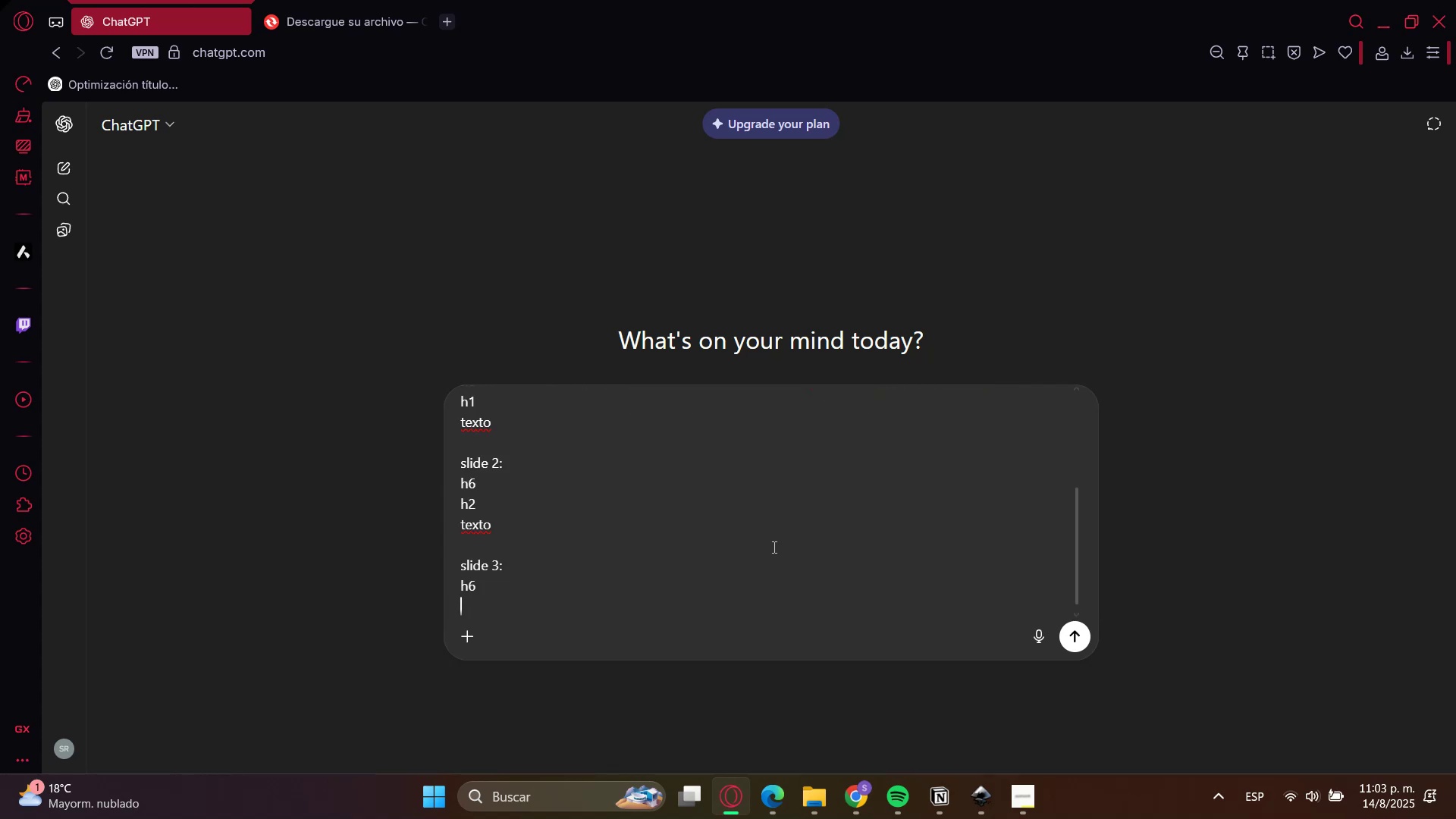 
type(g3)
key(Backspace)
key(Backspace)
type(h2)
 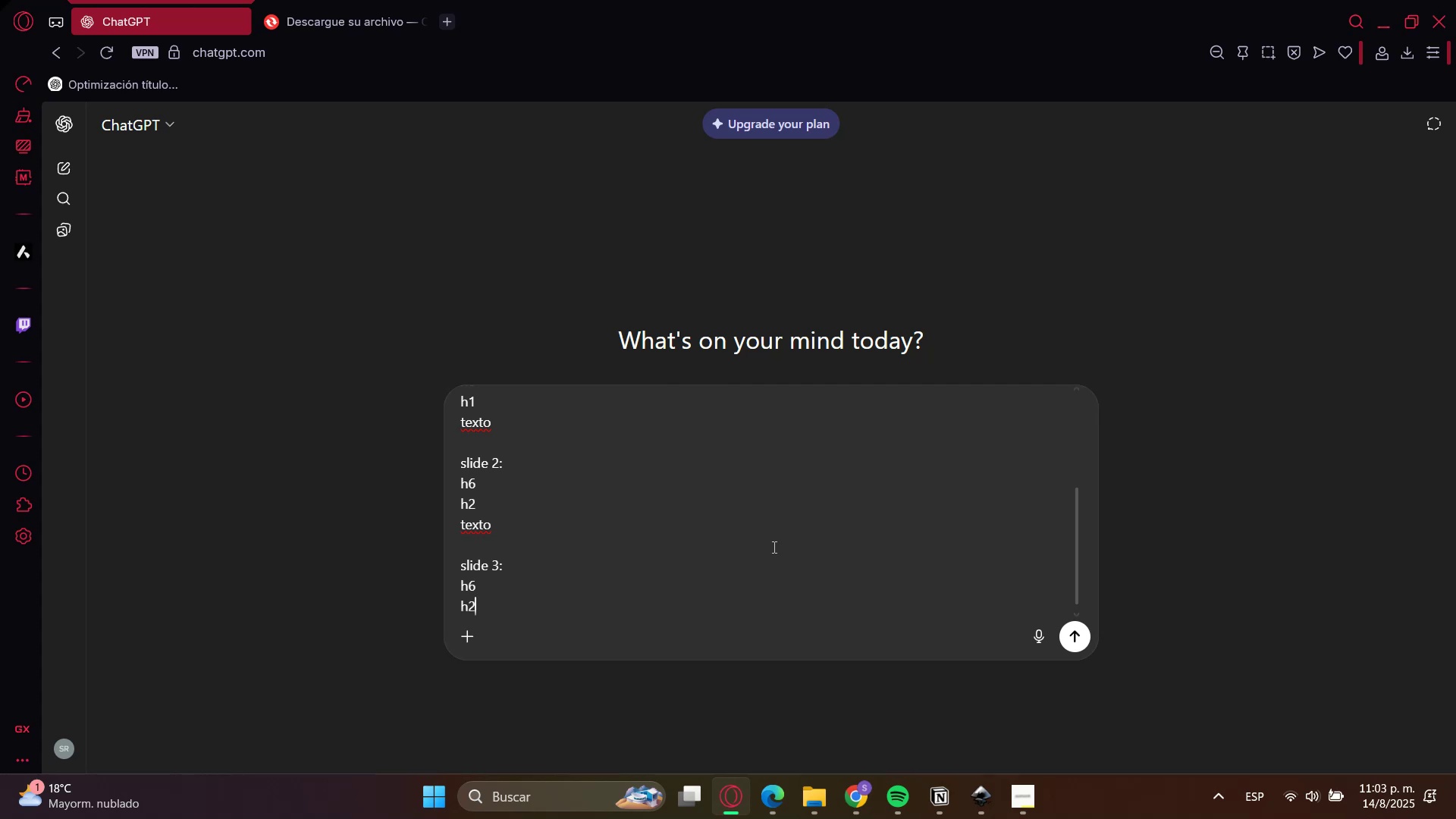 
key(Shift+Enter)
 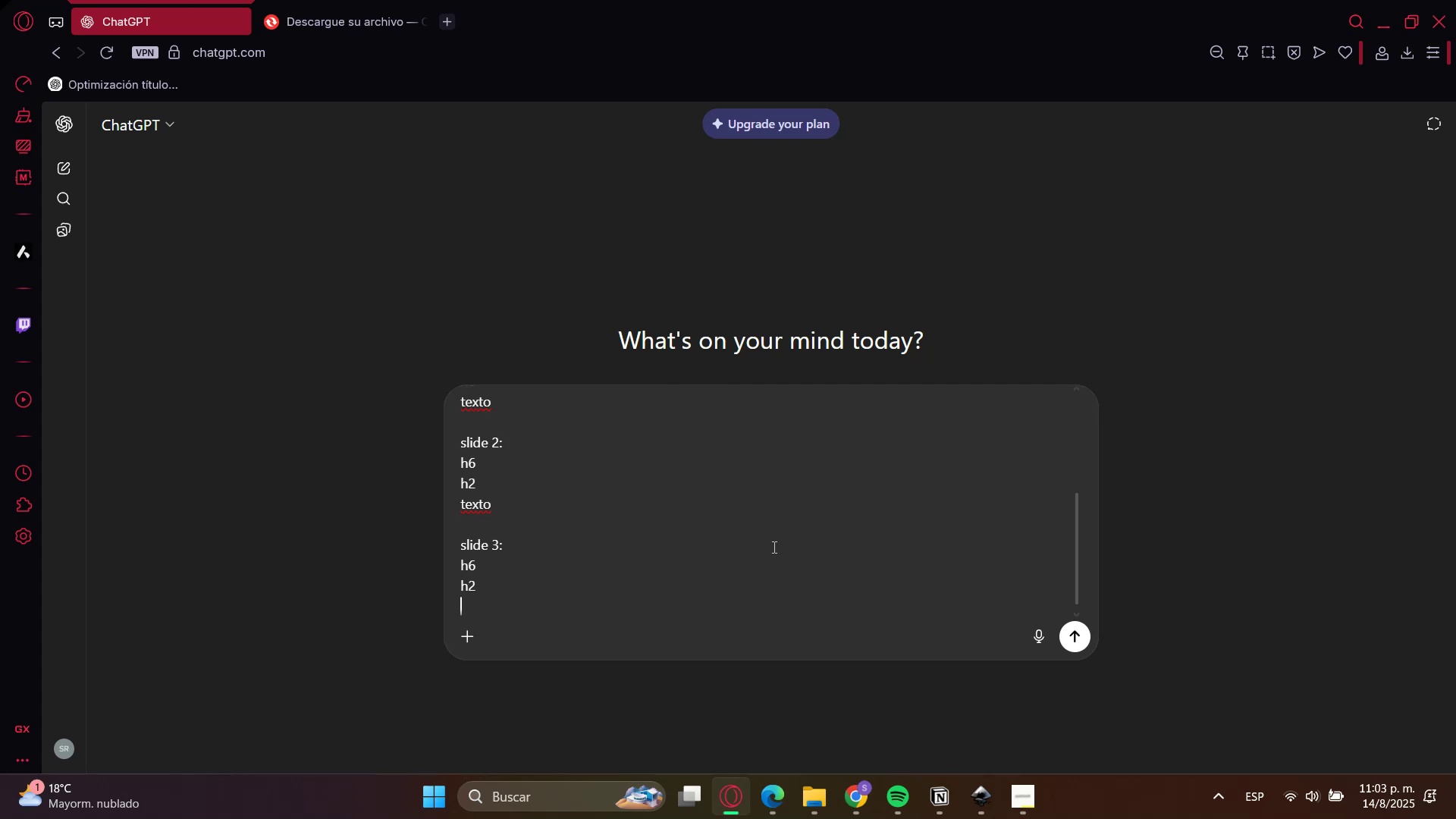 
type(texto)
 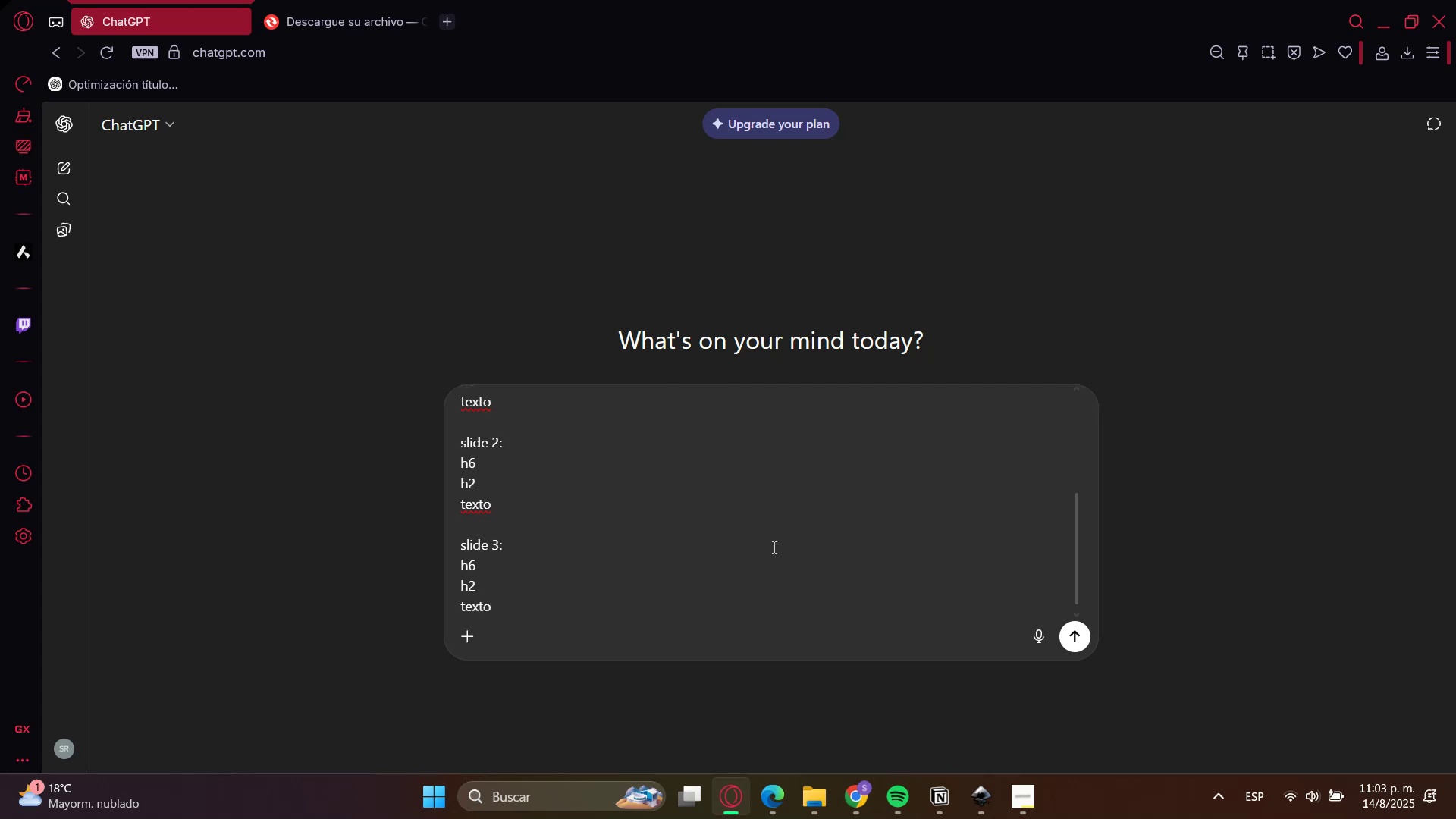 
key(Enter)
 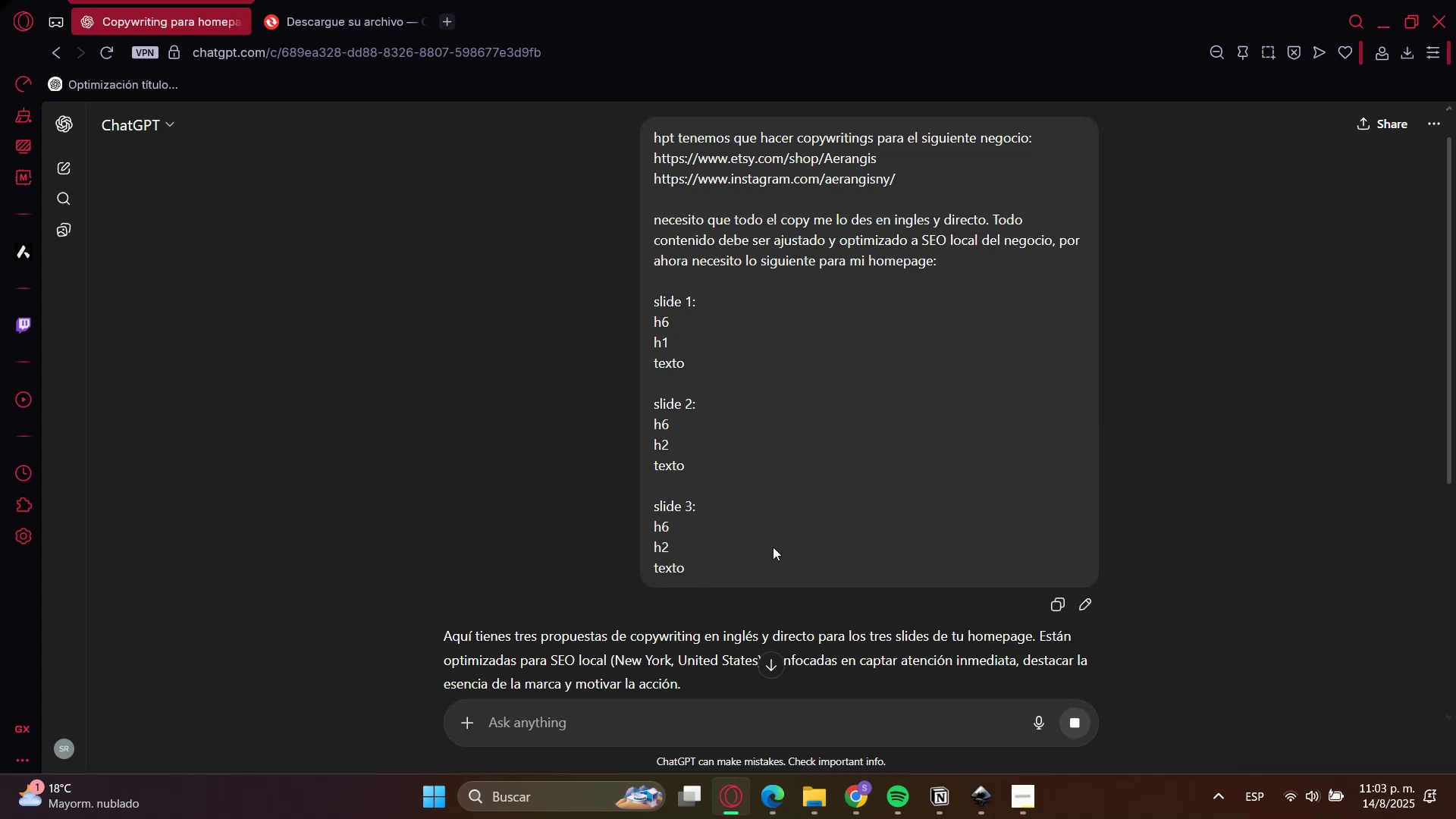 
wait(6.65)
 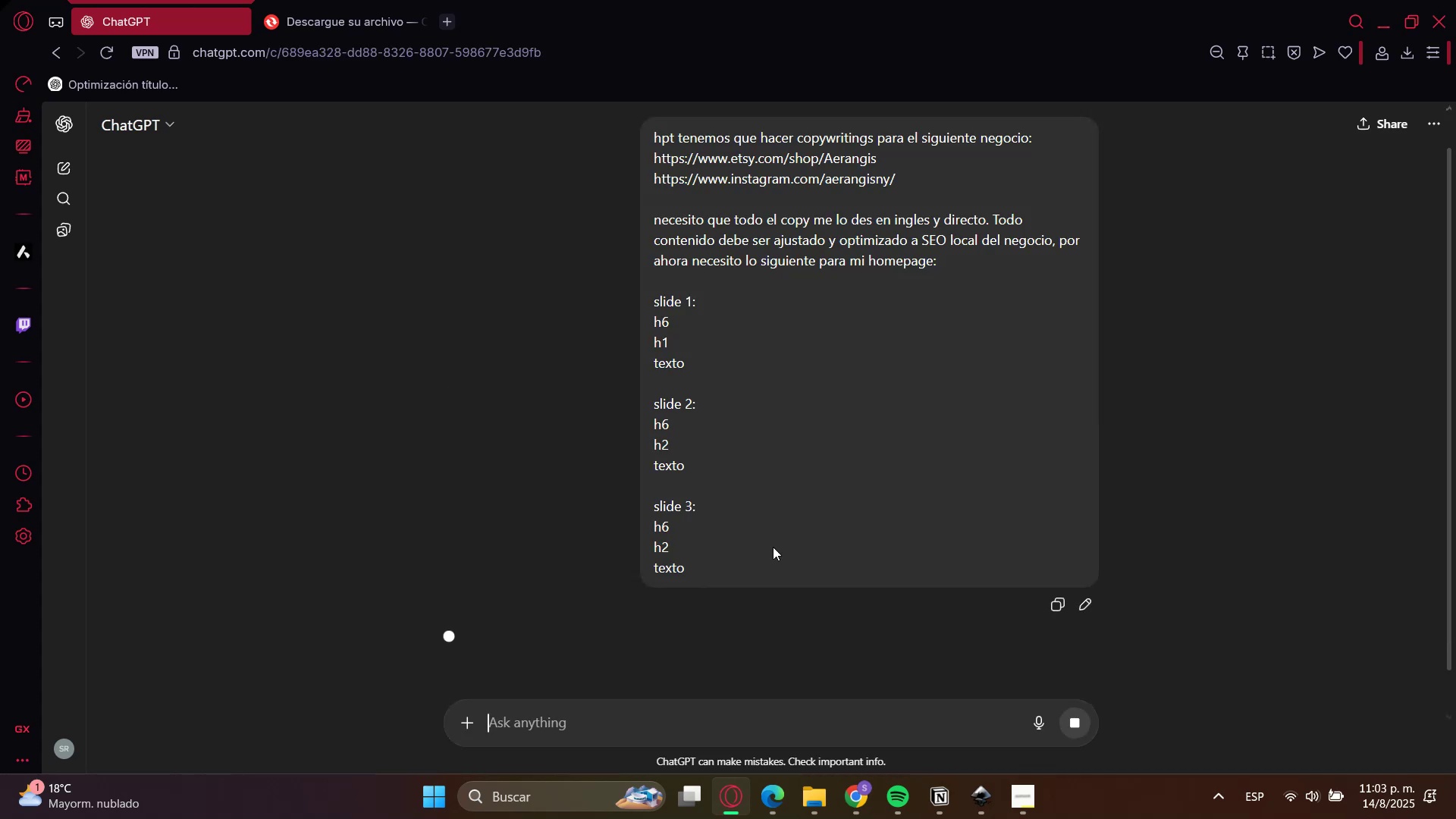 
scroll: coordinate [345, 576], scroll_direction: down, amount: 5.0
 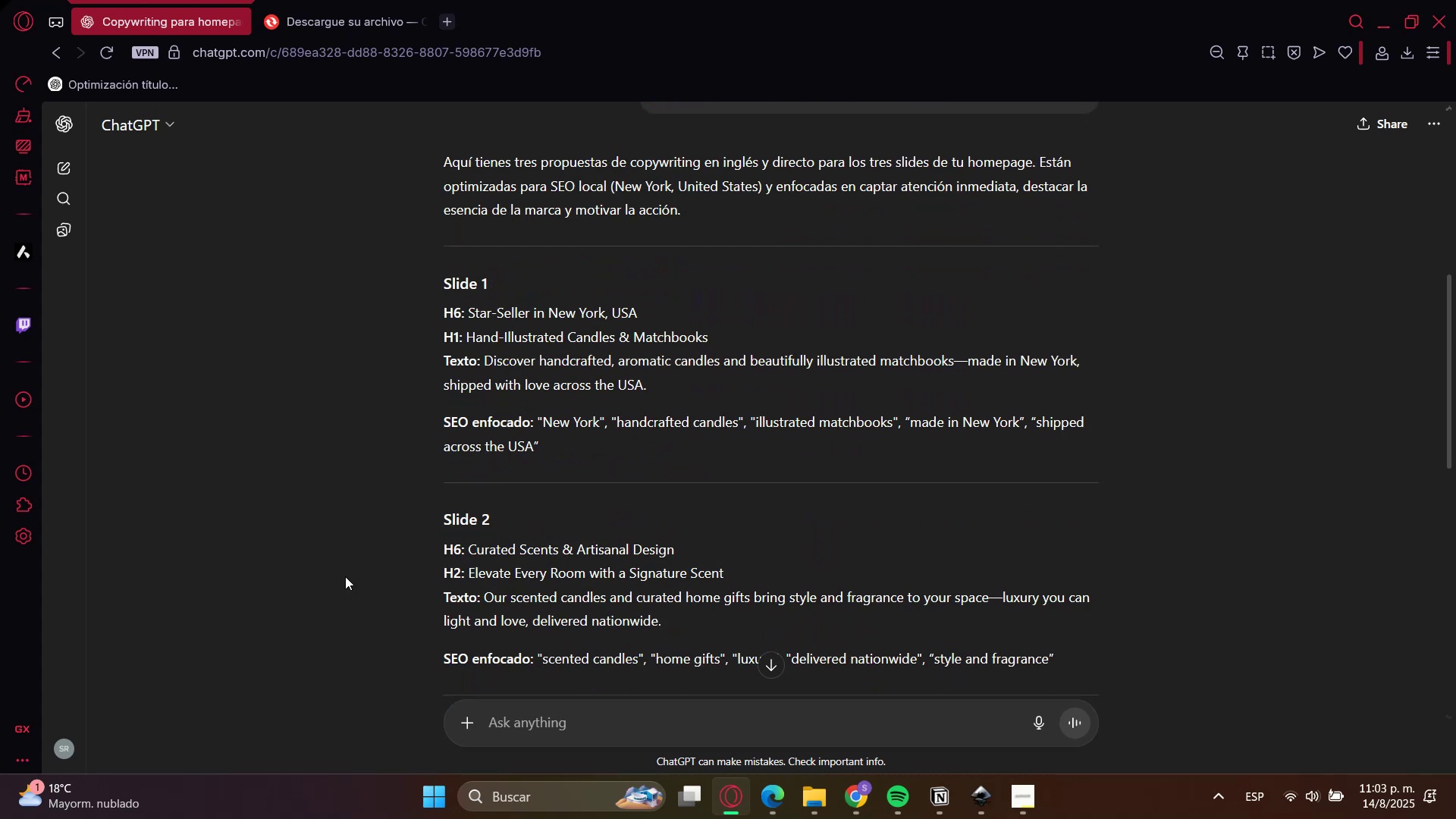 
wait(5.56)
 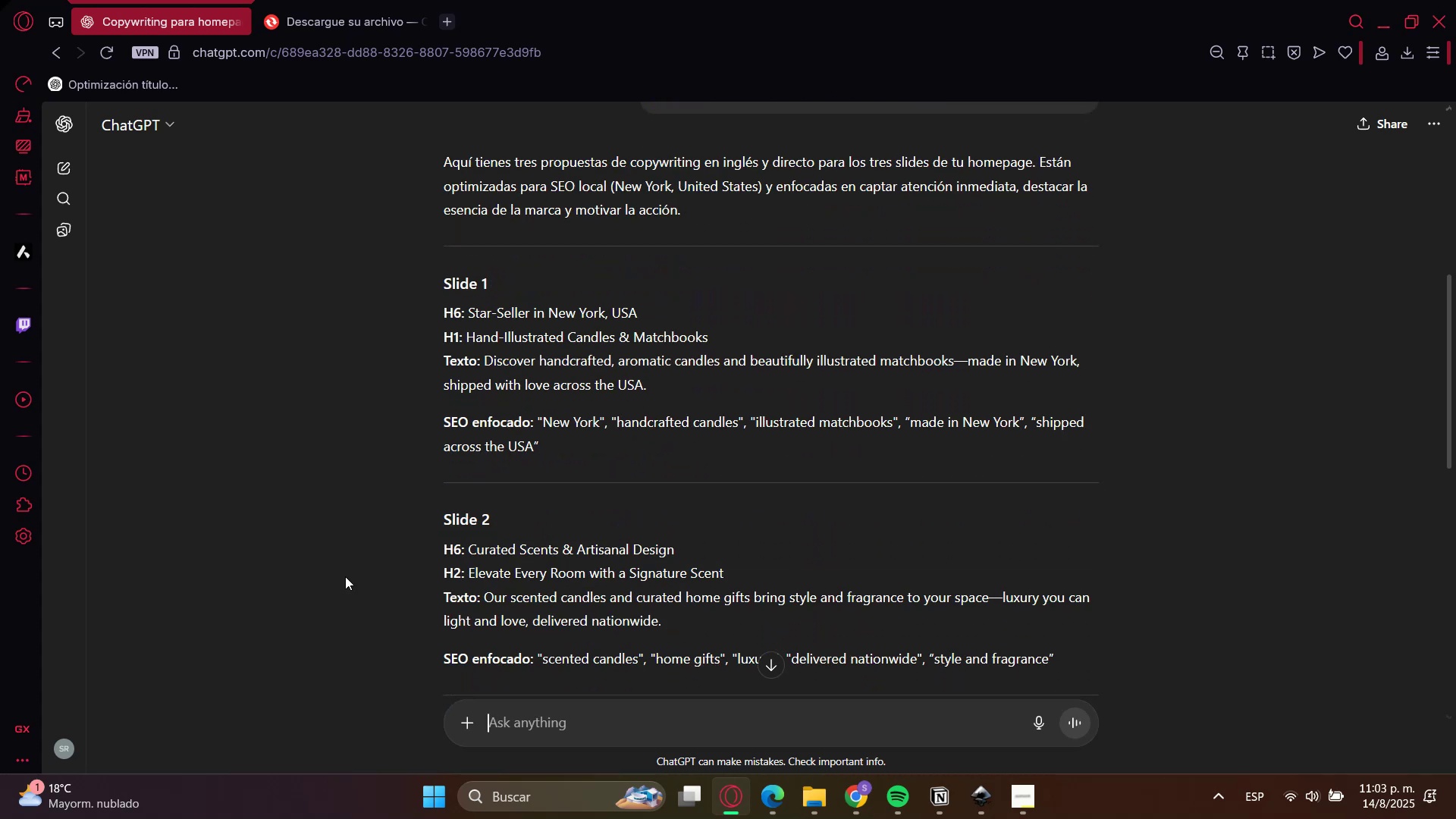 
left_click([477, 304])
 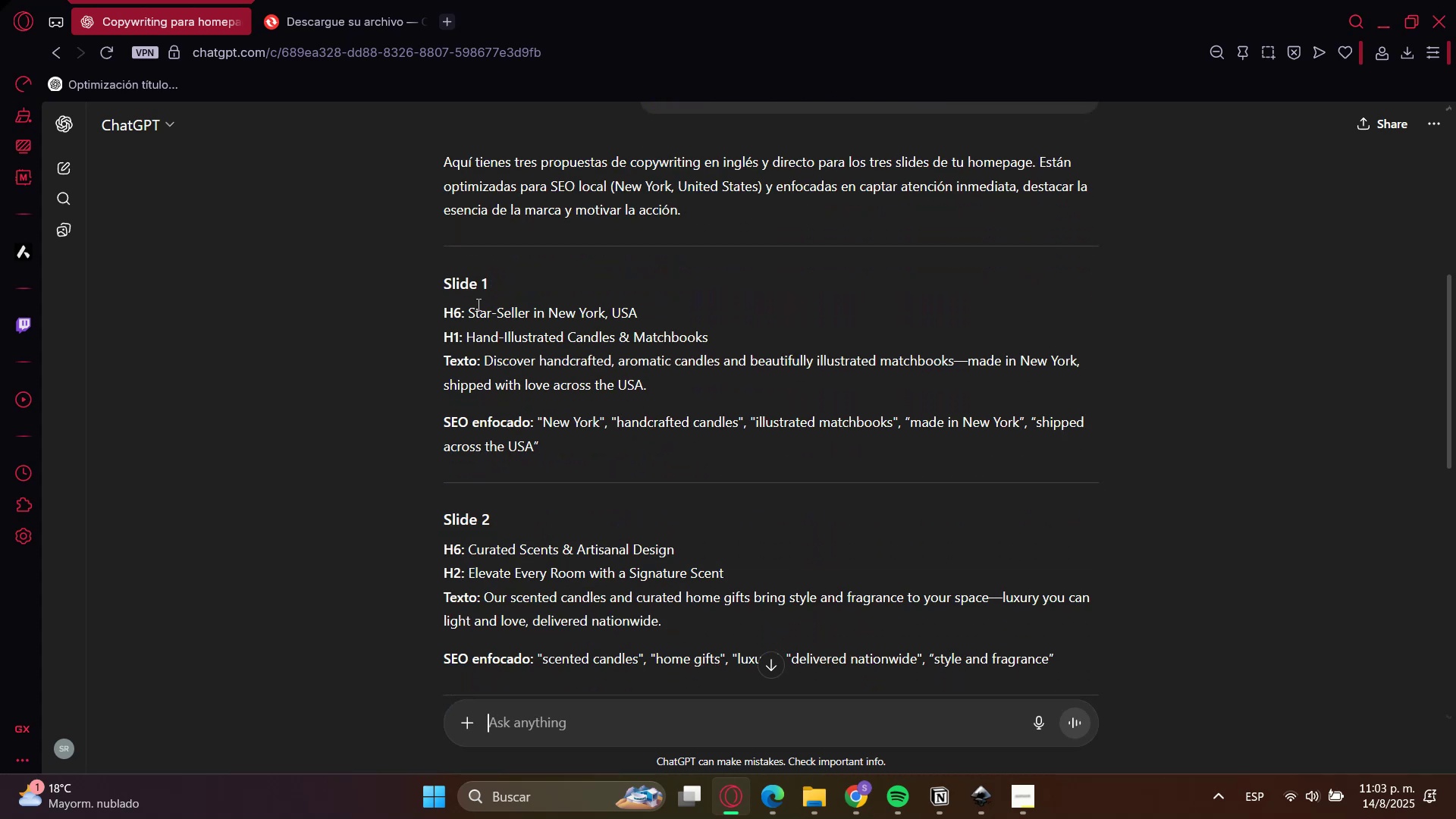 
left_click_drag(start_coordinate=[477, 304], to_coordinate=[629, 319])
 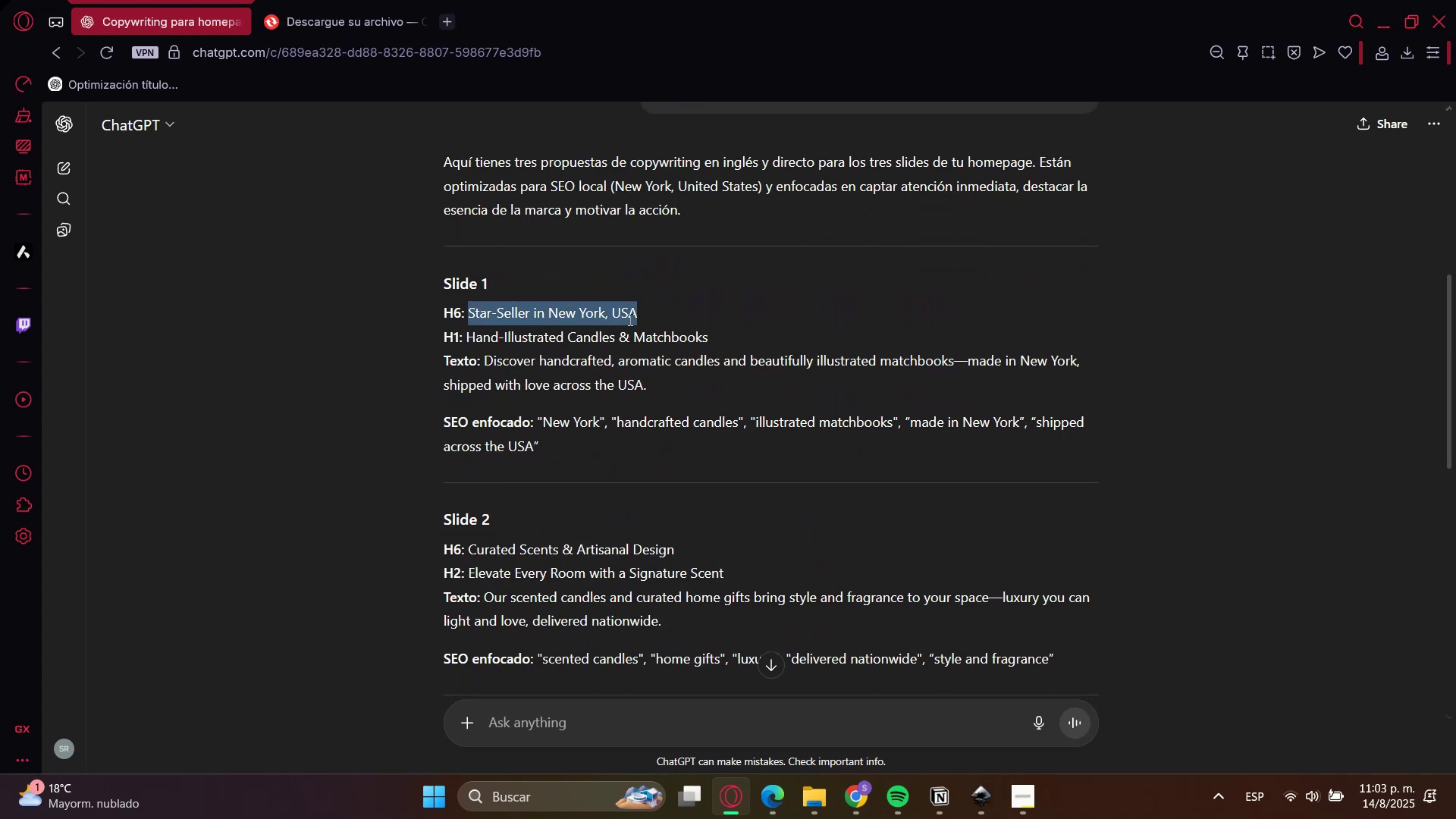 
key(Control+C)
 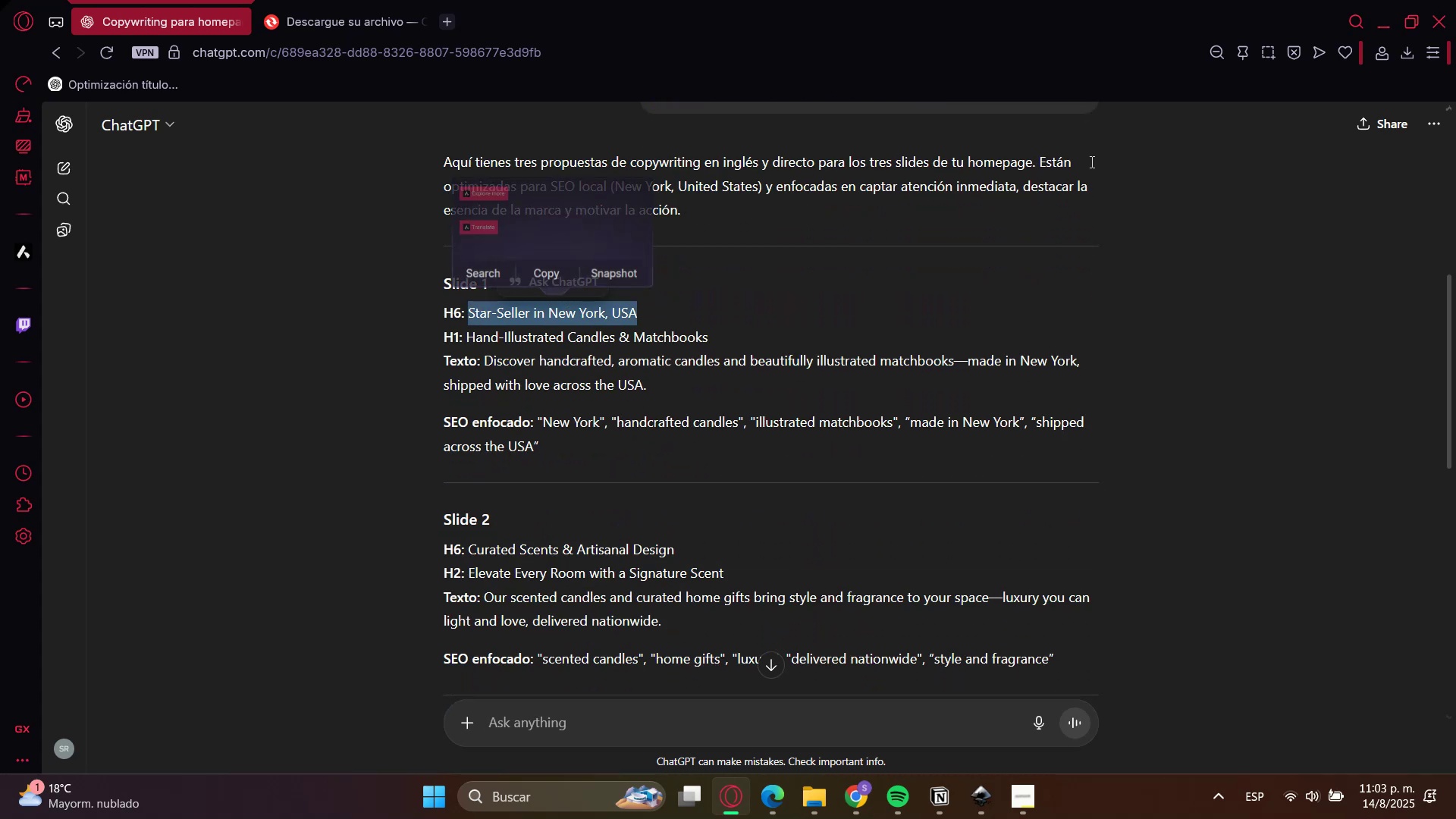 
key(Control+C)
 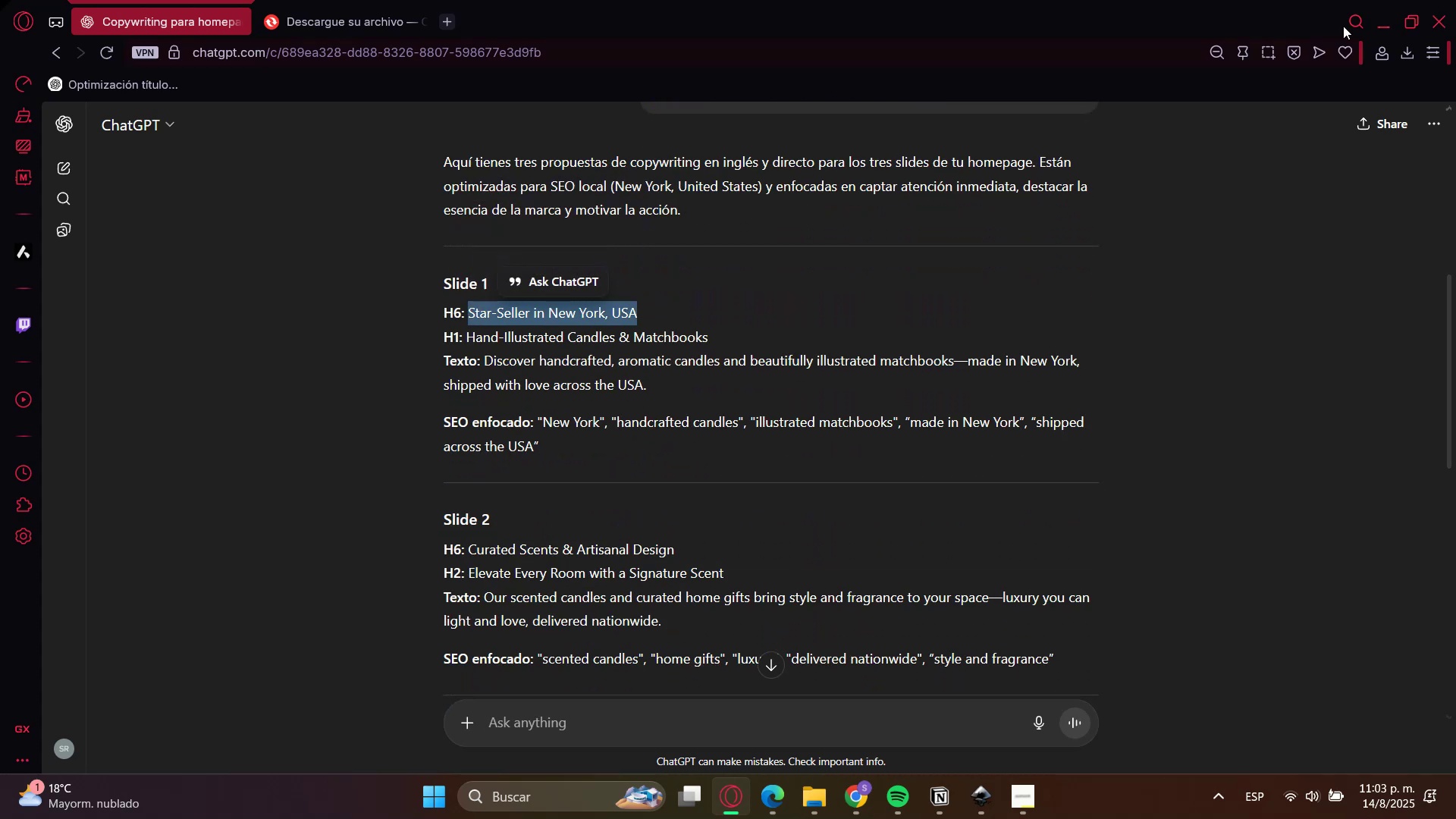 
left_click([1397, 14])
 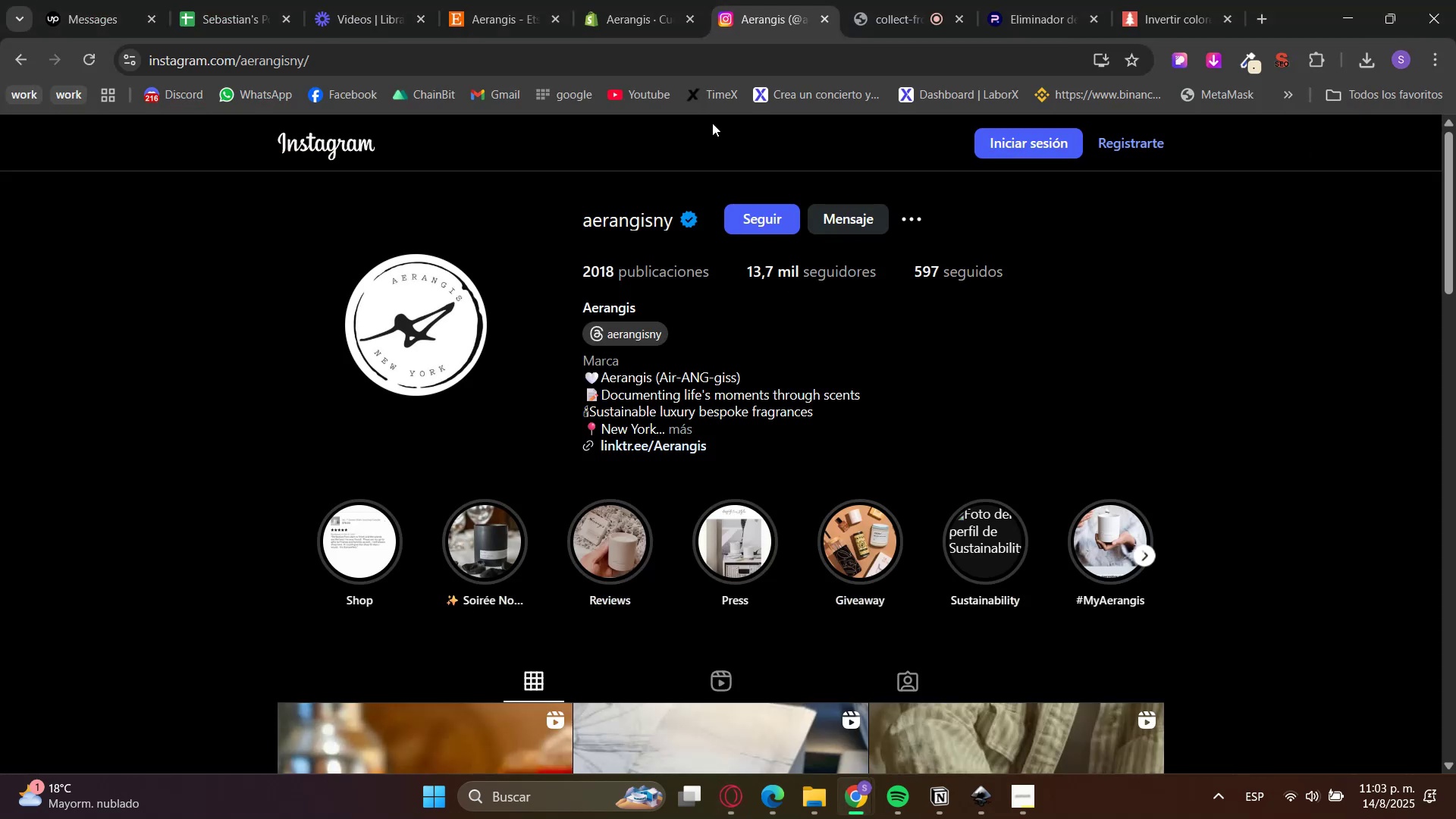 
left_click([653, 0])
 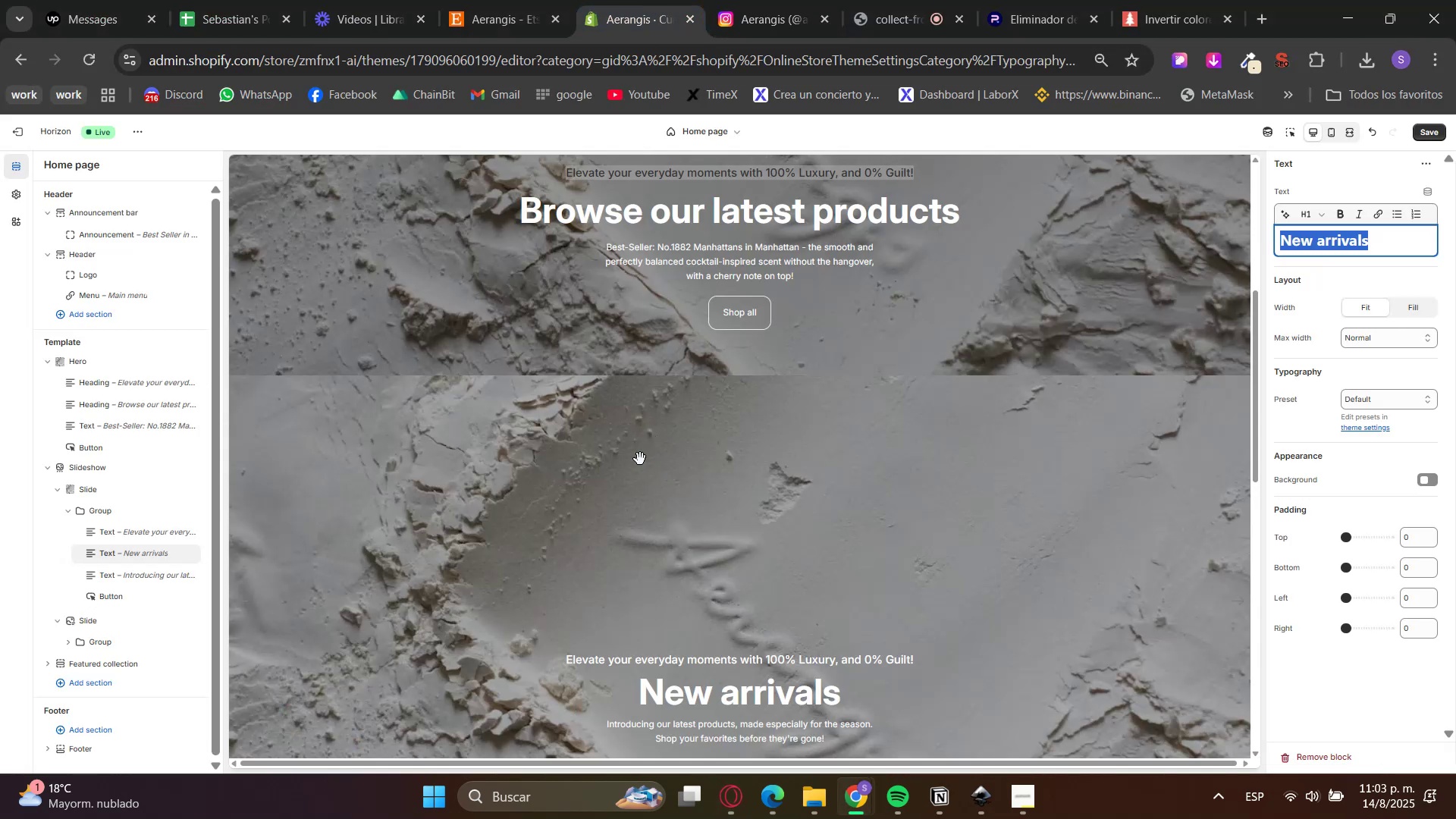 
scroll: coordinate [532, 490], scroll_direction: down, amount: 1.0
 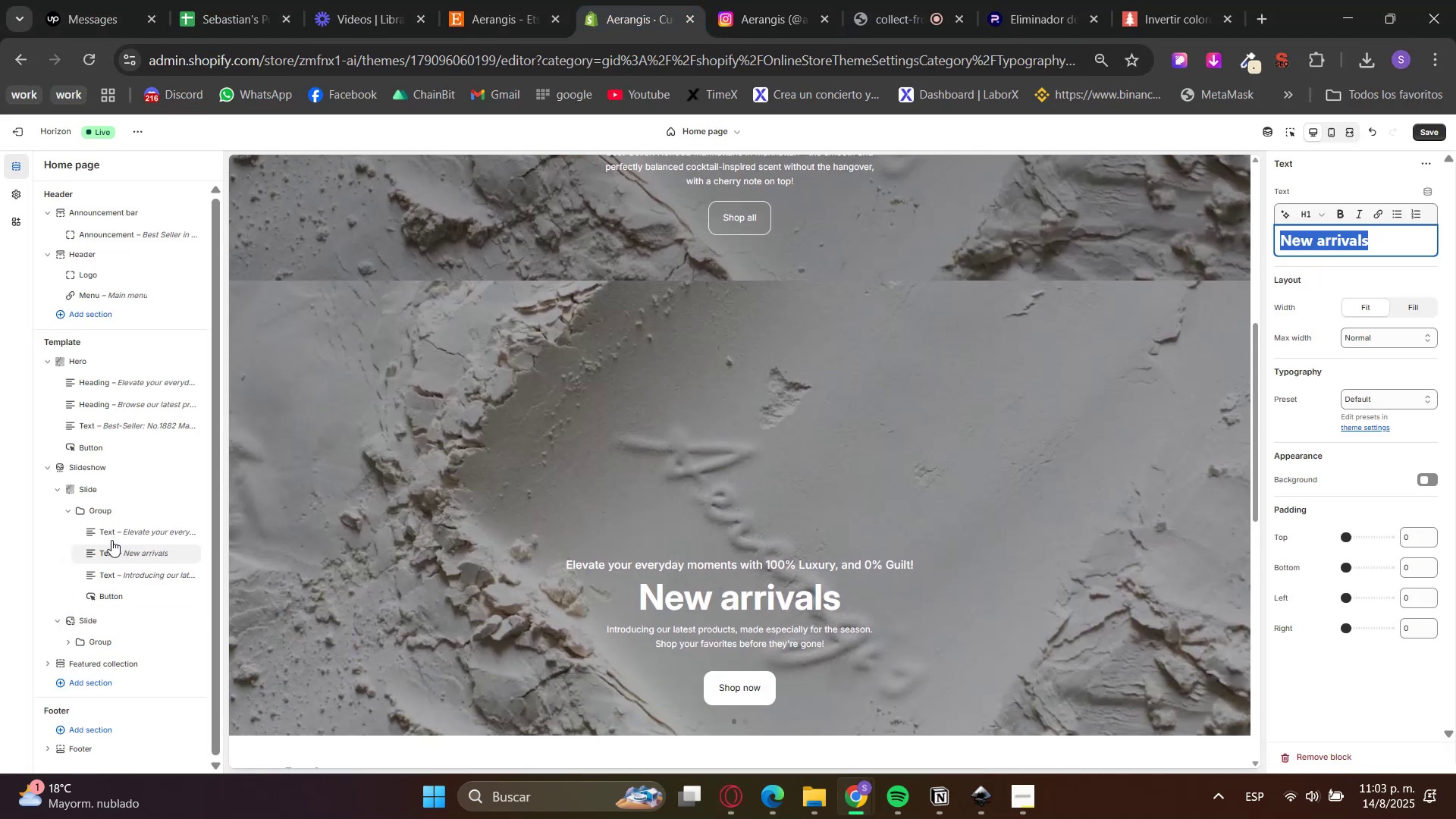 
left_click([105, 531])
 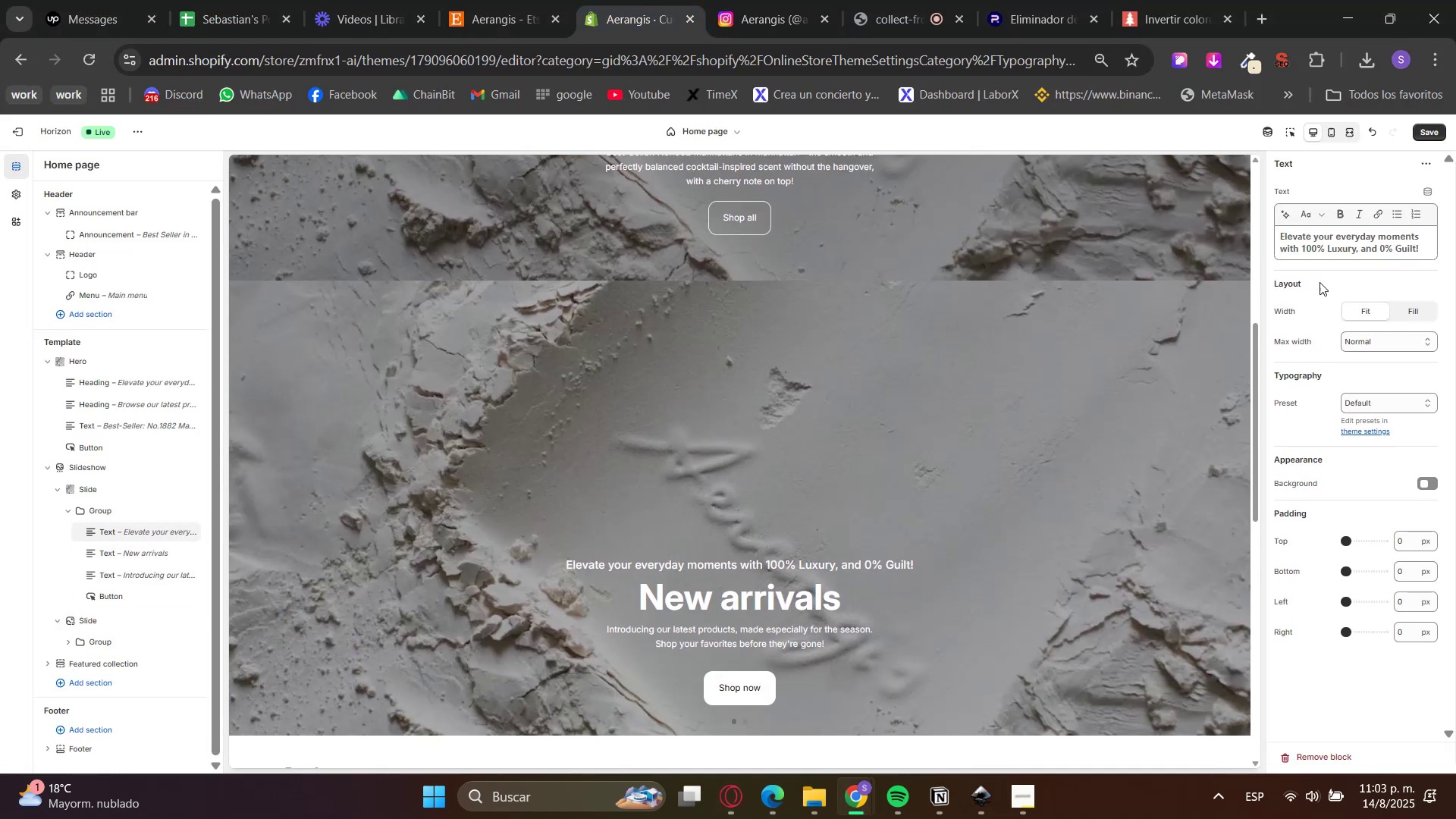 
double_click([1335, 249])
 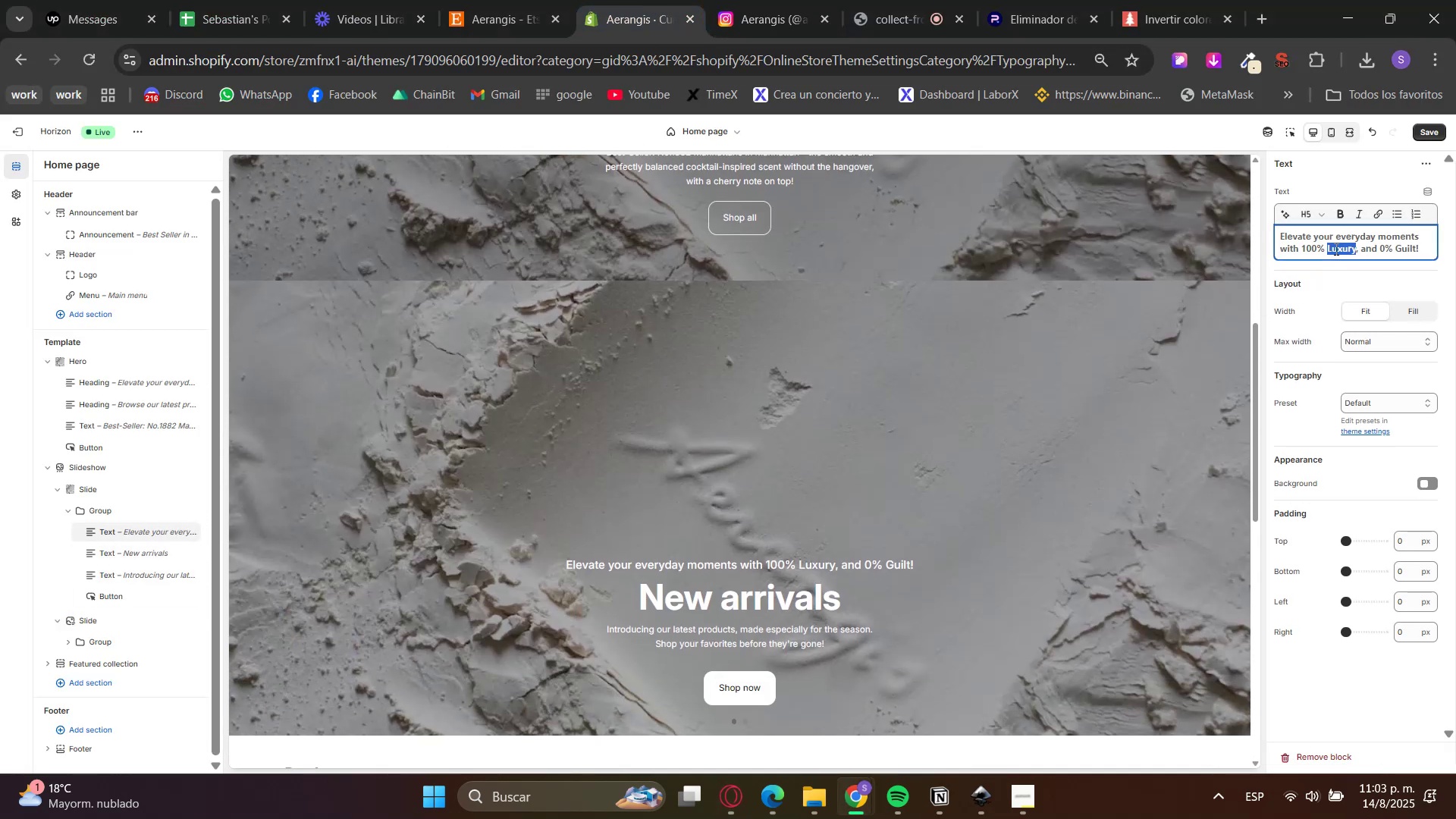 
triple_click([1335, 249])
 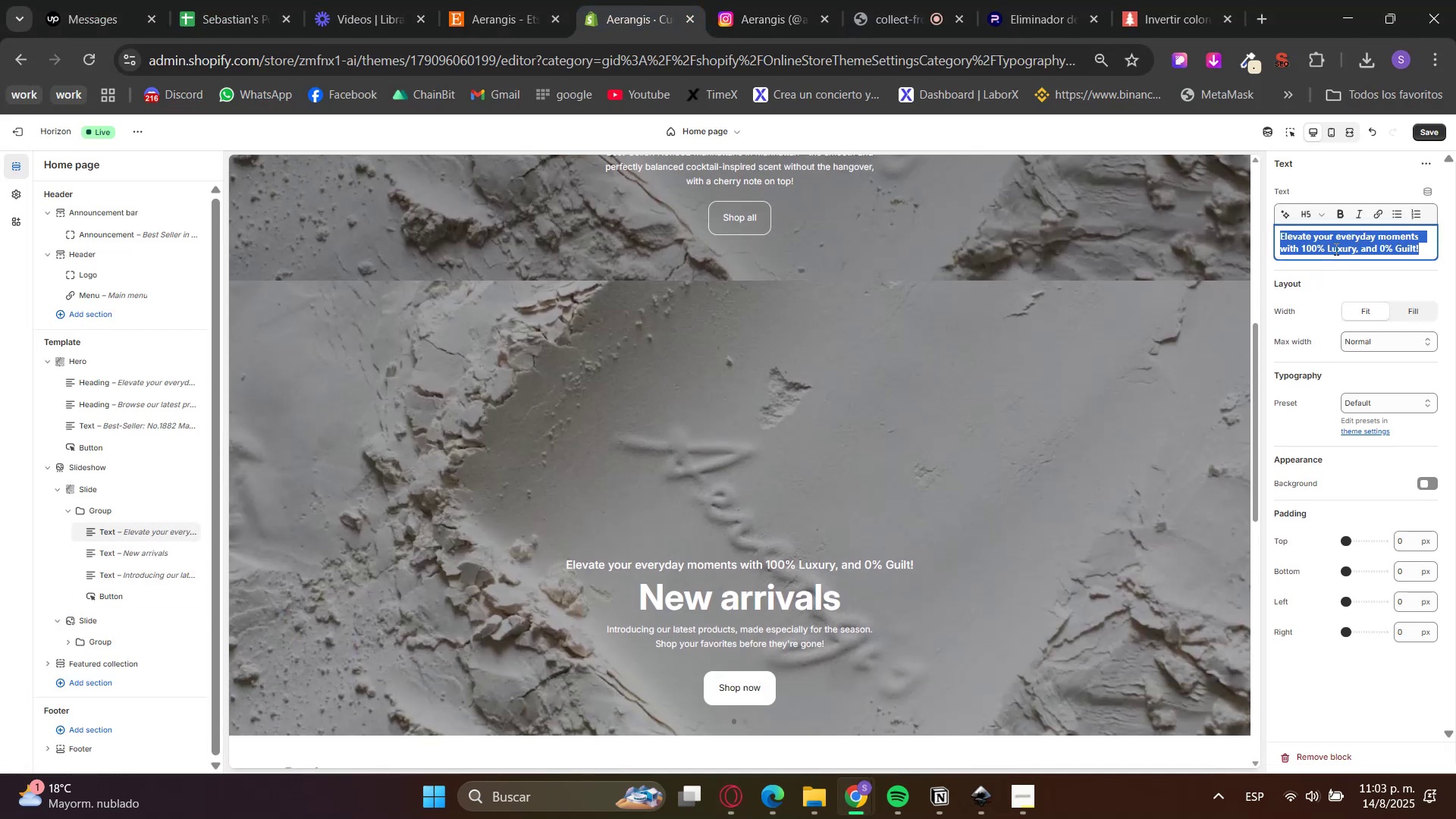 
key(Control+V)
 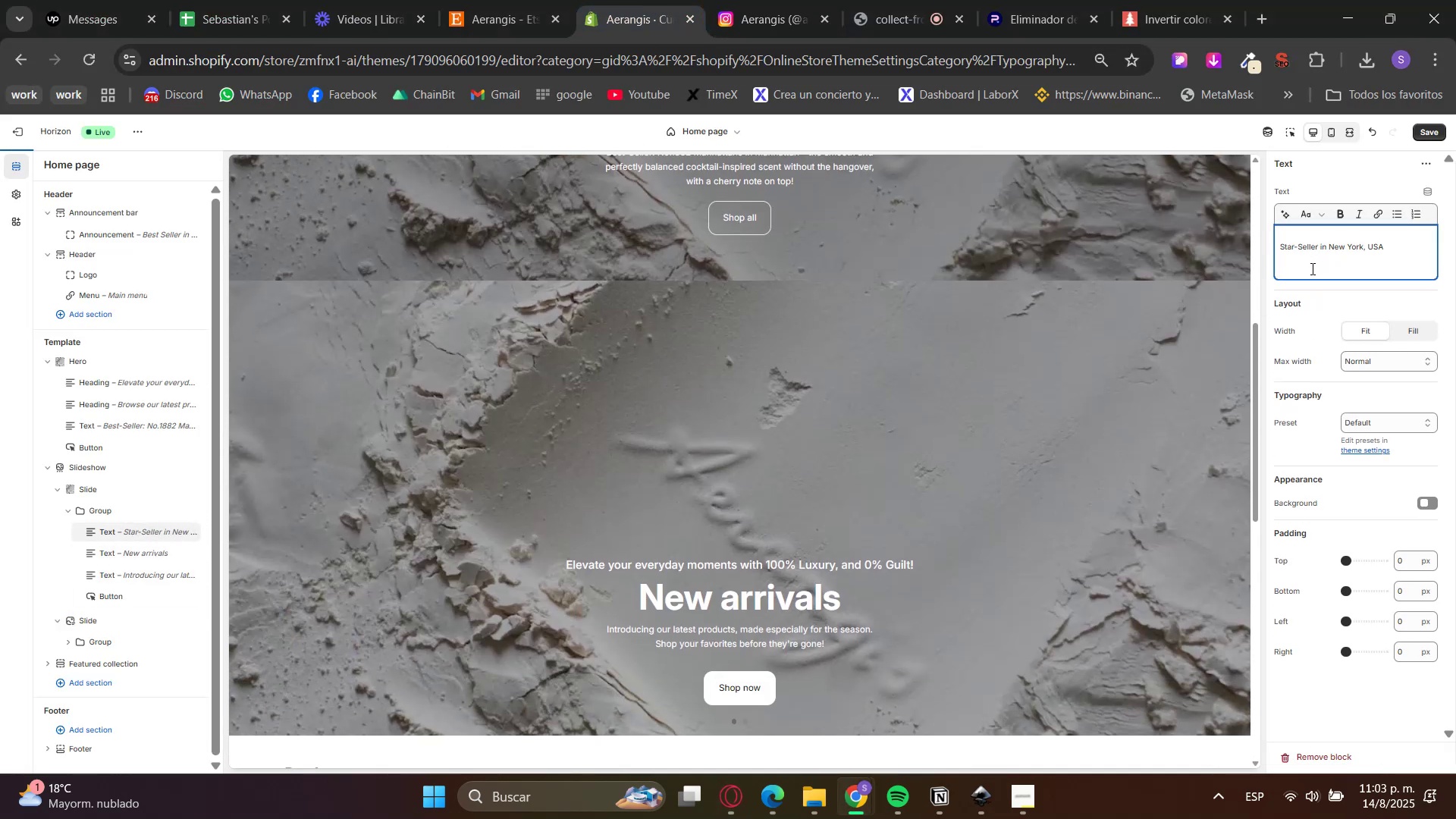 
key(Backspace)
 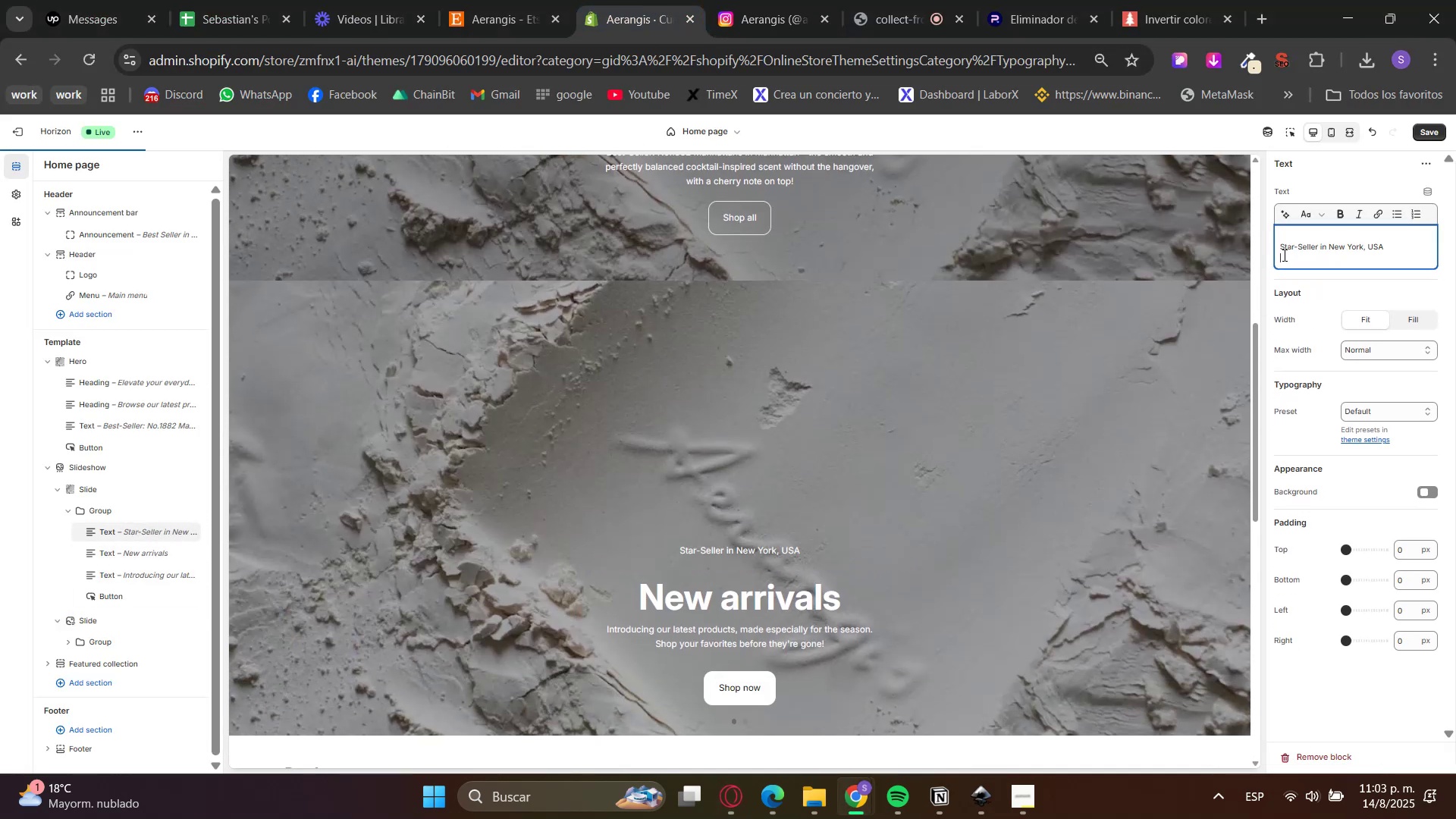 
key(Backspace)
 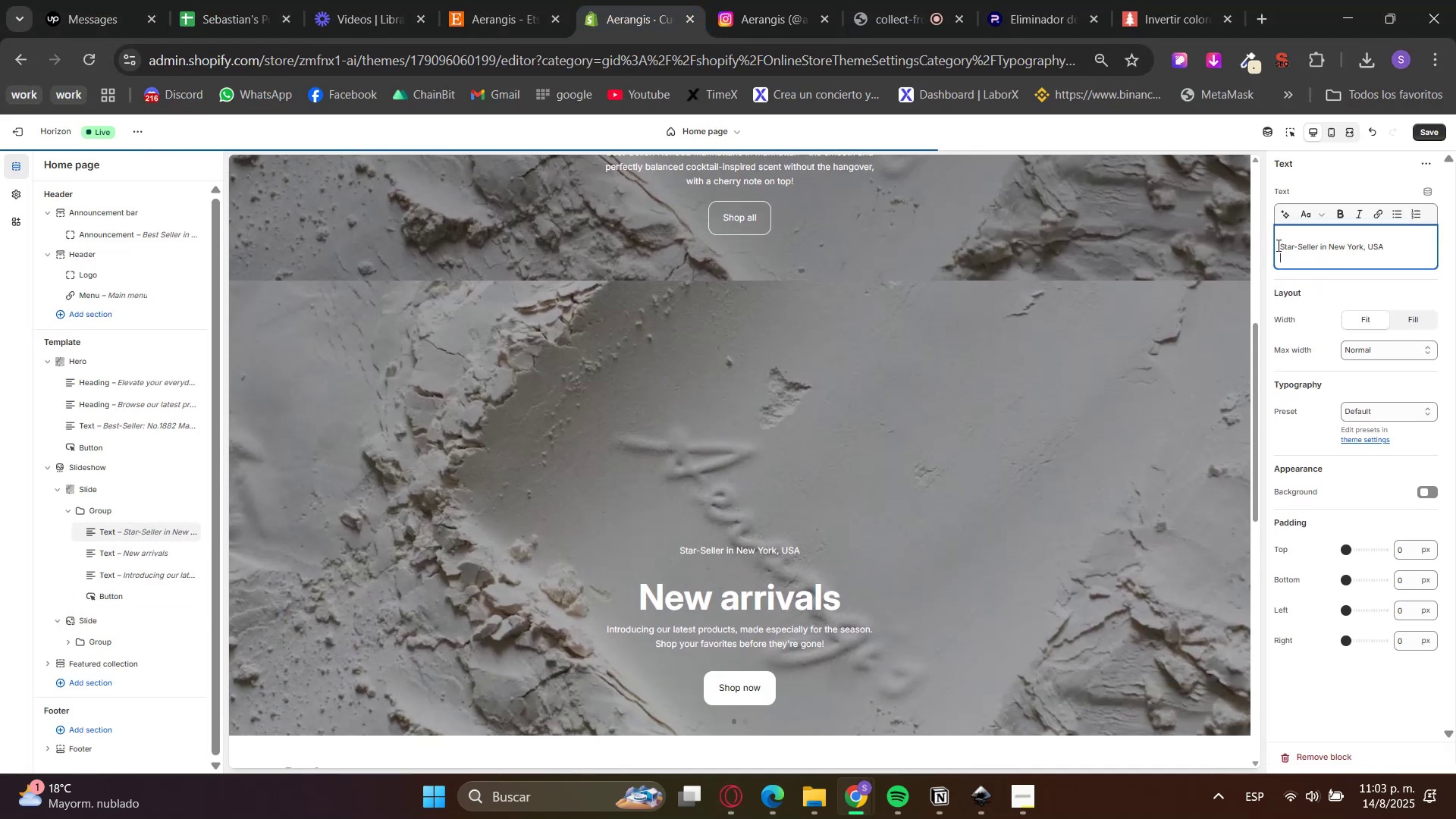 
left_click([1277, 245])
 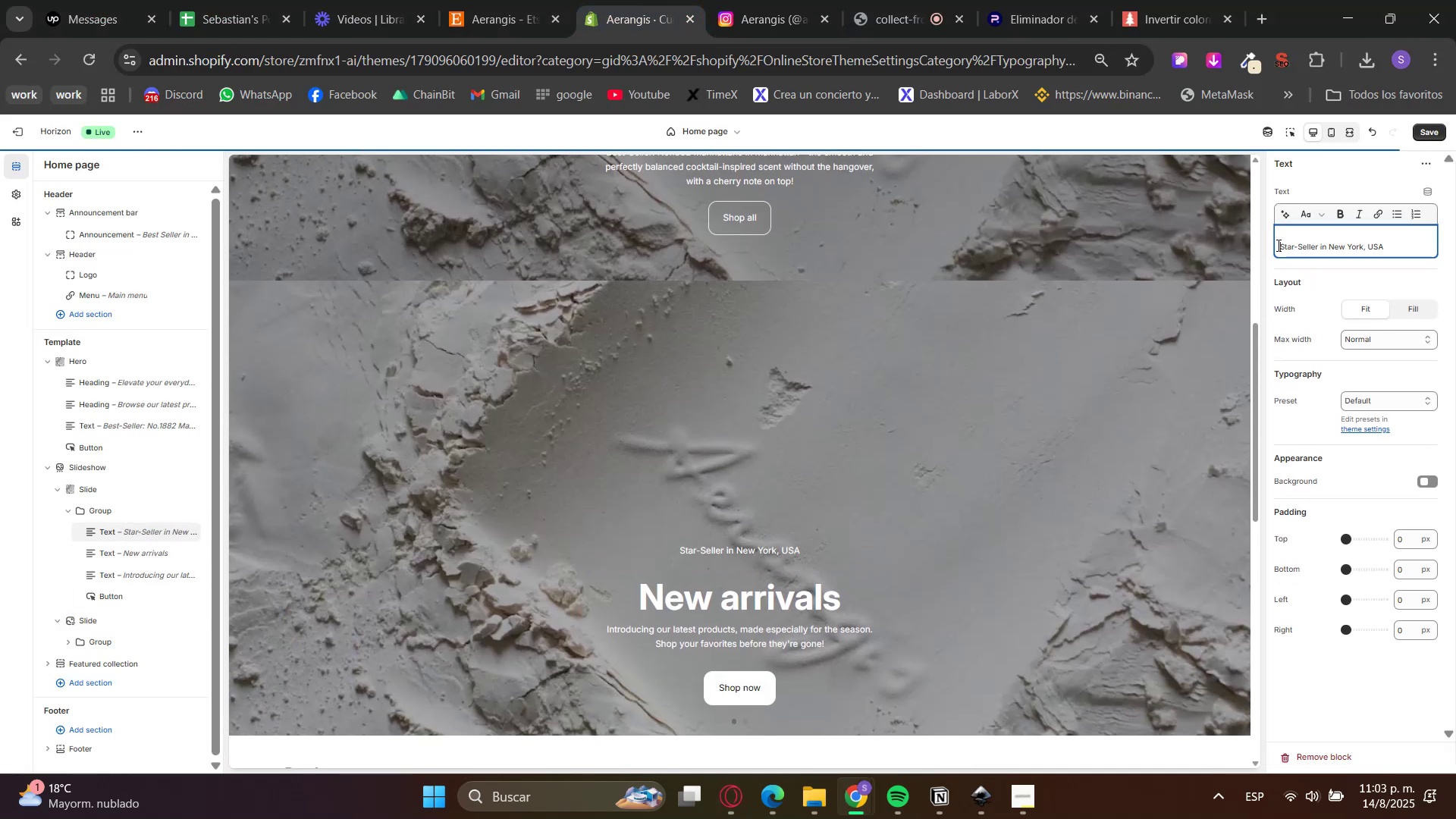 
key(Backspace)
 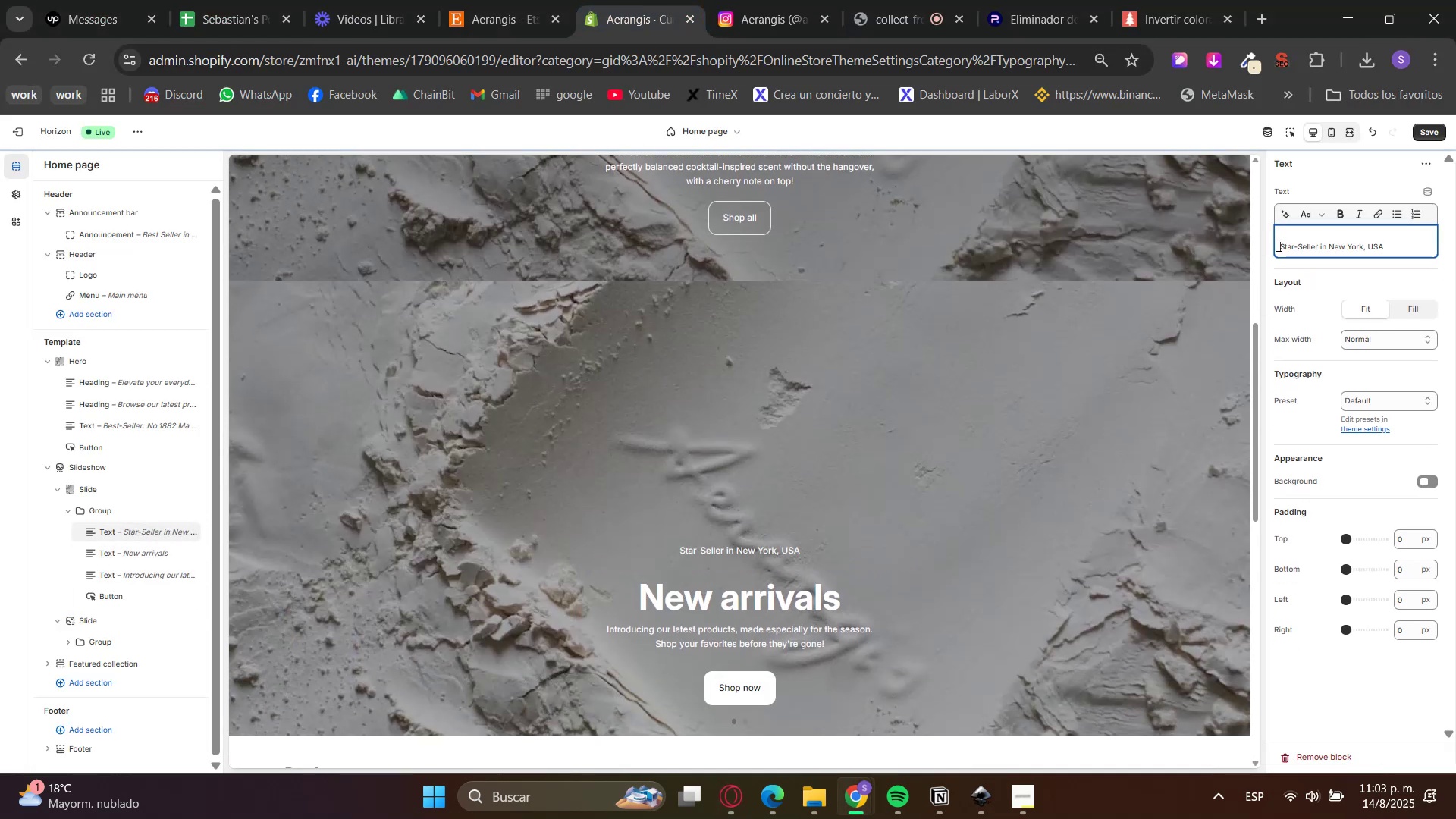 
key(Backspace)
 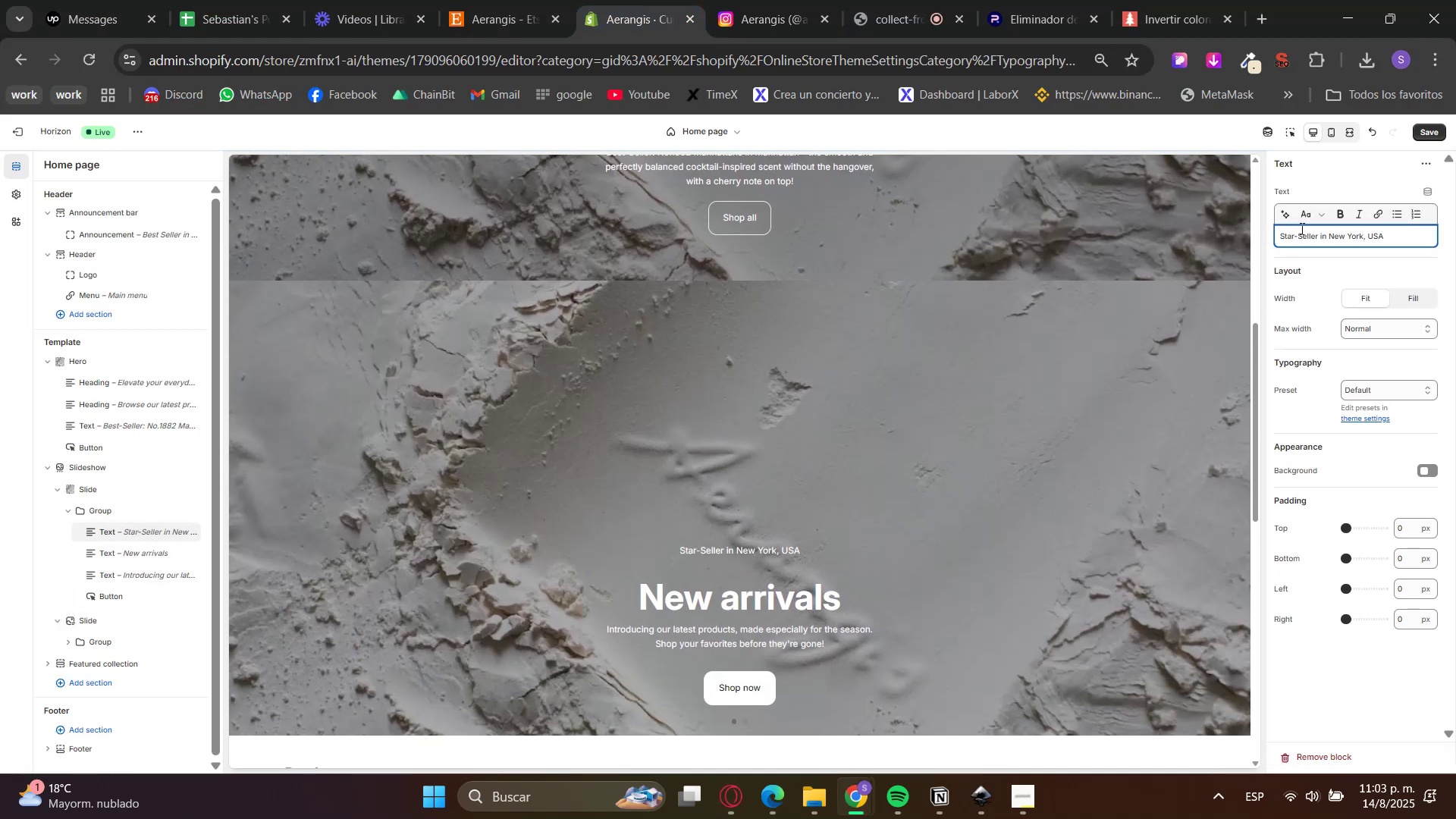 
left_click([1313, 215])
 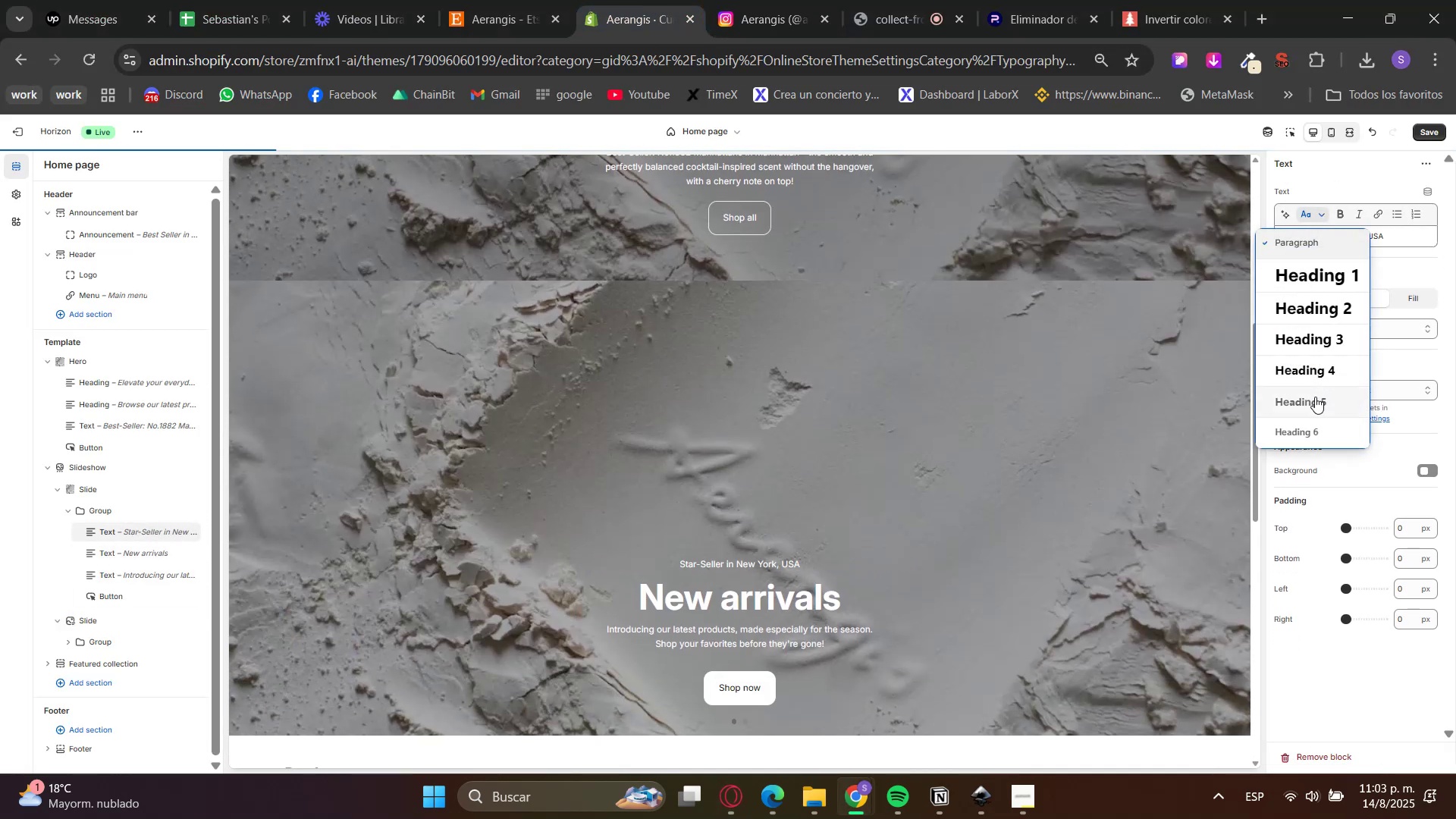 
left_click([1315, 398])
 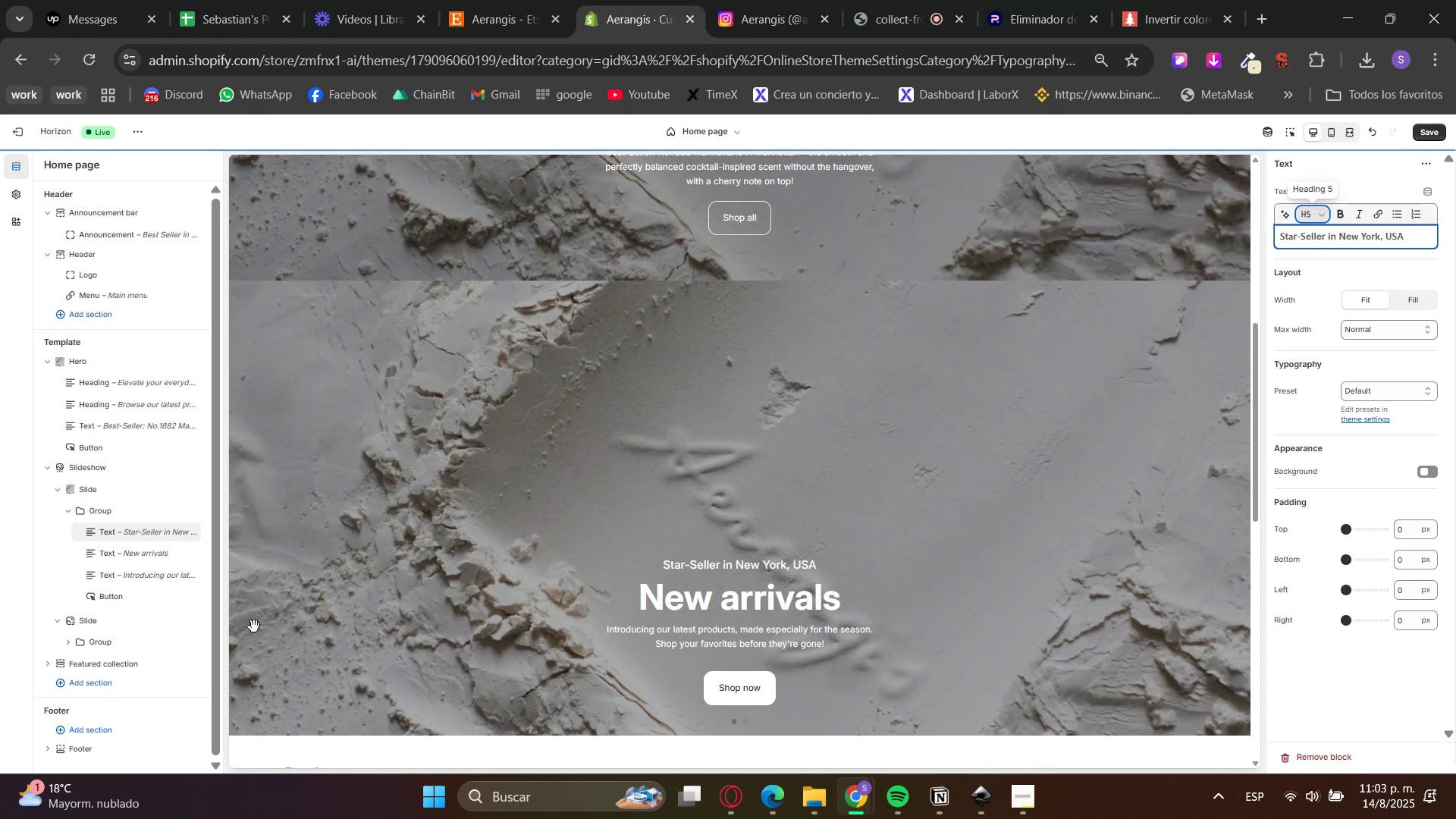 
left_click([131, 555])
 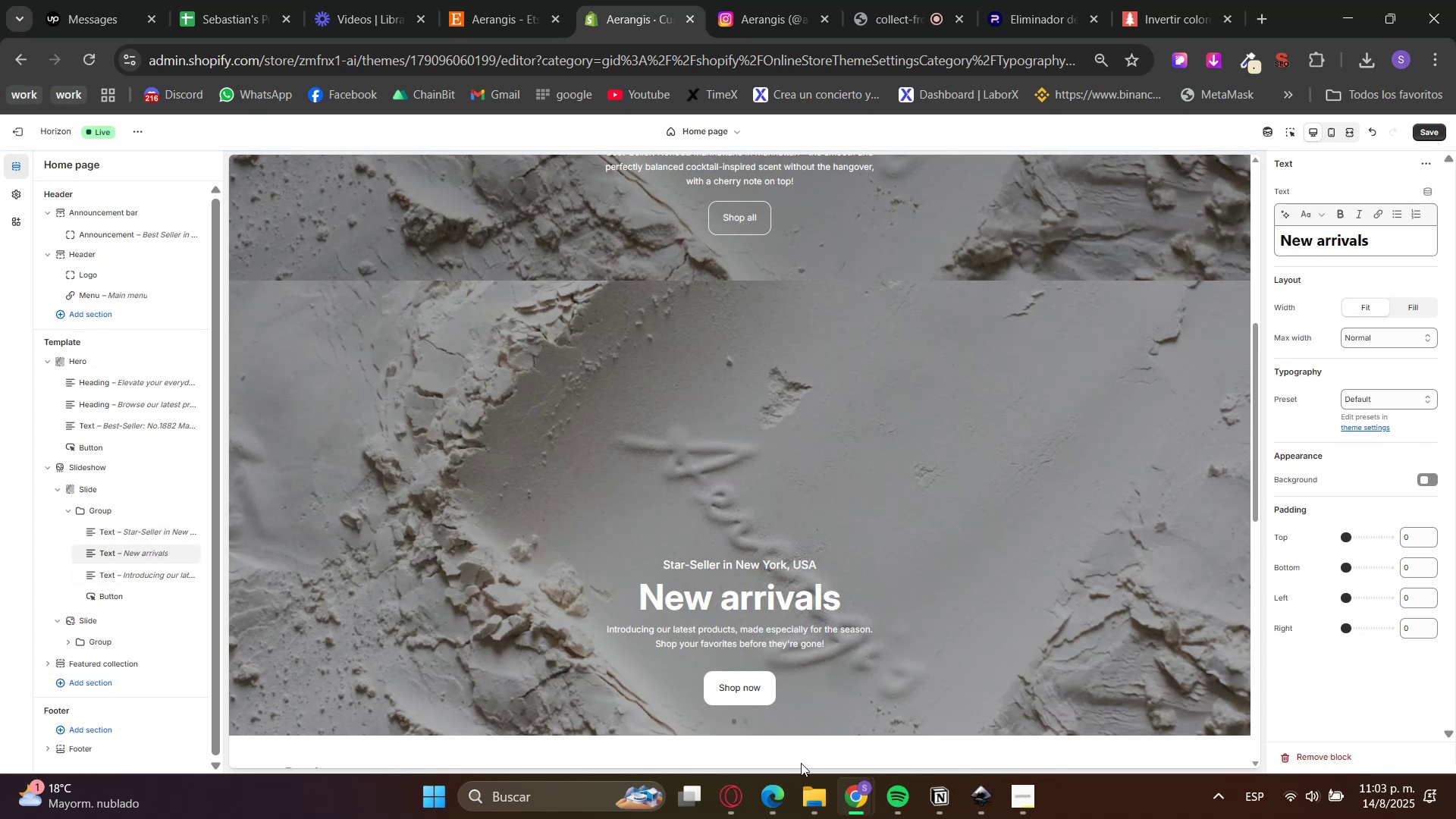 
left_click([732, 792])
 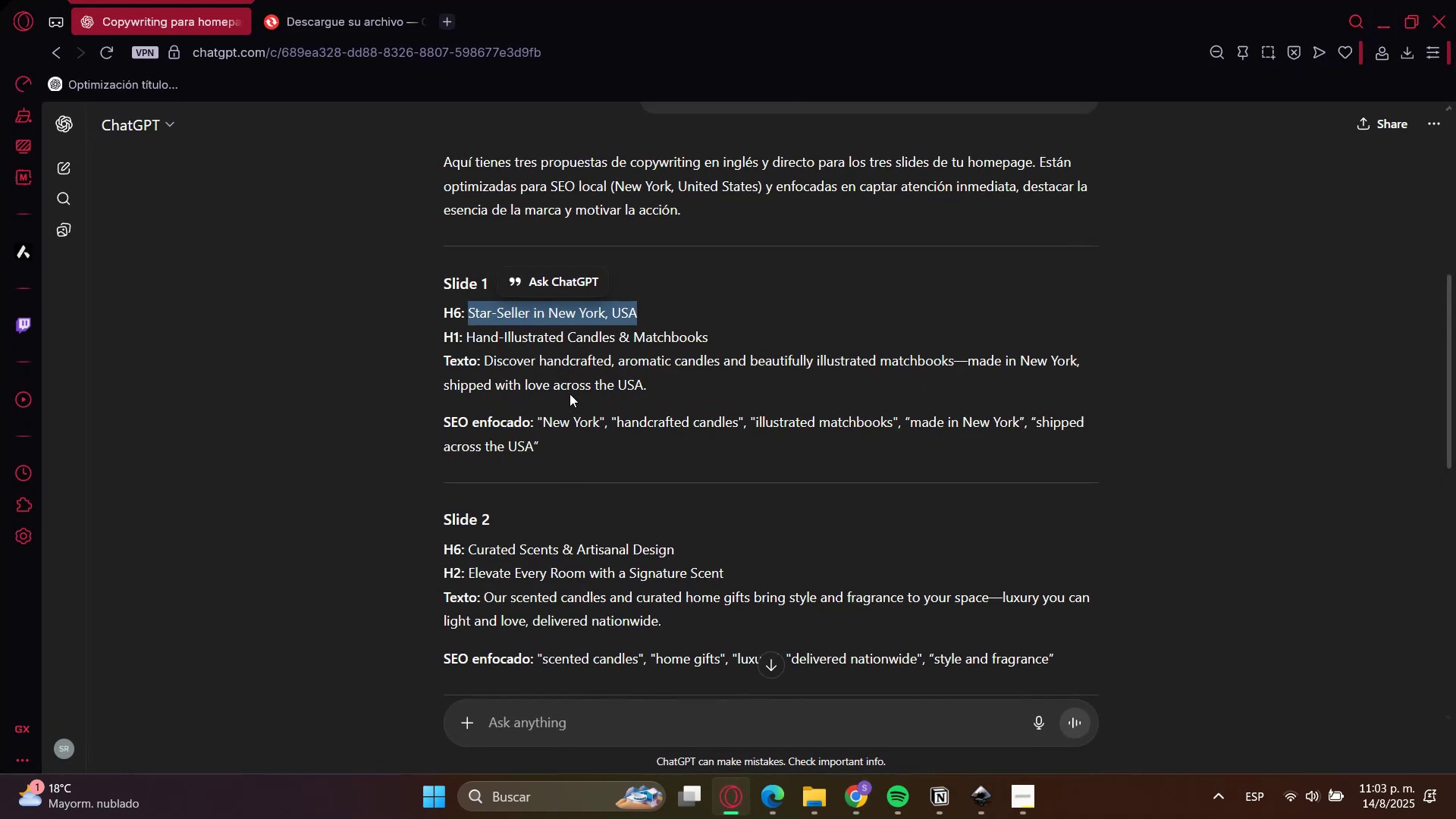 
left_click([466, 331])
 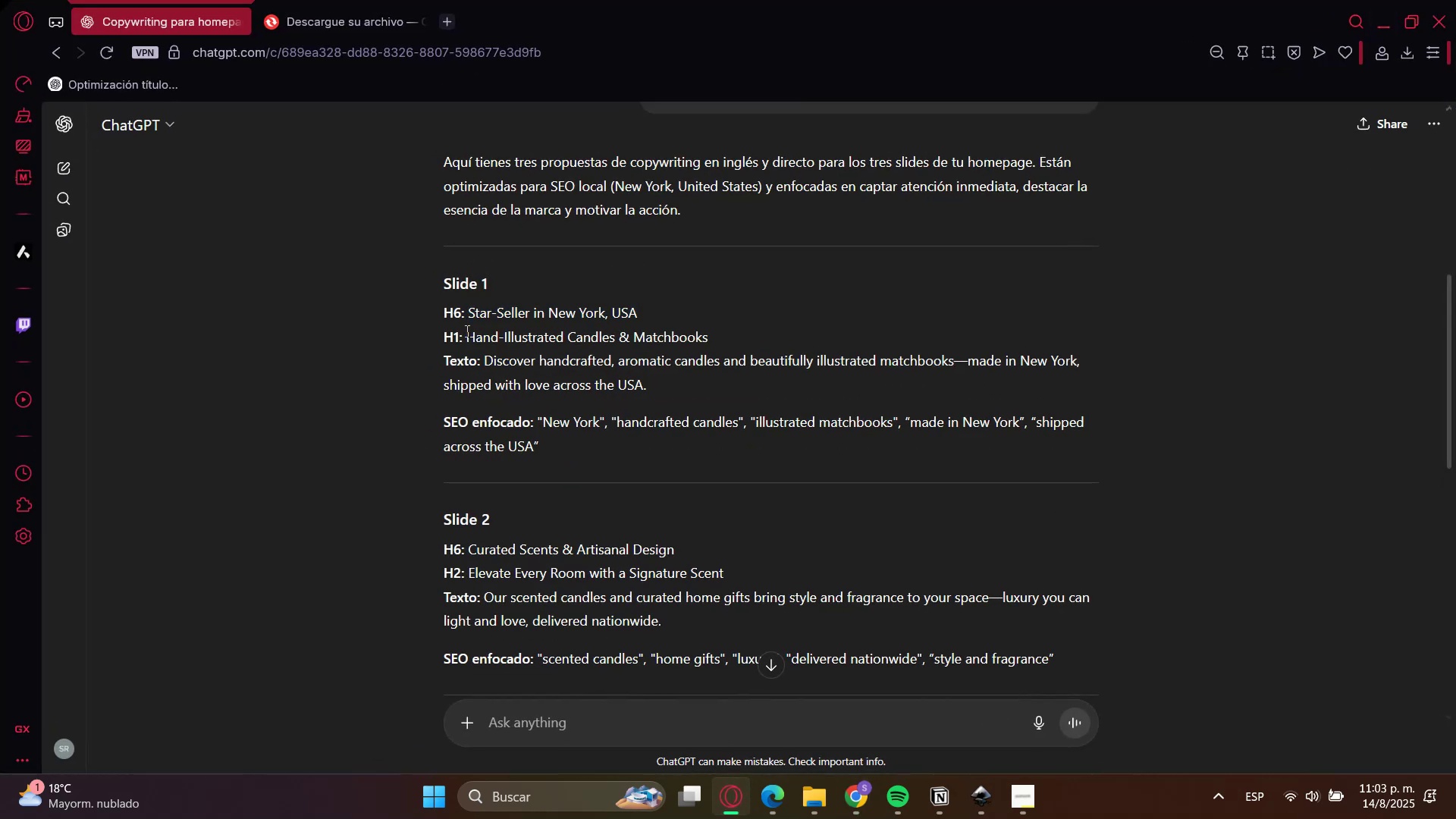 
left_click_drag(start_coordinate=[466, 331], to_coordinate=[667, 331])
 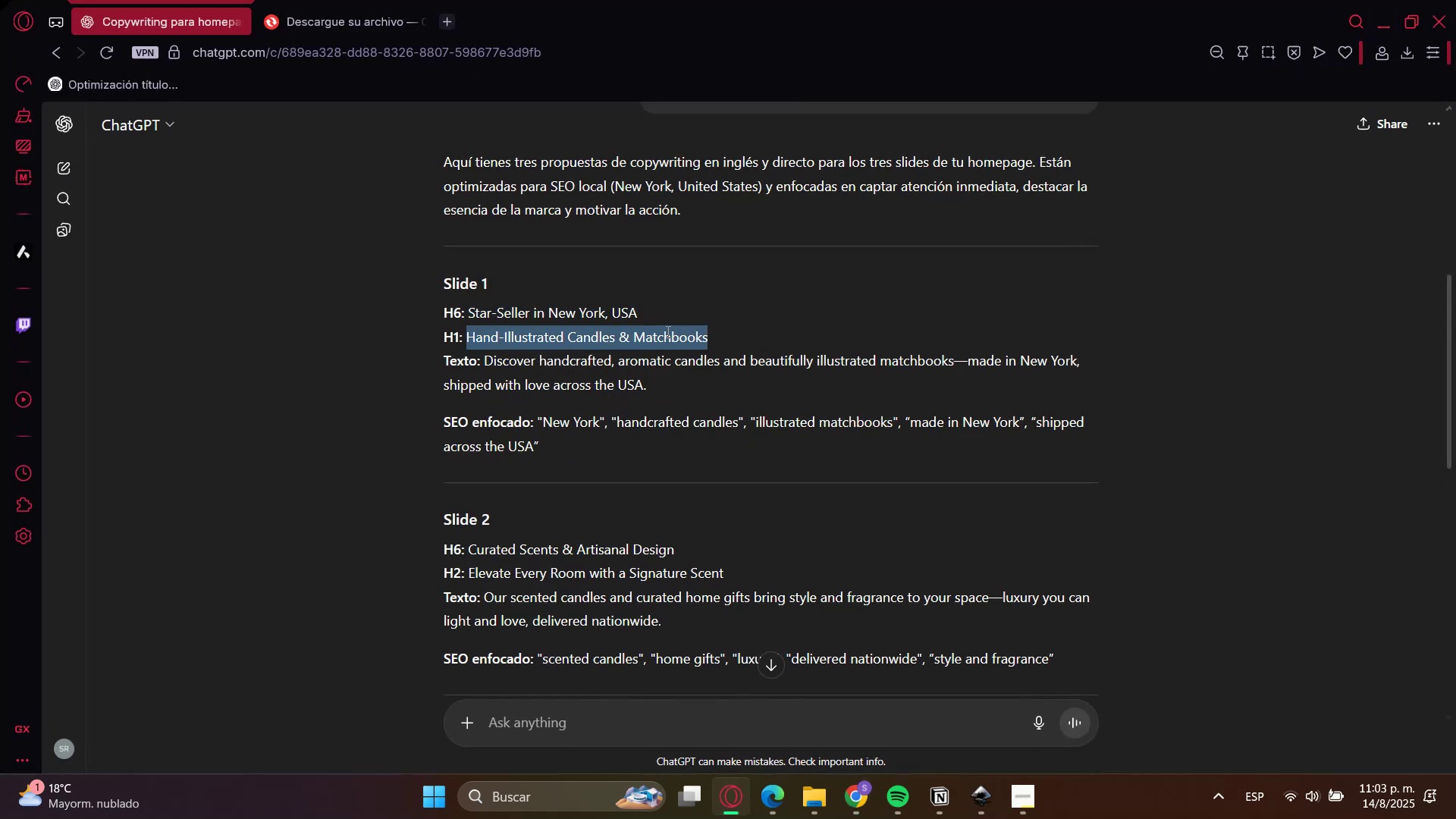 
key(Control+C)
 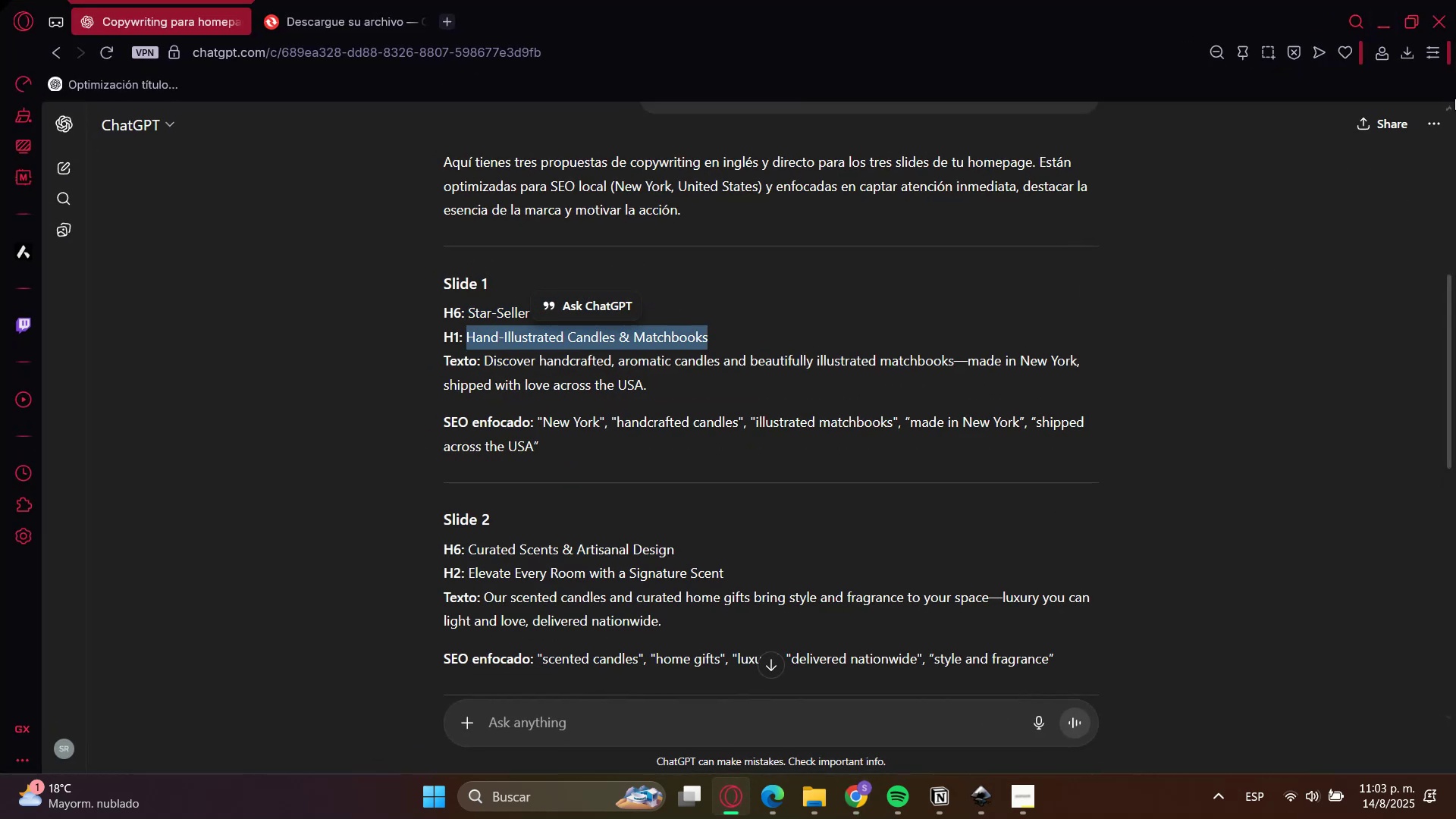 
key(Control+C)
 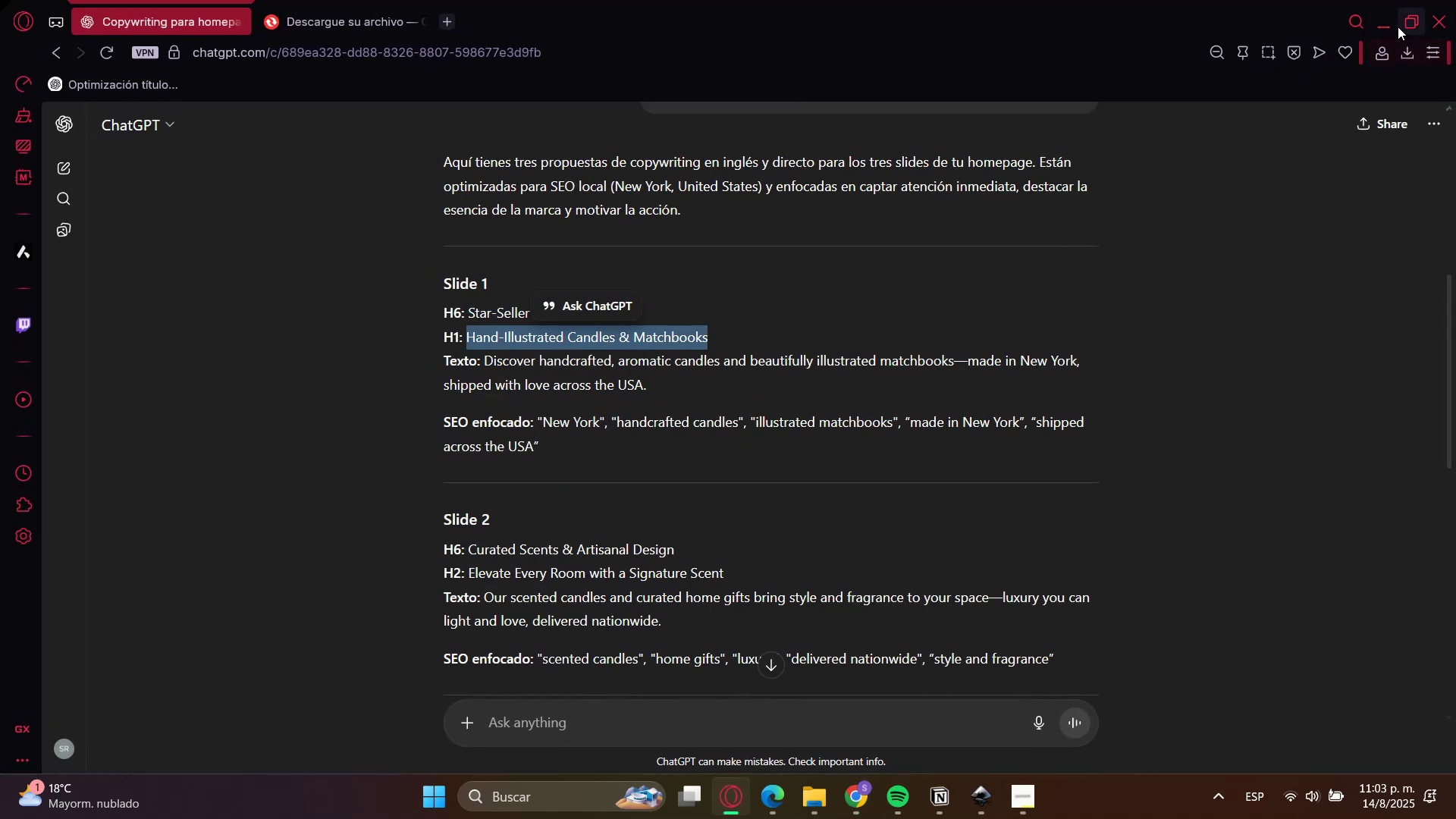 
left_click([1387, 21])
 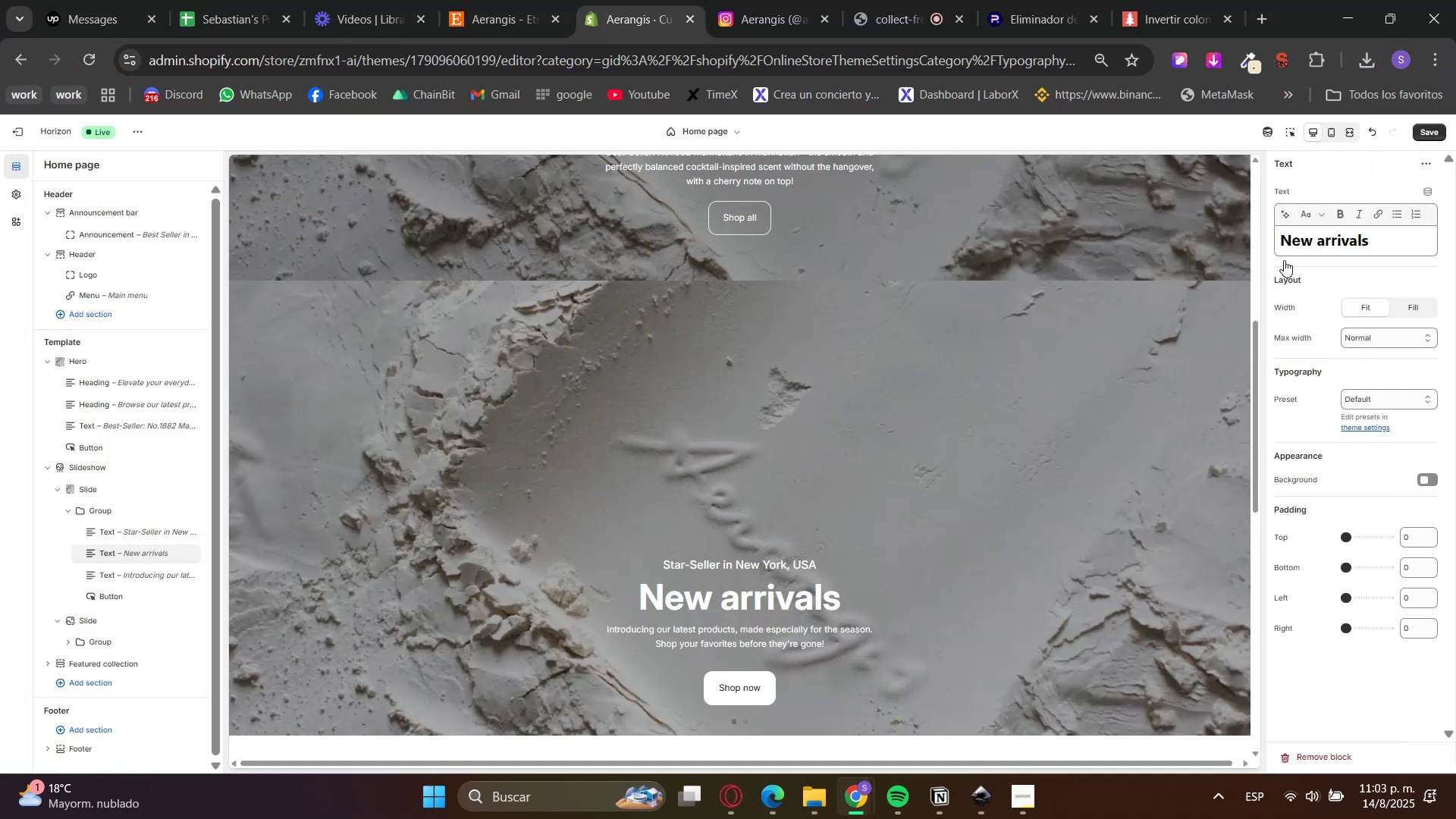 
double_click([1305, 250])
 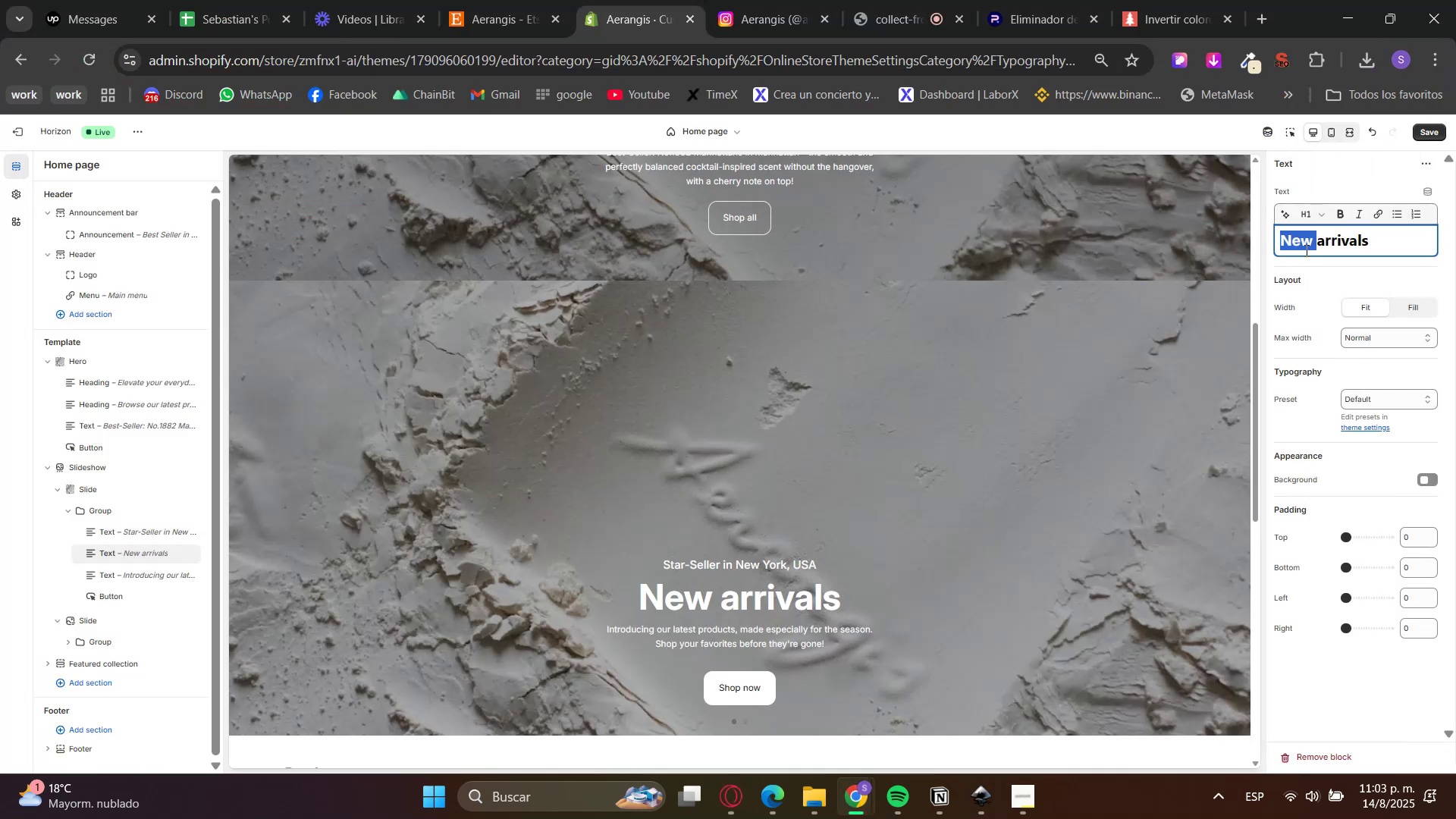 
triple_click([1305, 250])
 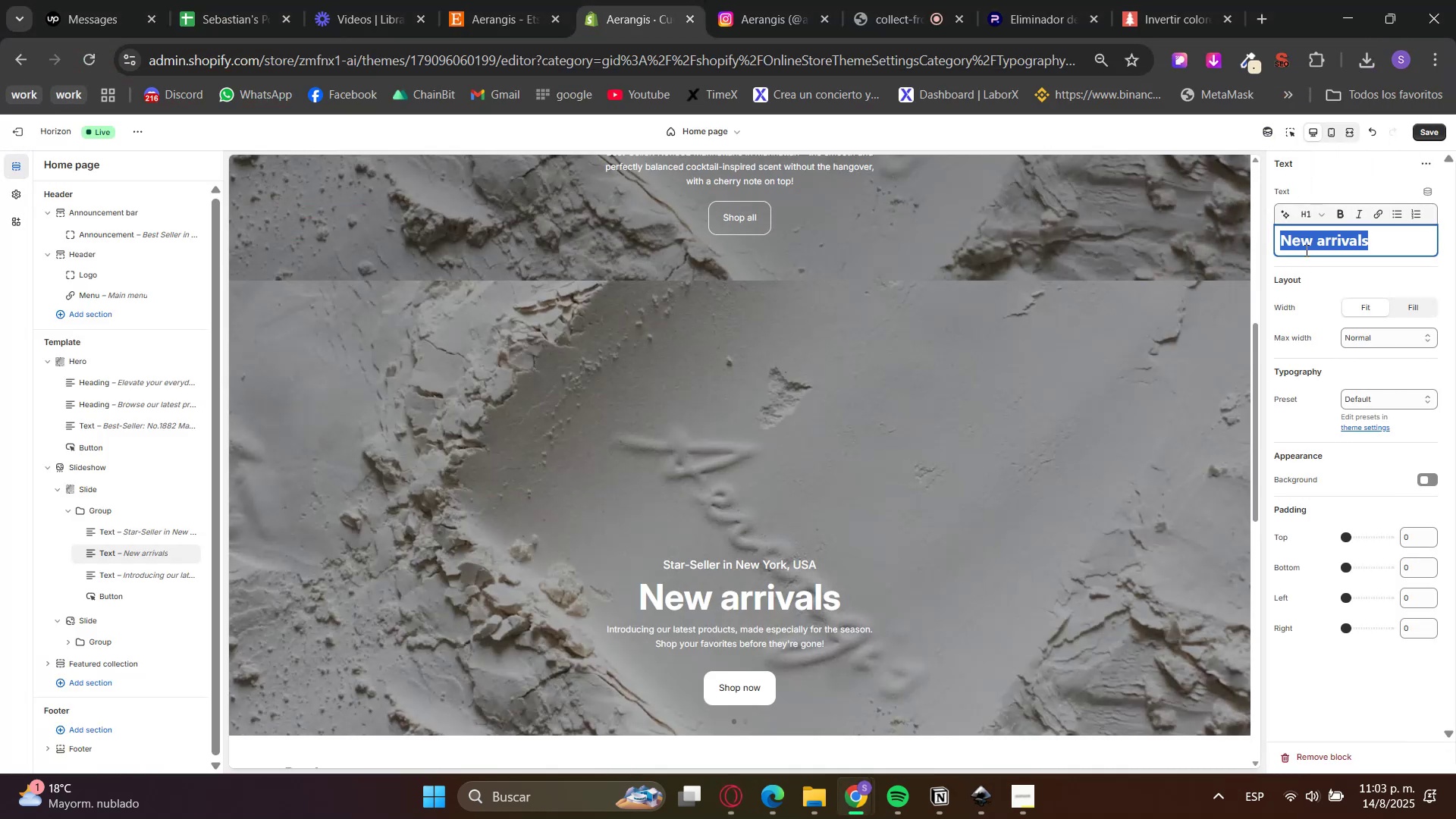 
key(Control+V)
 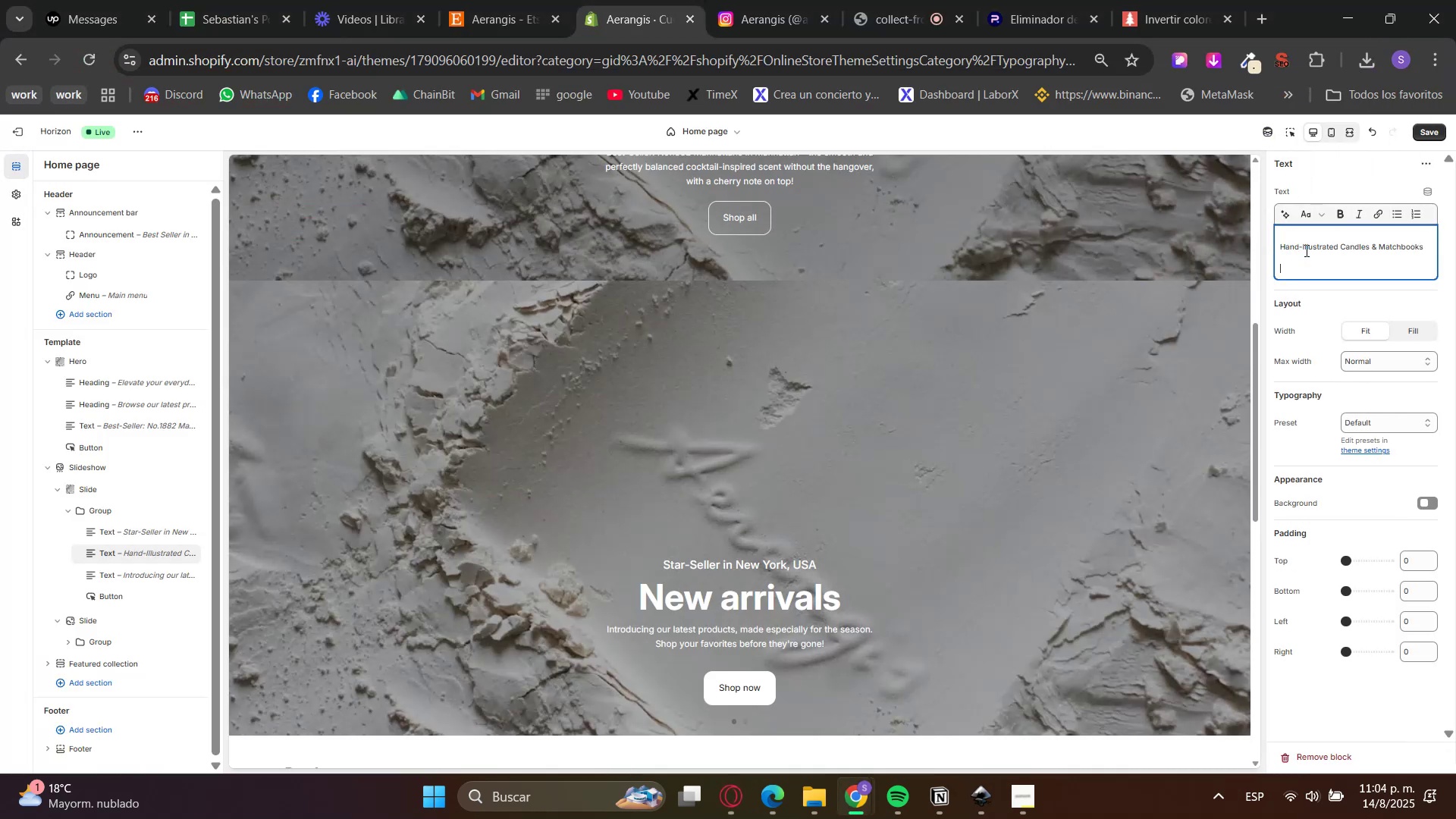 
key(Backspace)
 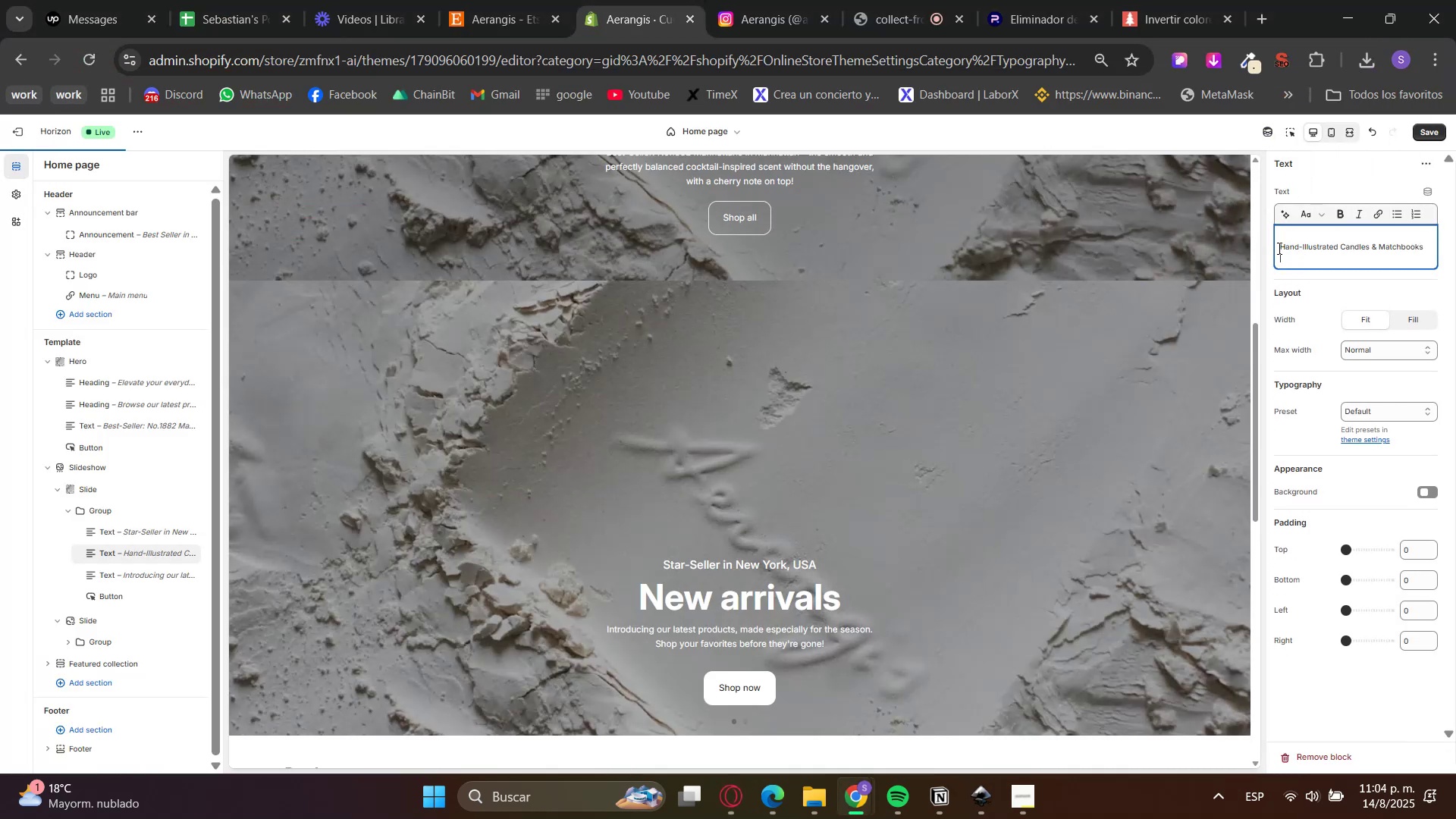 
key(Backspace)
 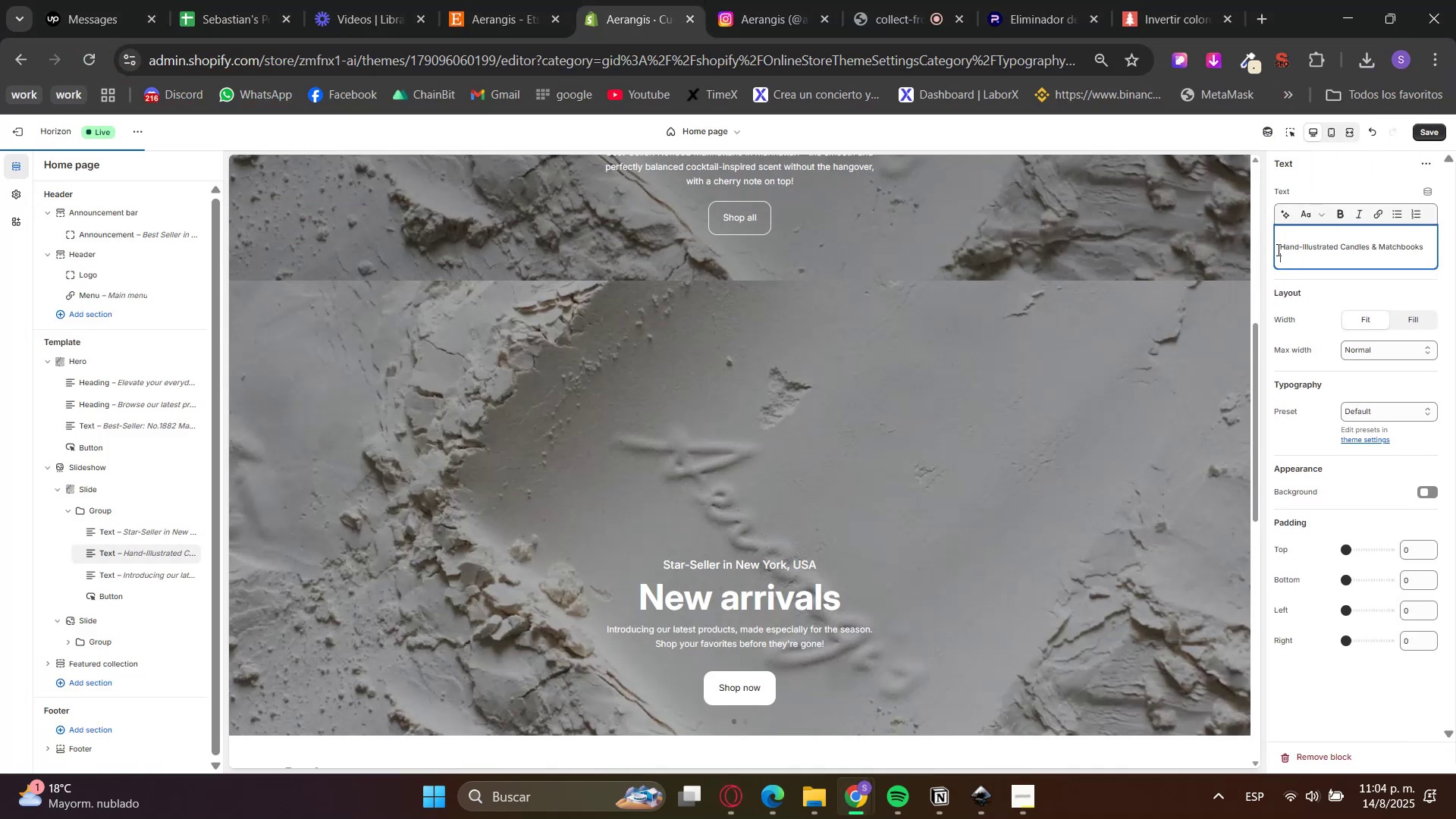 
left_click([1277, 249])
 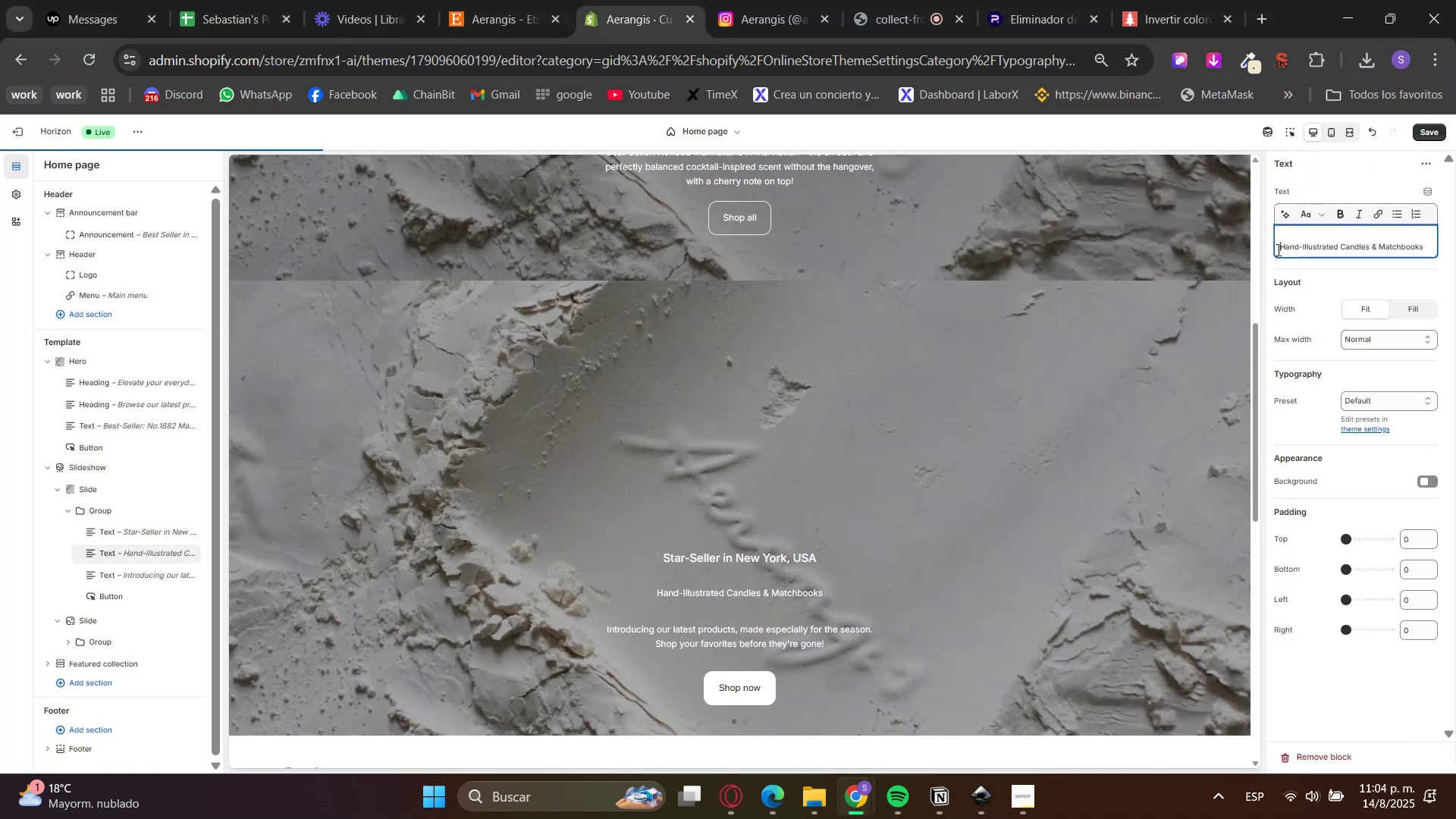 
key(Backspace)
 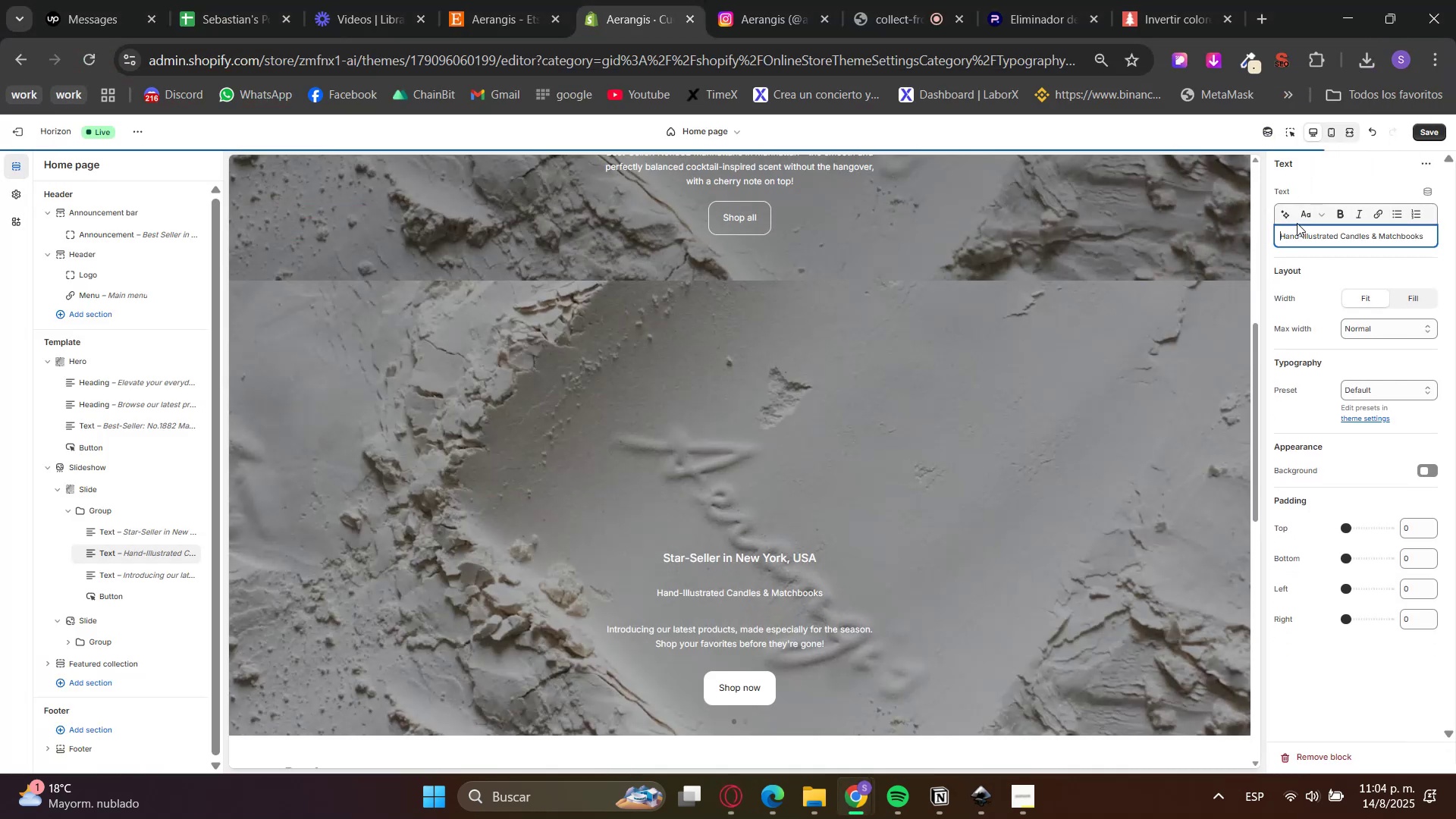 
double_click([1299, 218])
 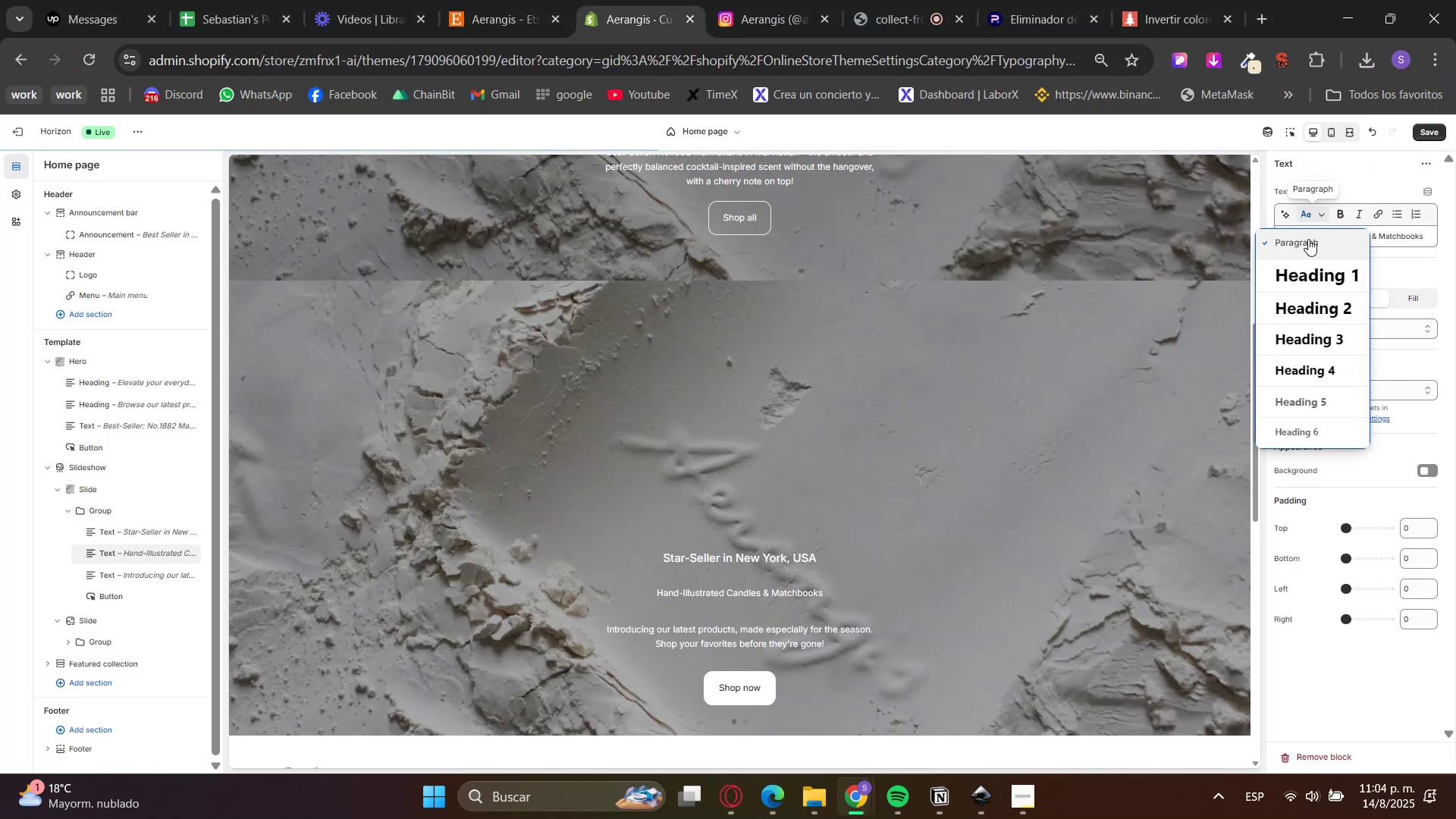 
left_click([1319, 282])
 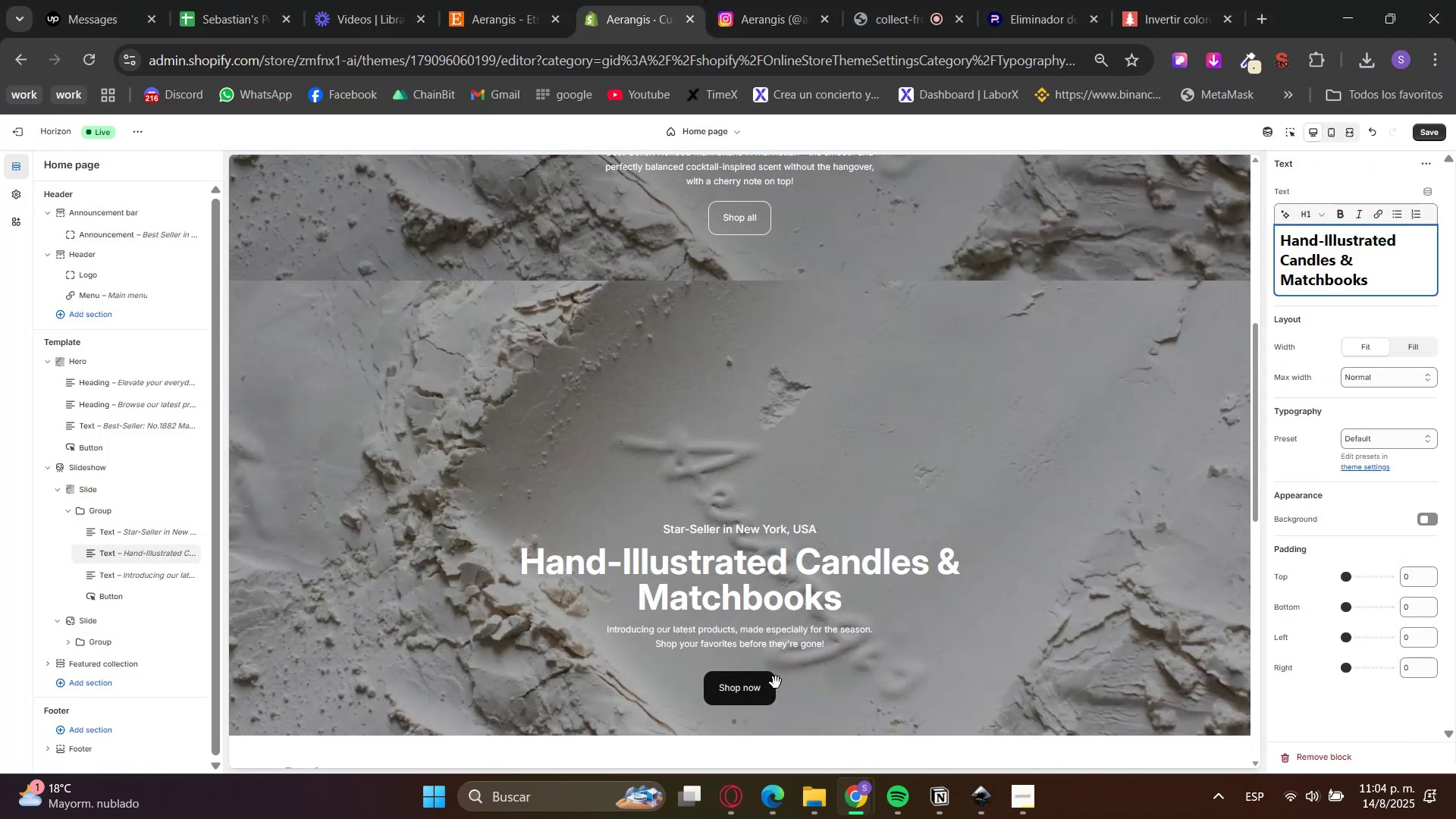 
left_click([733, 807])
 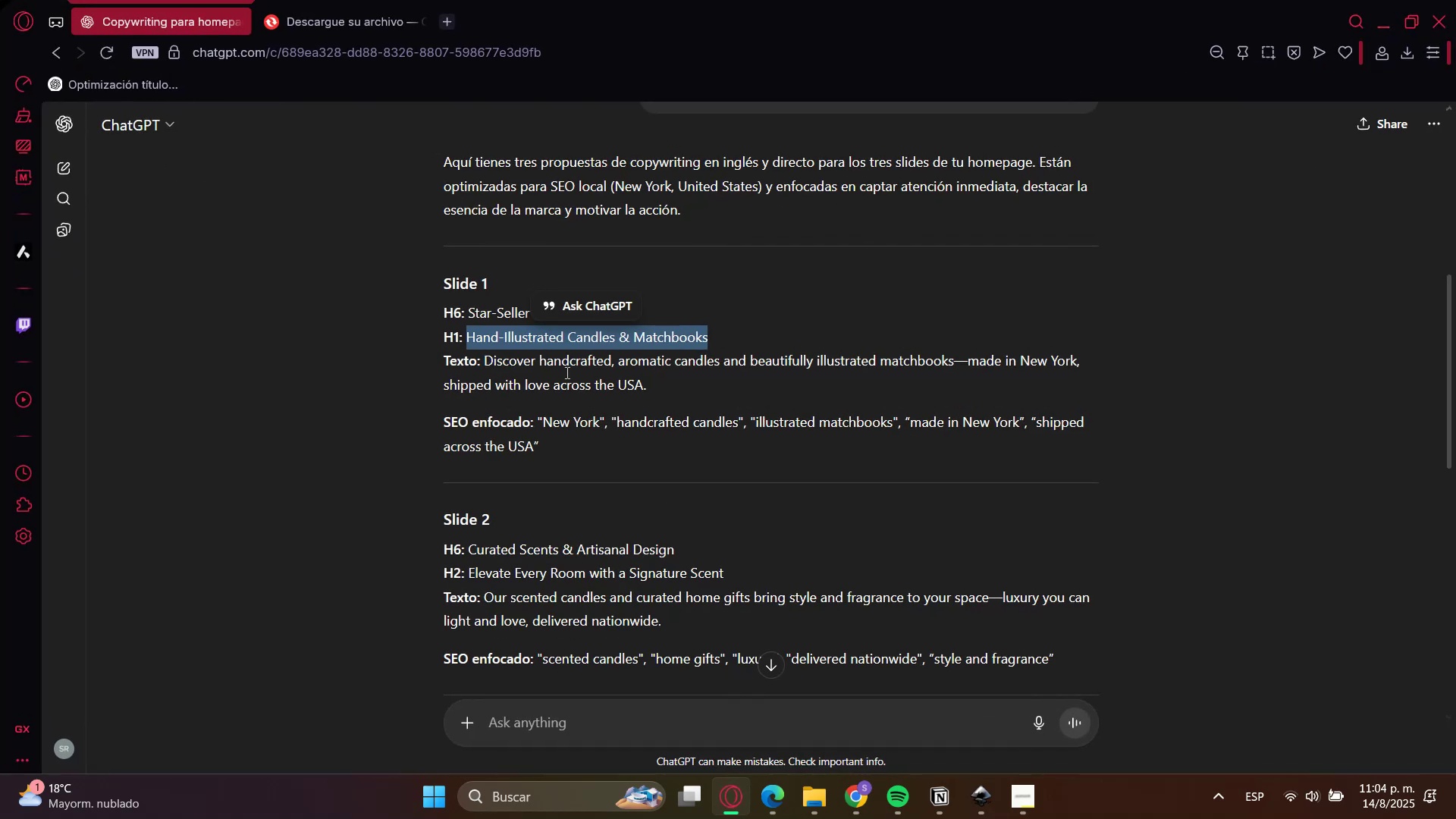 
left_click([500, 350])
 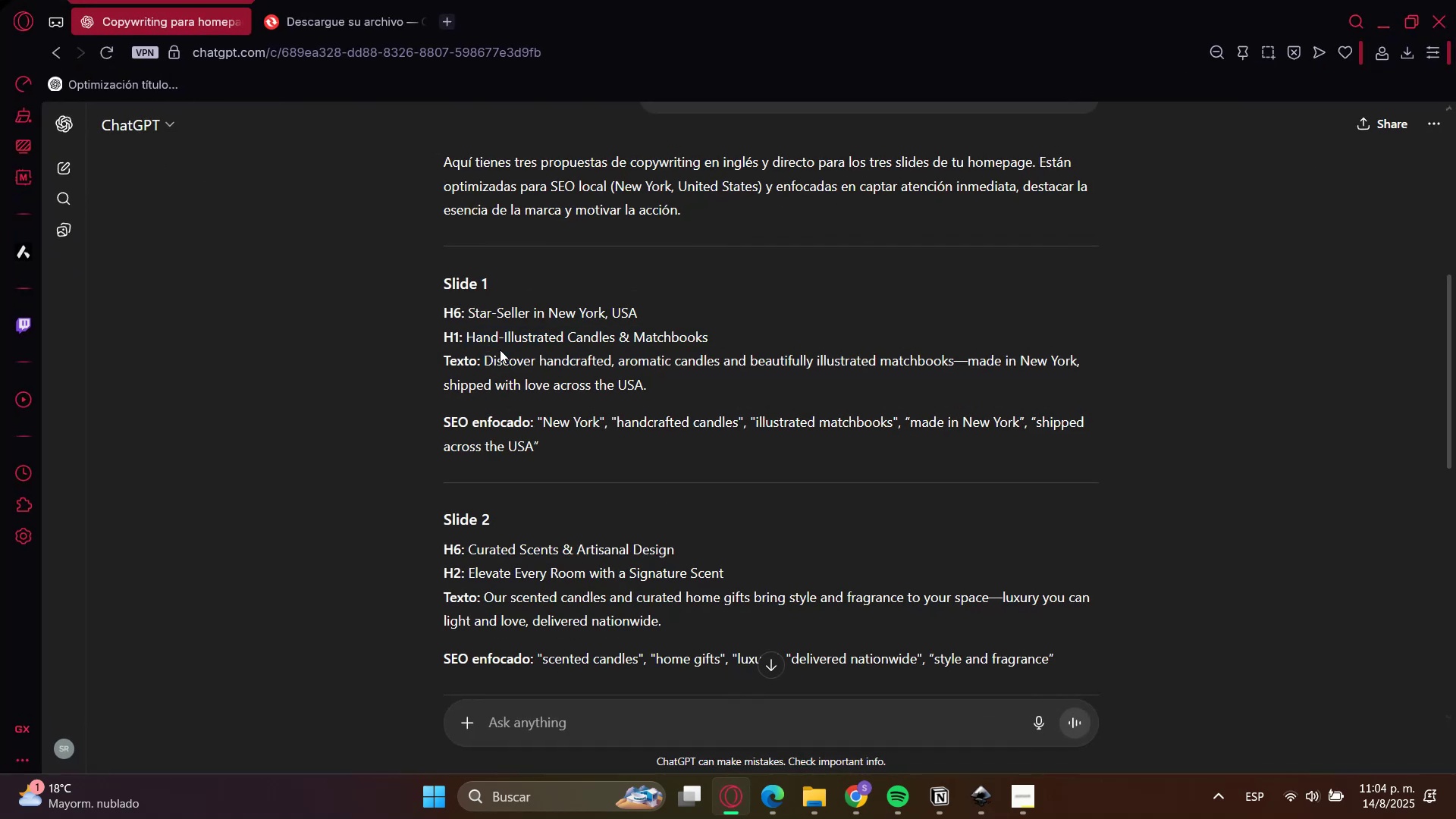 
left_click_drag(start_coordinate=[500, 350], to_coordinate=[653, 385])
 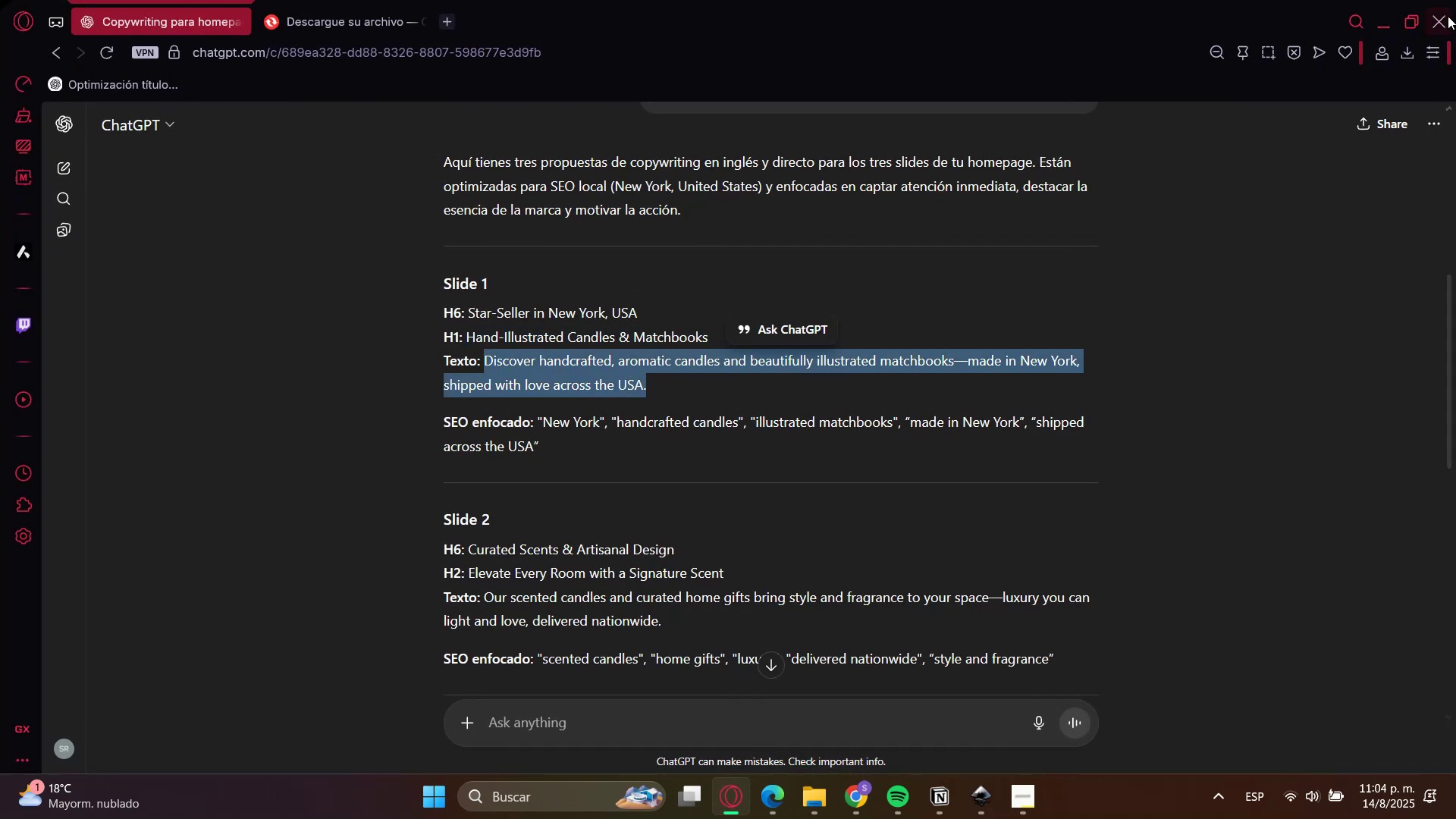 
key(Control+C)
 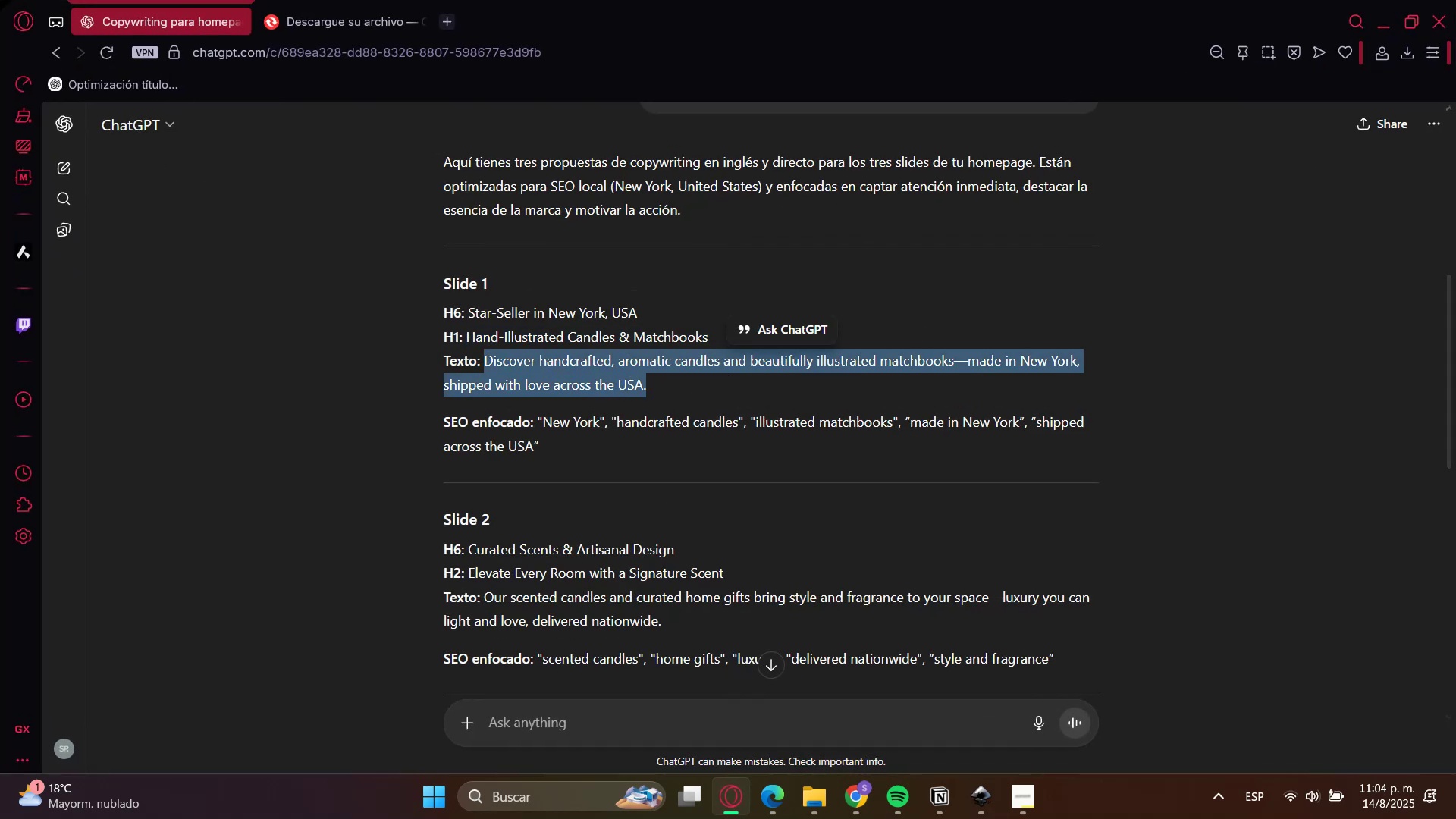 
key(Control+C)
 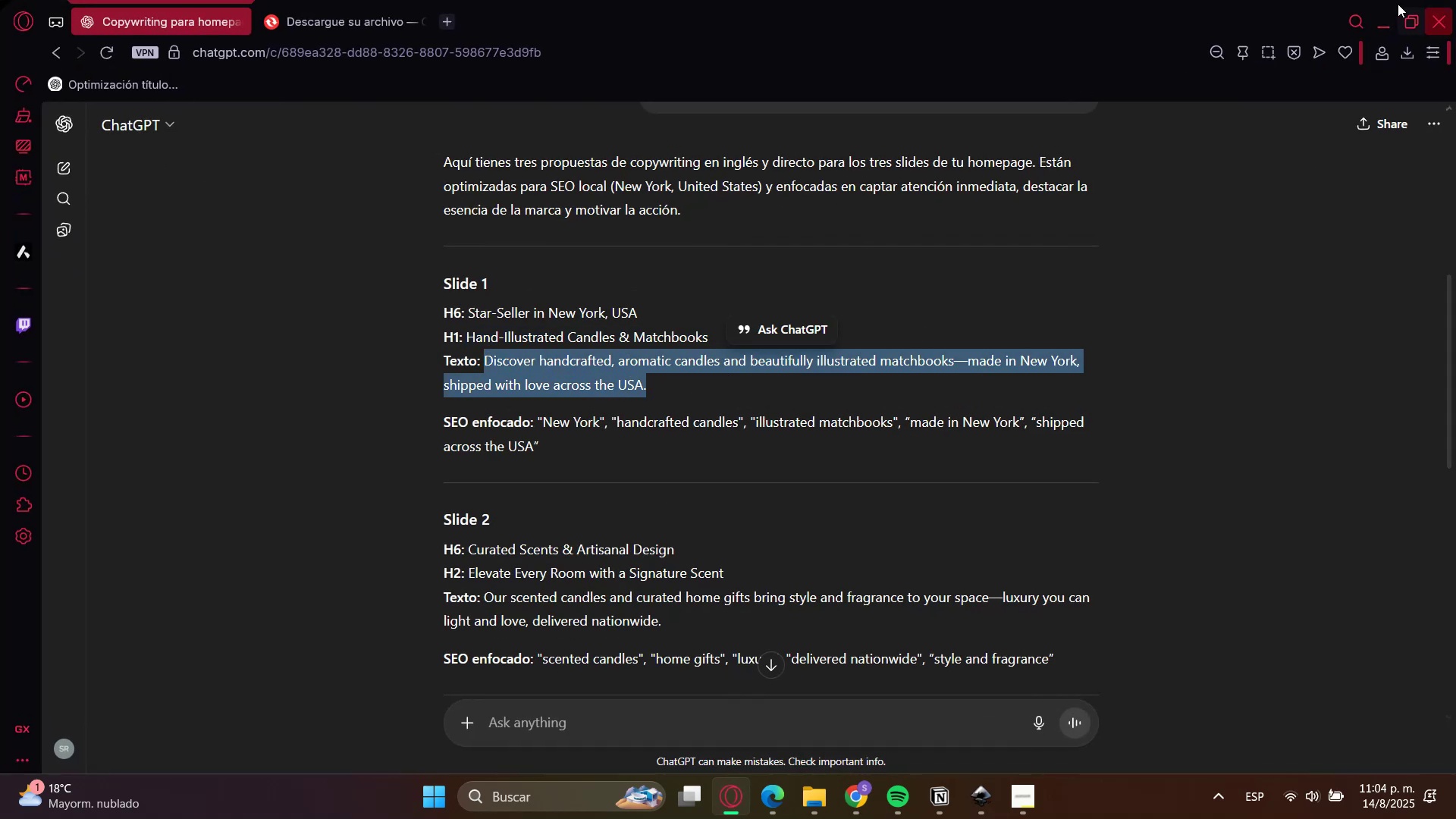 
left_click([1388, 16])
 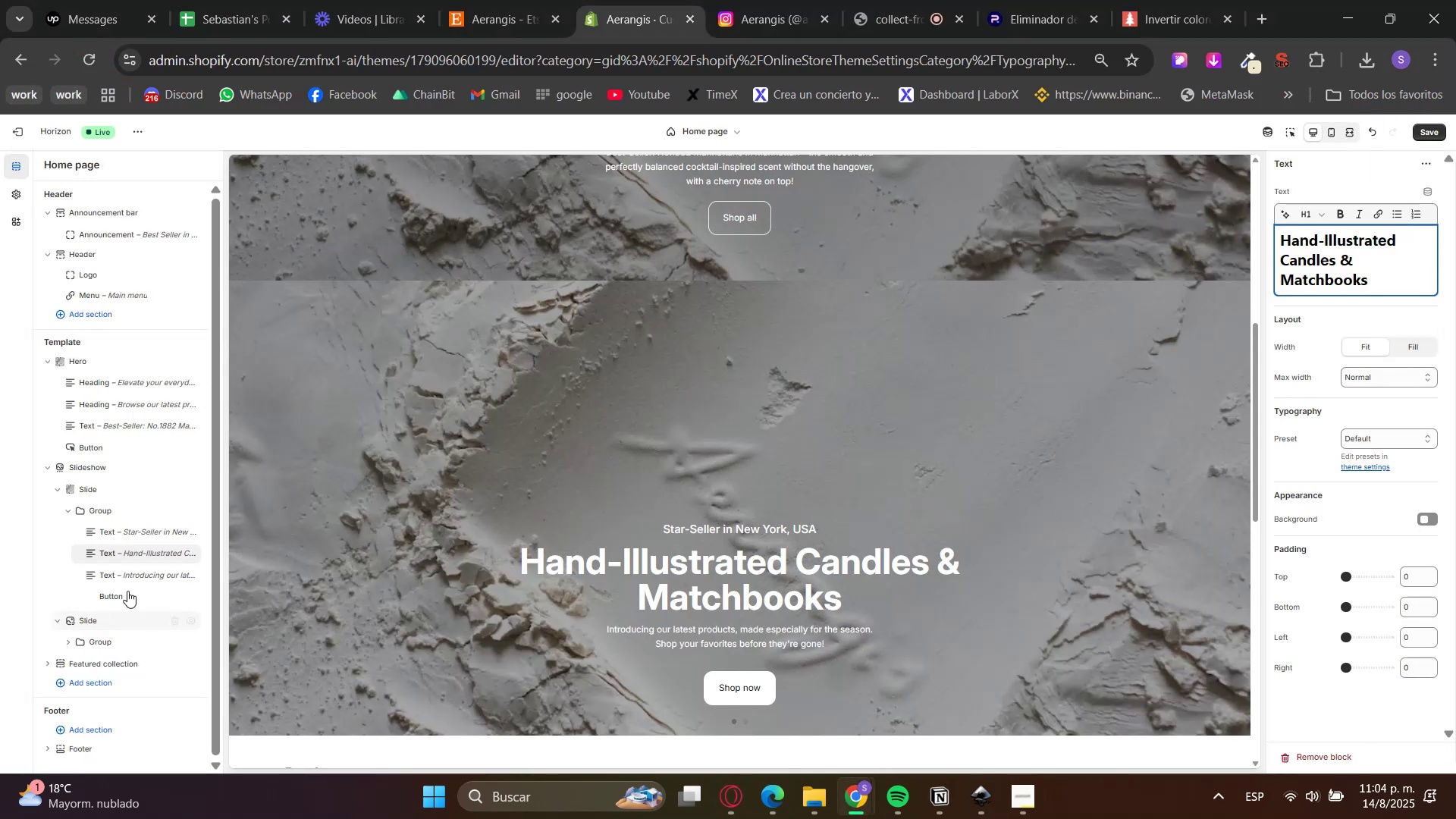 
left_click([120, 576])
 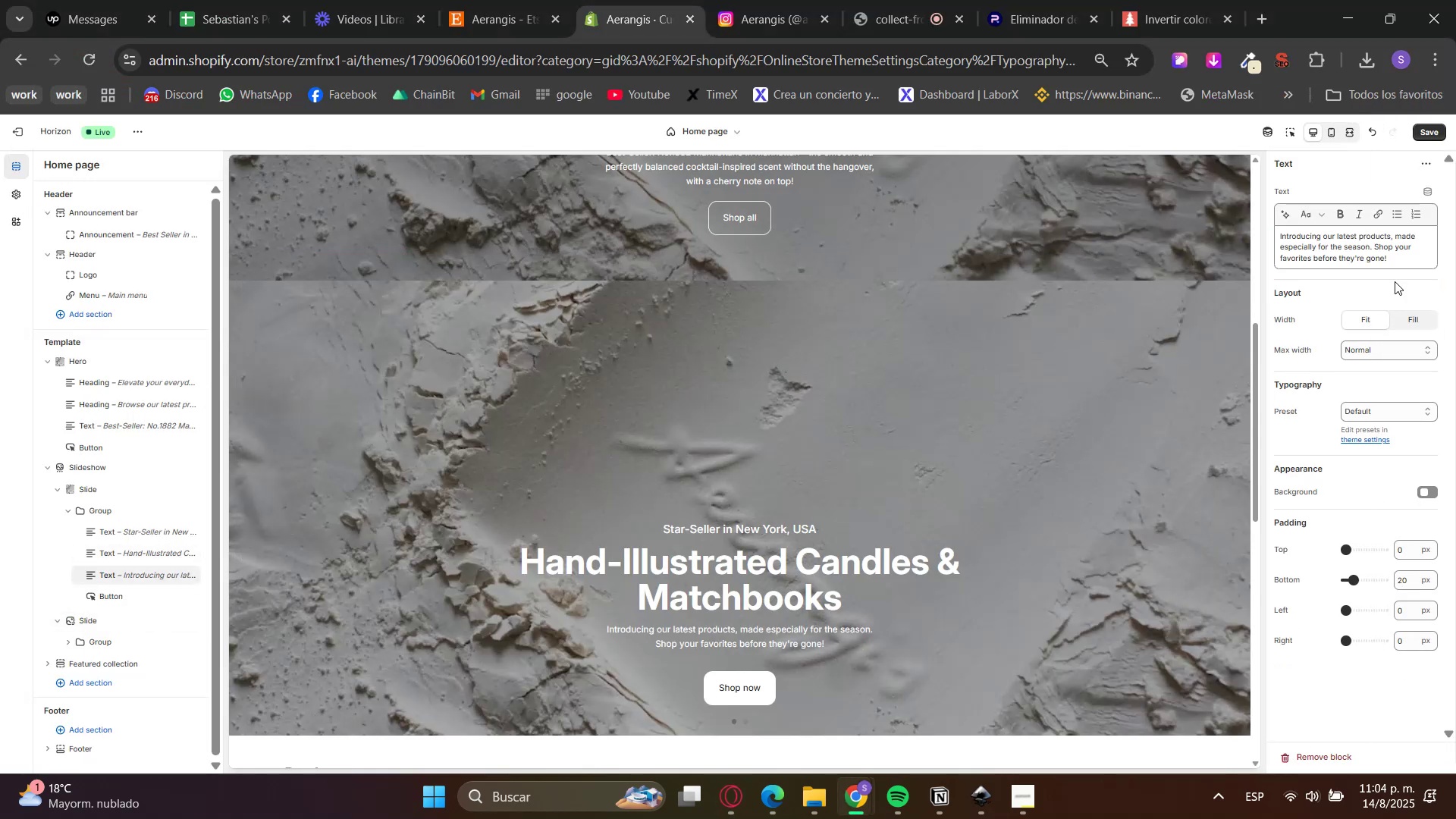 
double_click([1348, 237])
 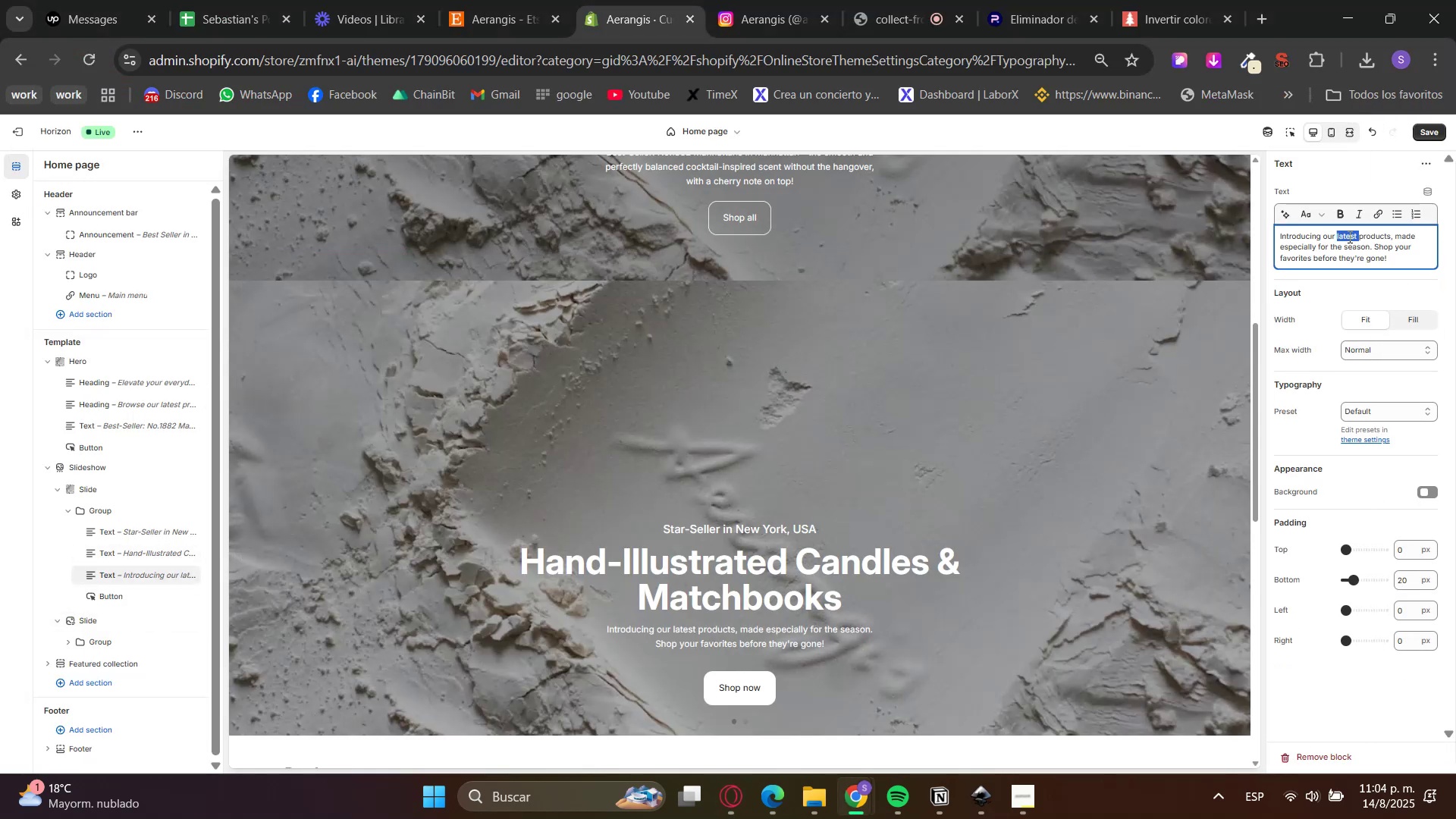 
key(Control+V)
 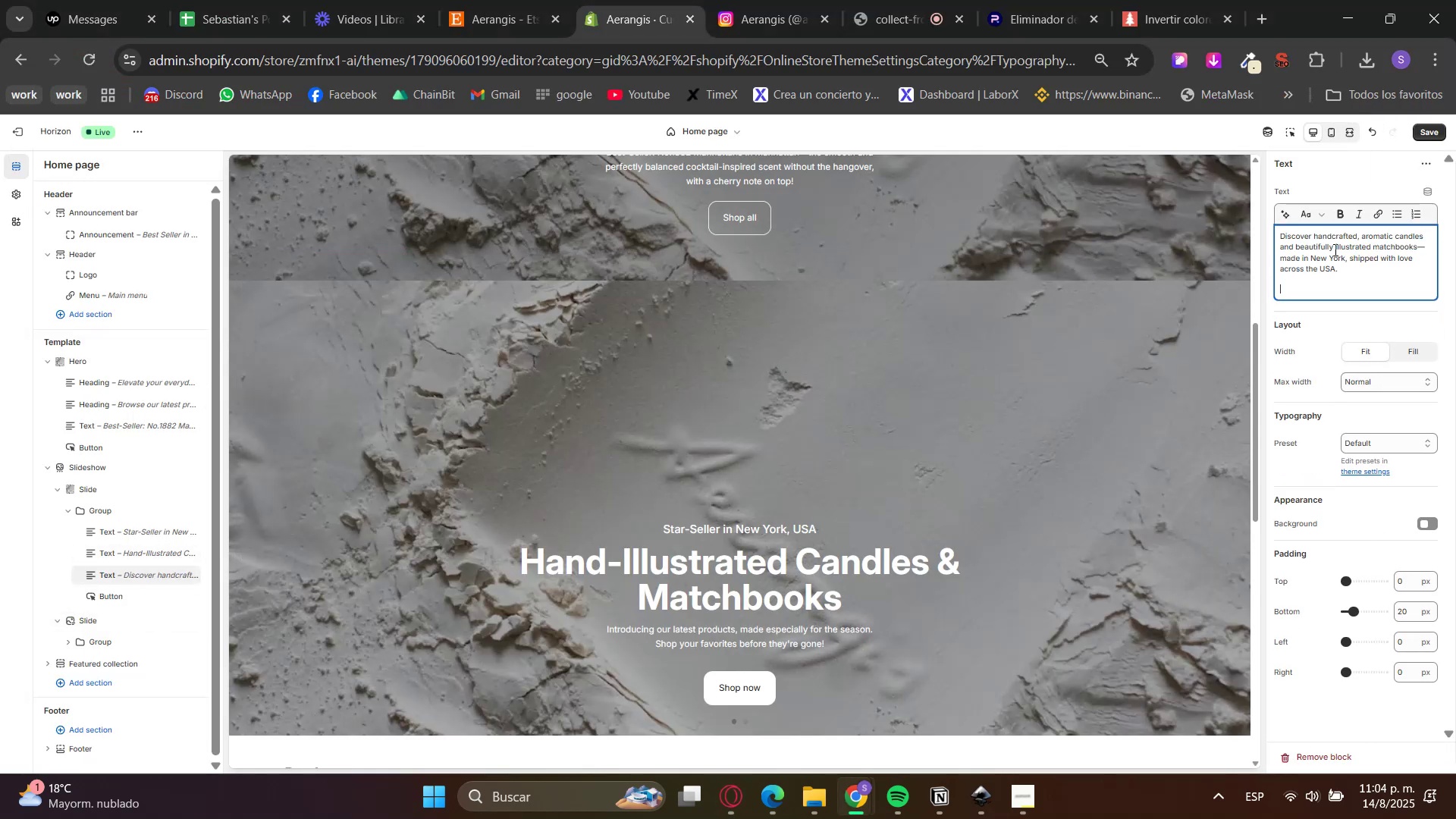 
key(Backspace)
 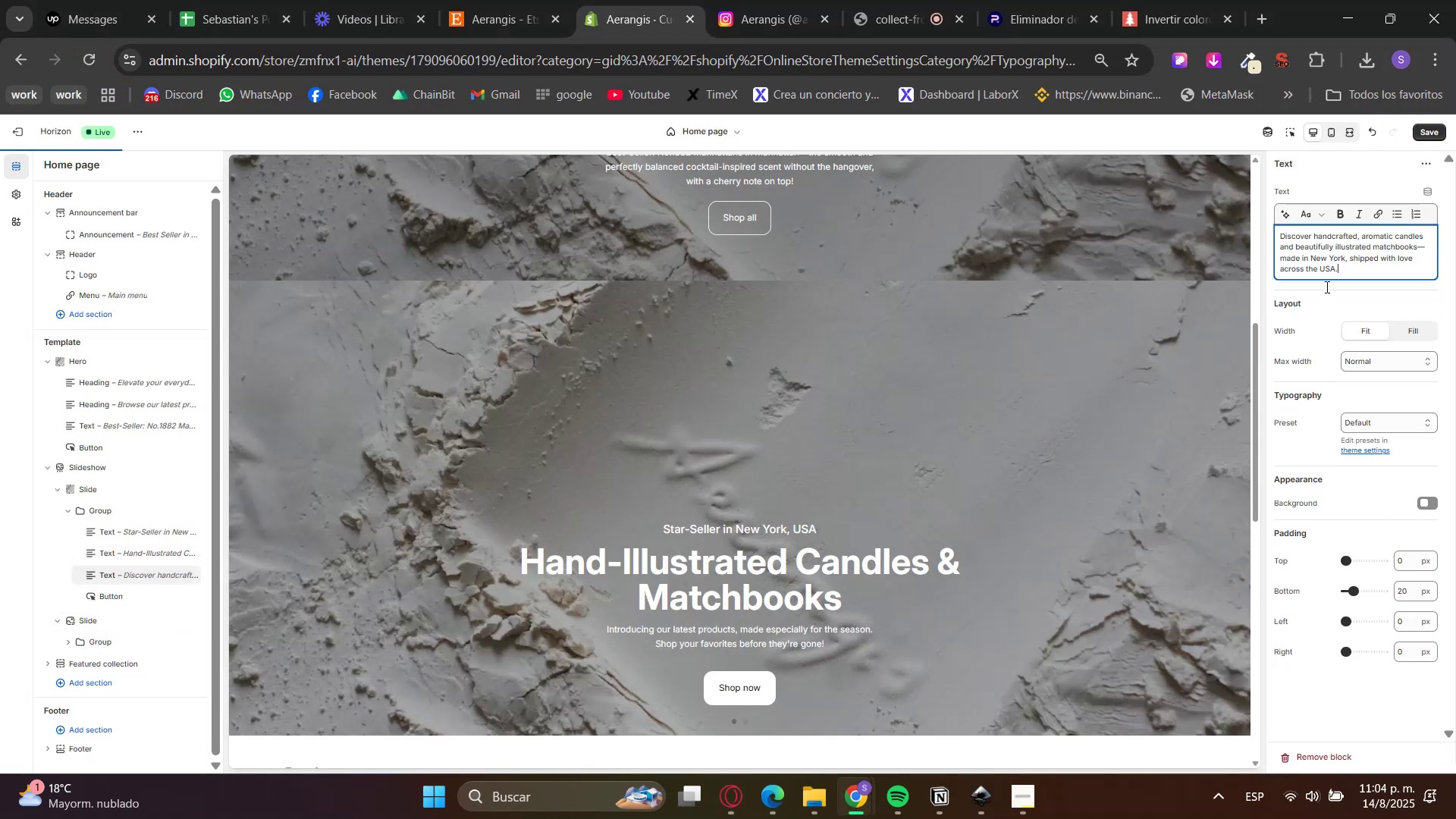 
left_click([1320, 310])
 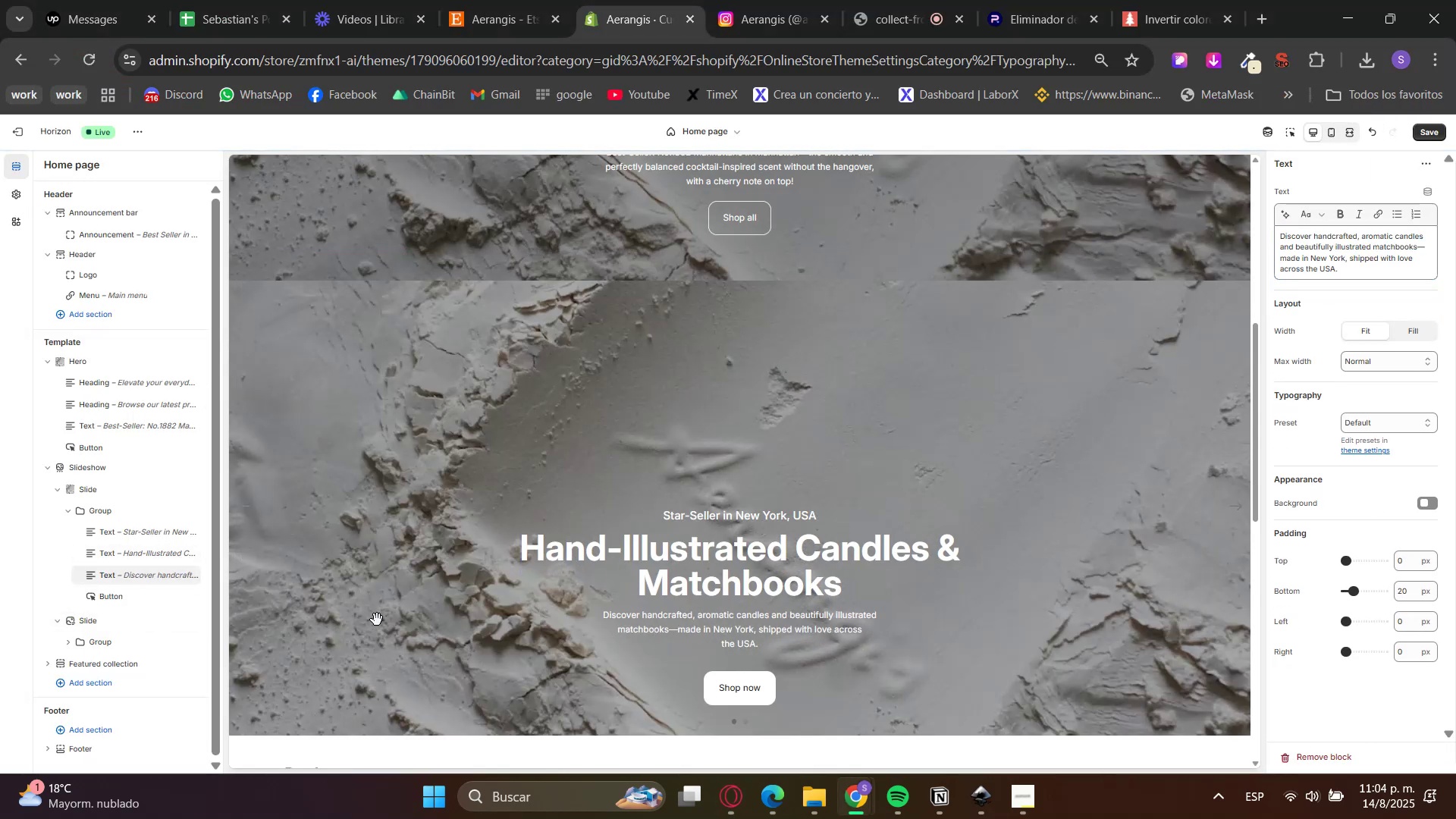 
left_click([738, 807])
 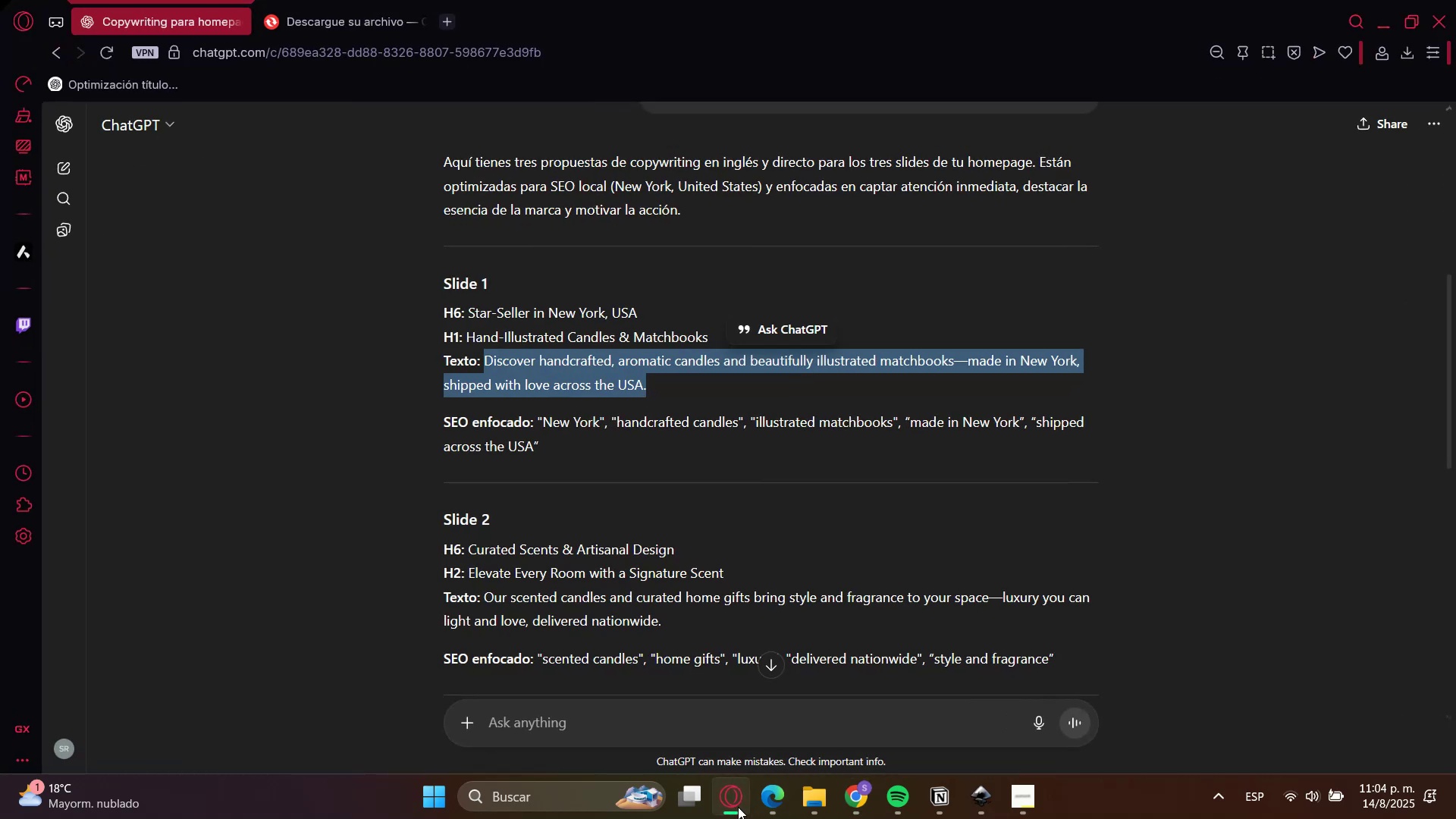 
left_click([738, 807])
 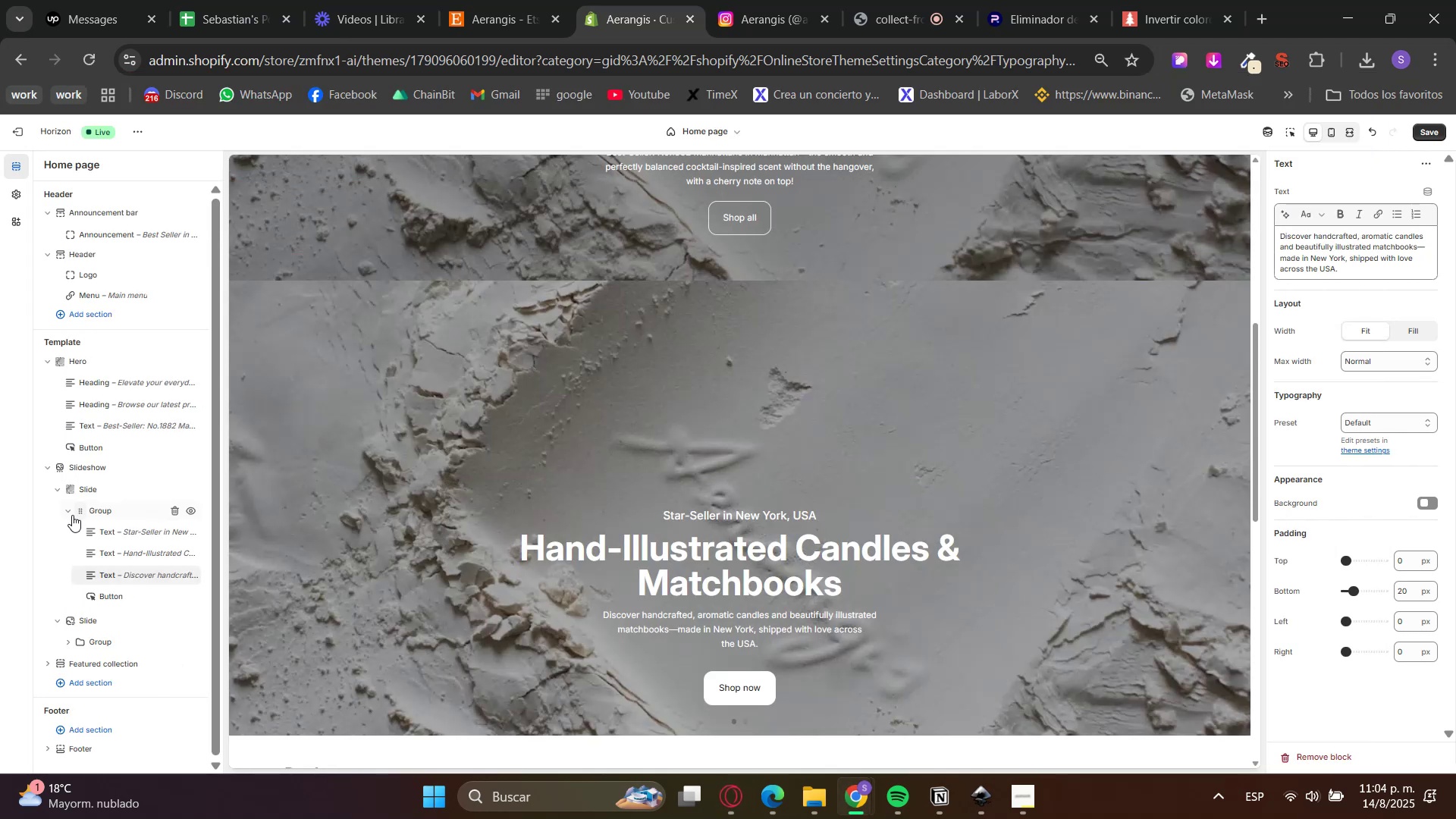 
left_click([68, 512])
 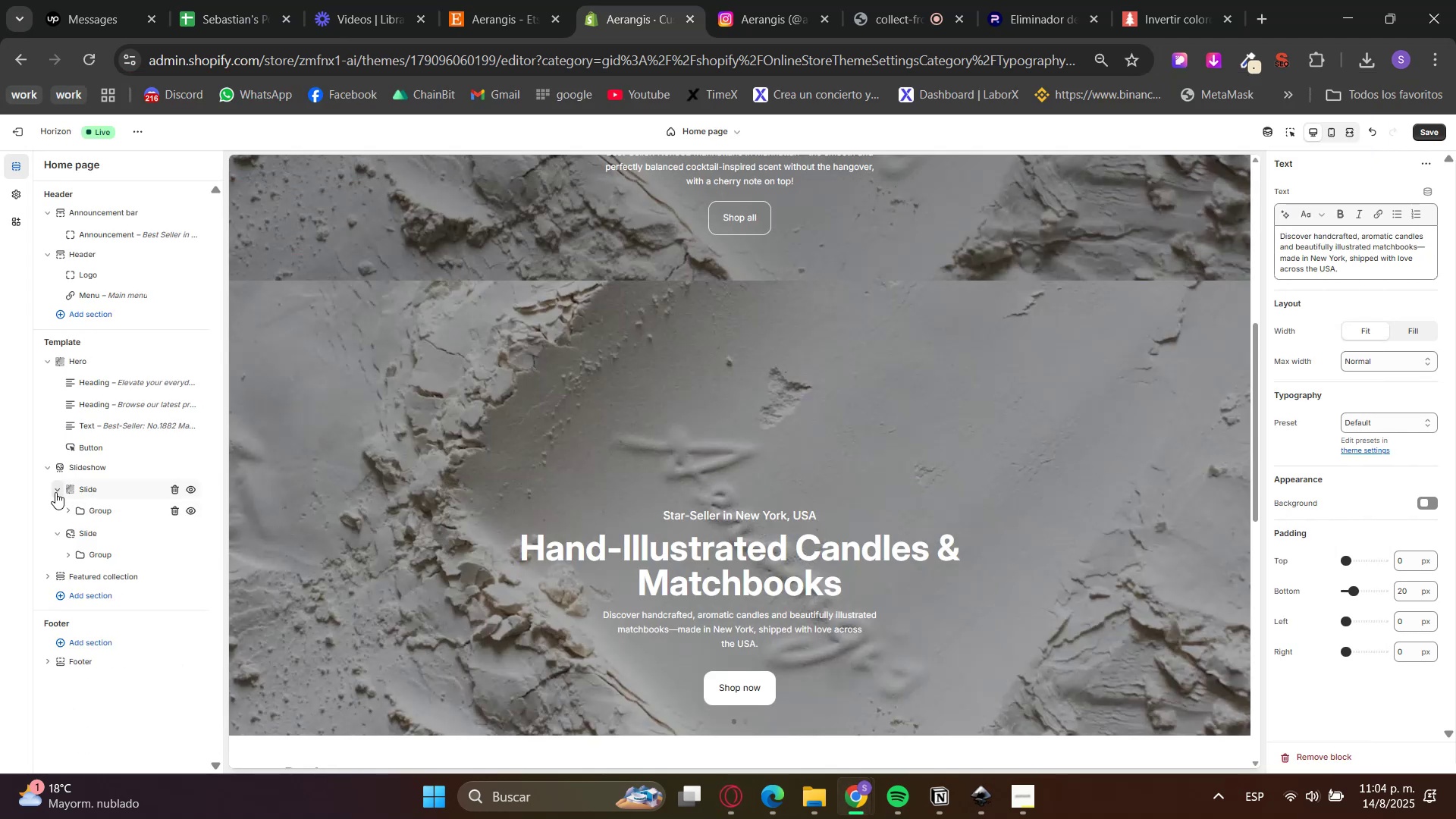 
left_click([55, 490])
 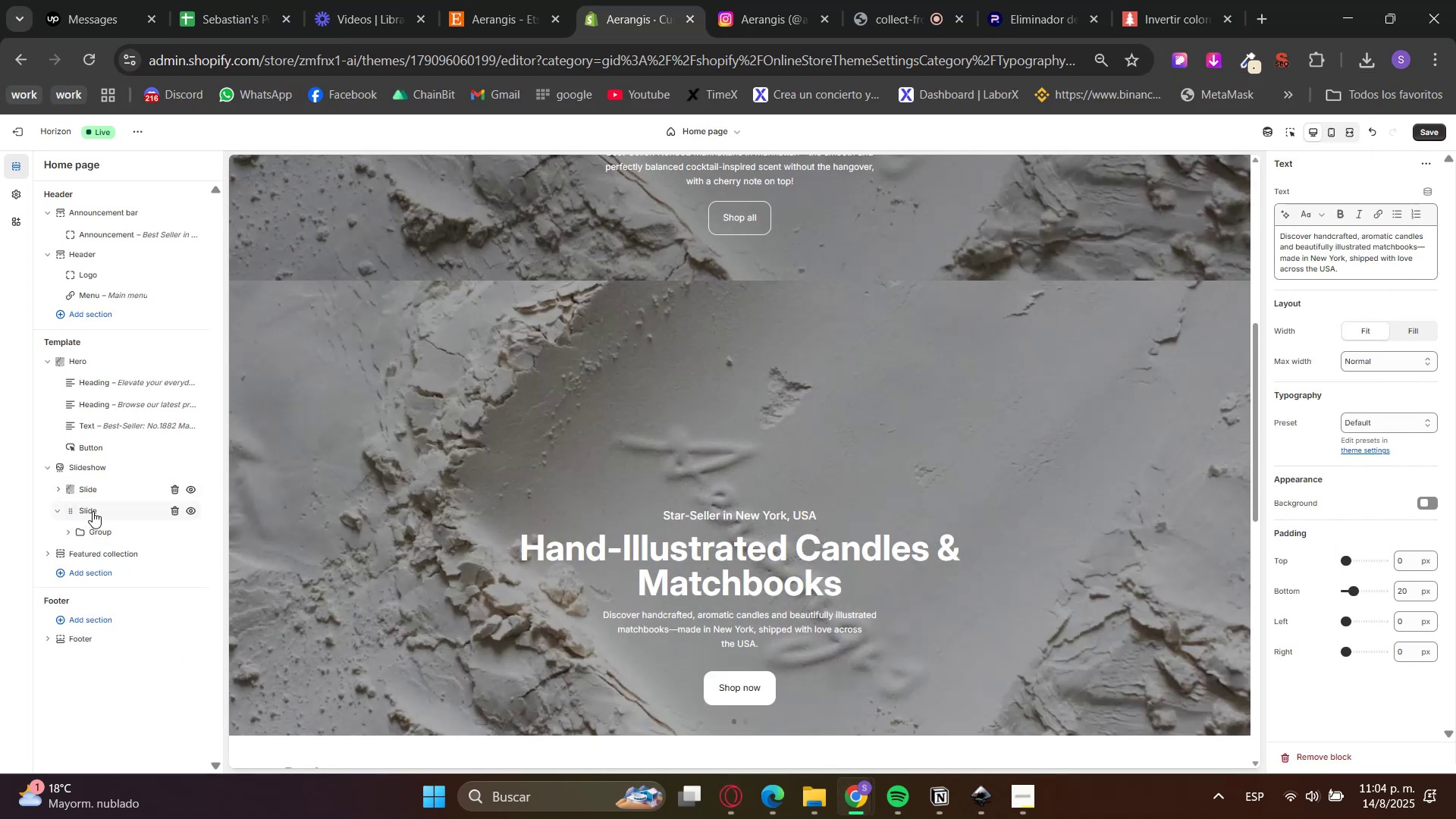 
left_click([169, 513])
 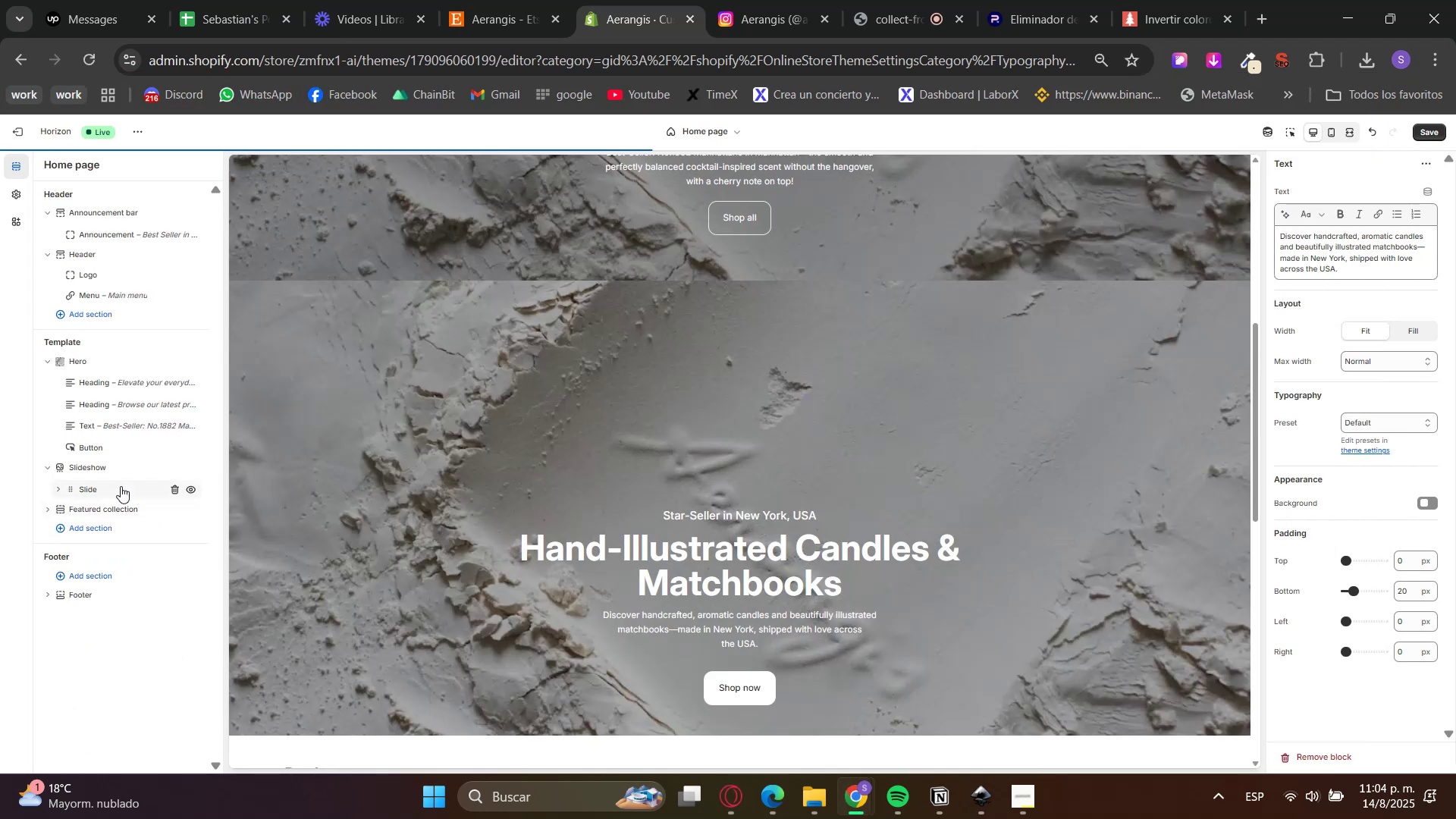 
right_click([119, 488])
 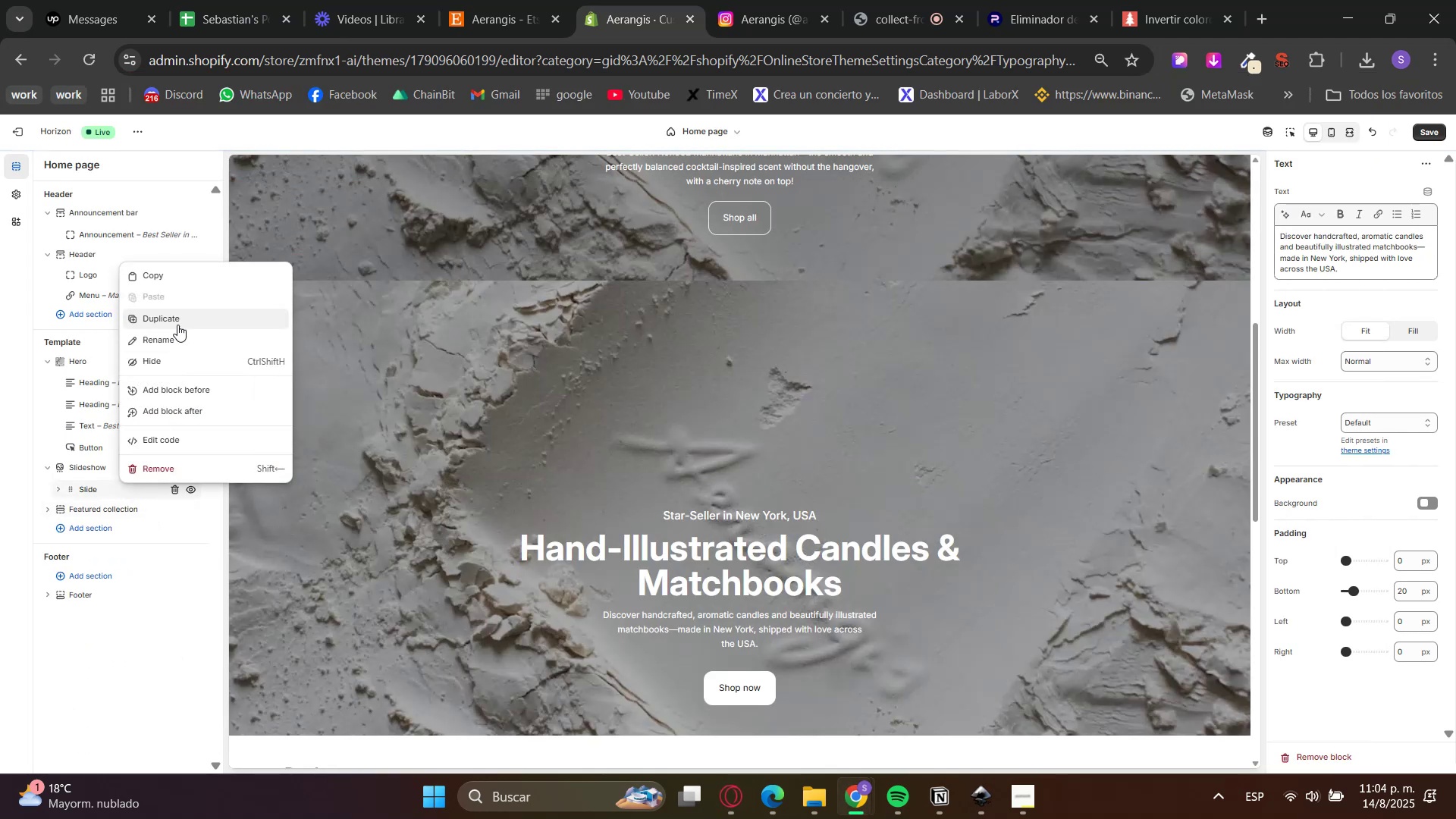 
left_click([173, 317])
 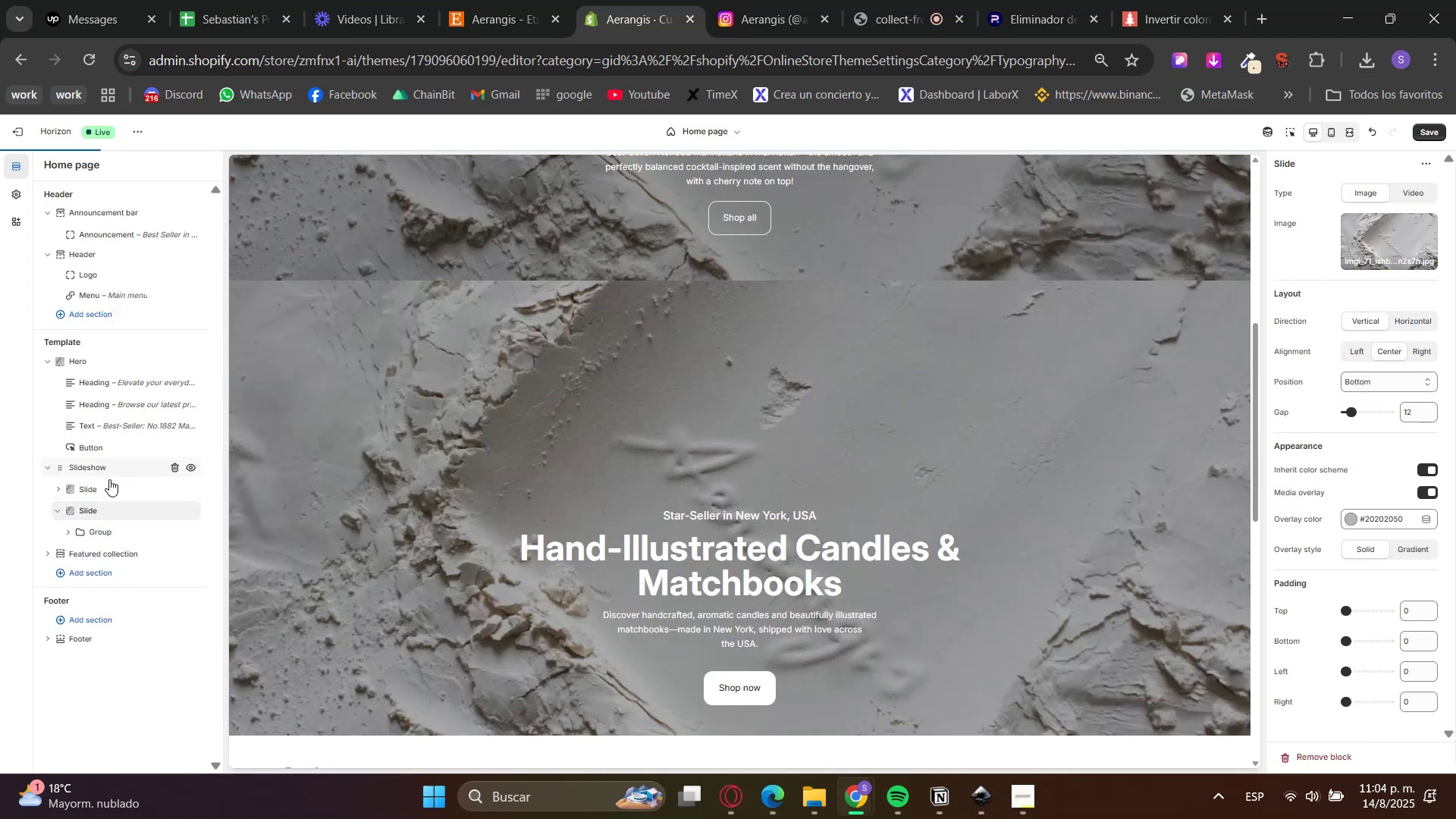 
right_click([109, 487])
 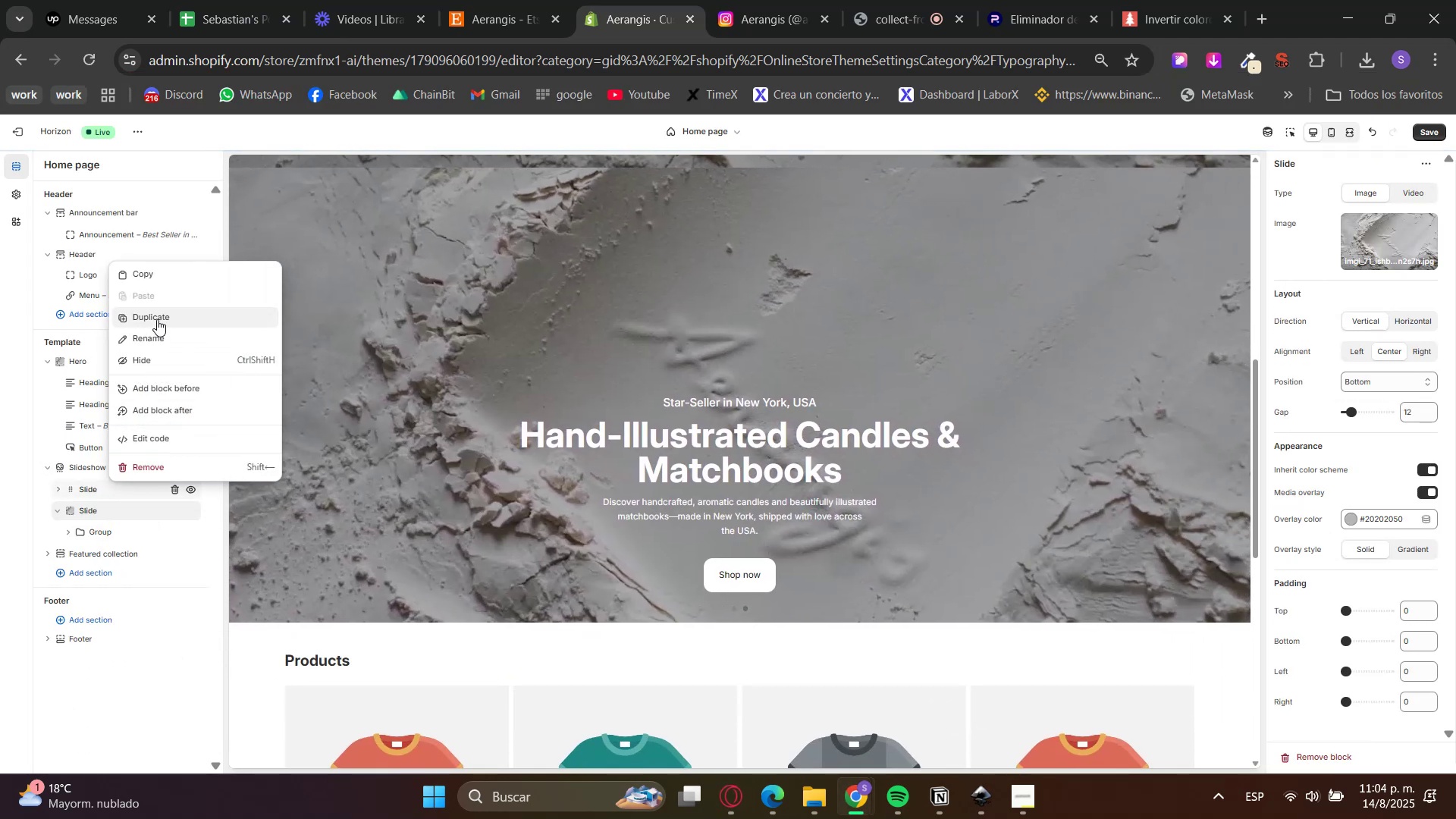 
left_click([157, 319])
 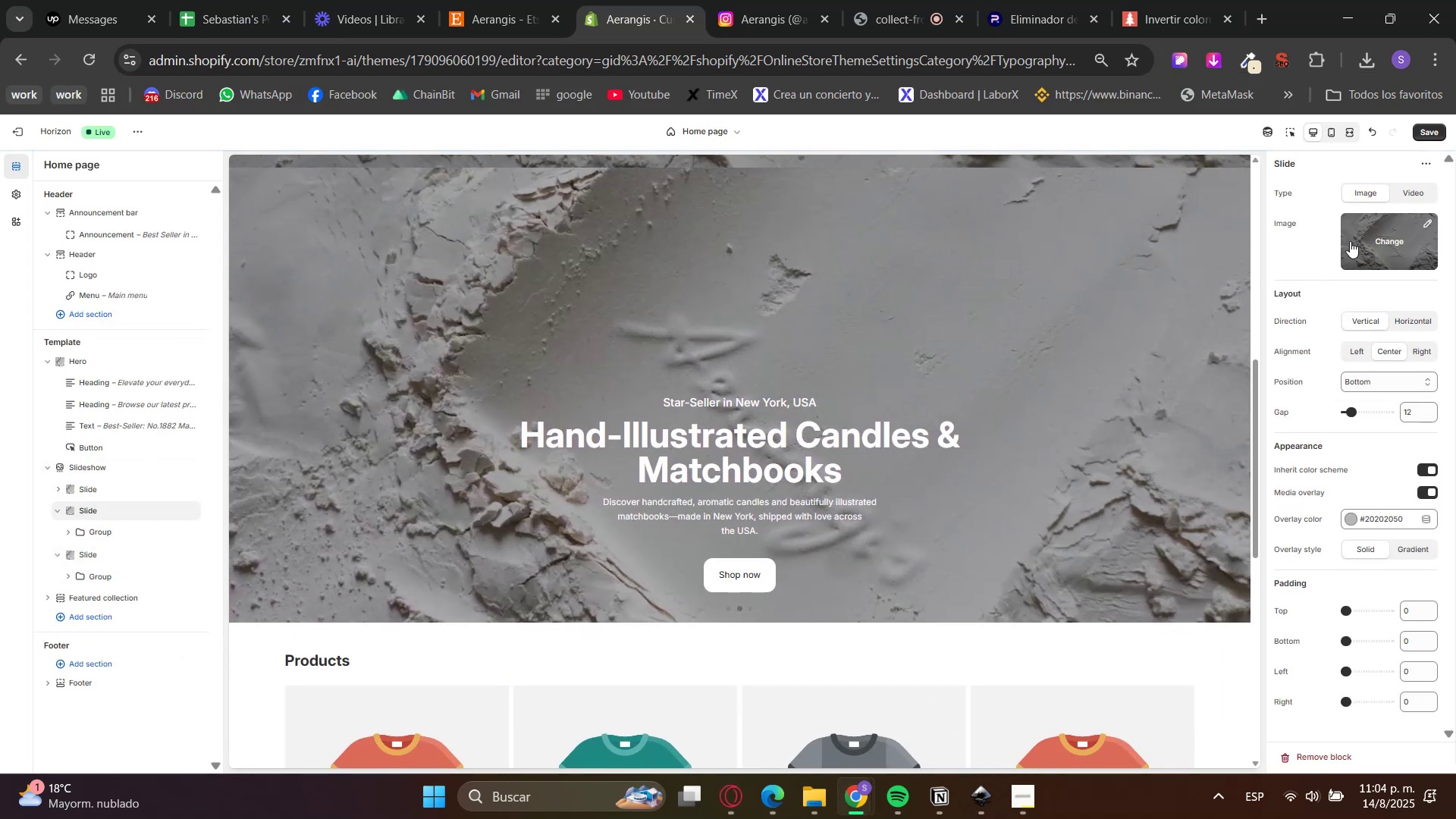 
double_click([1322, 284])
 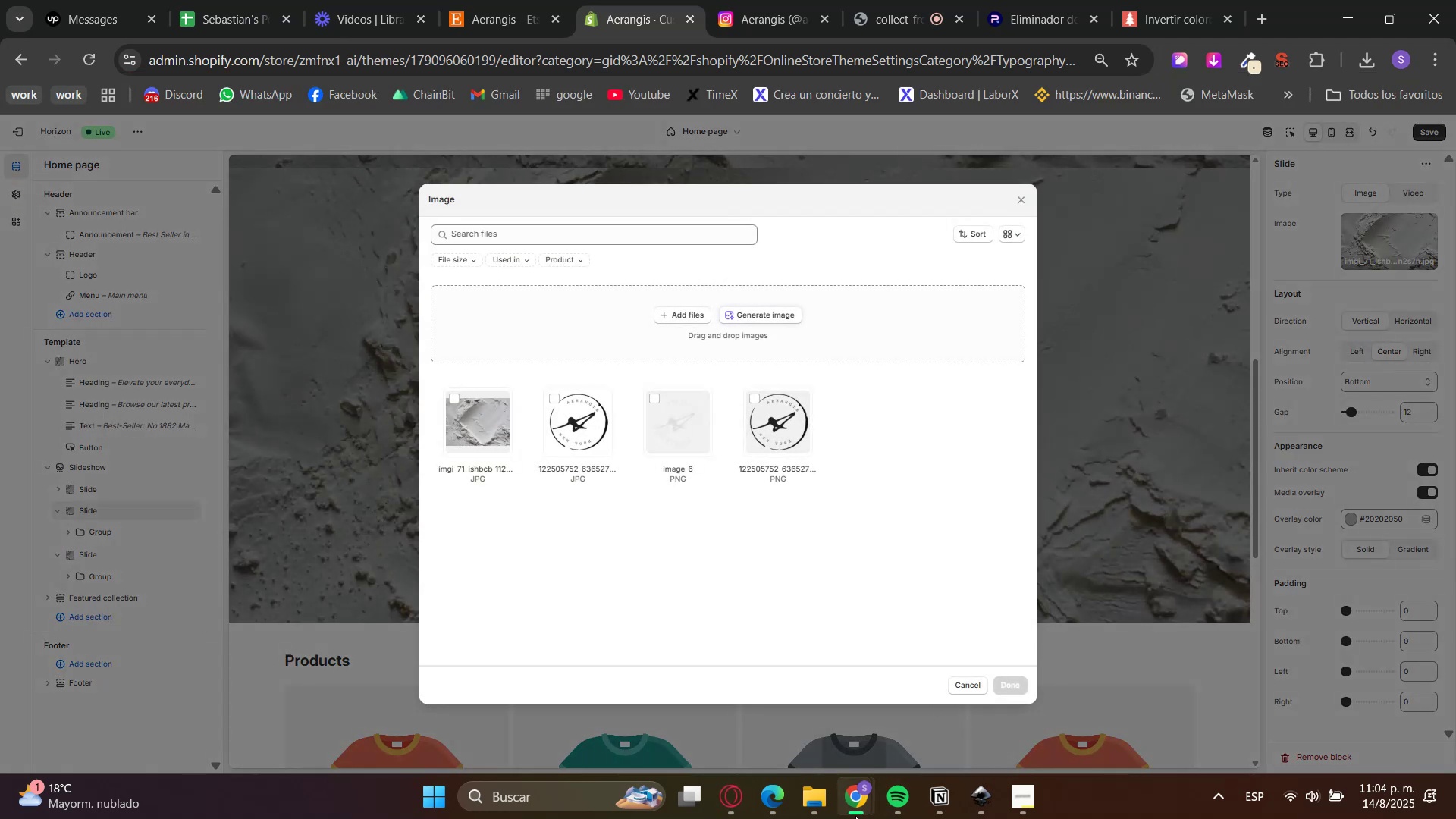 
left_click([815, 809])
 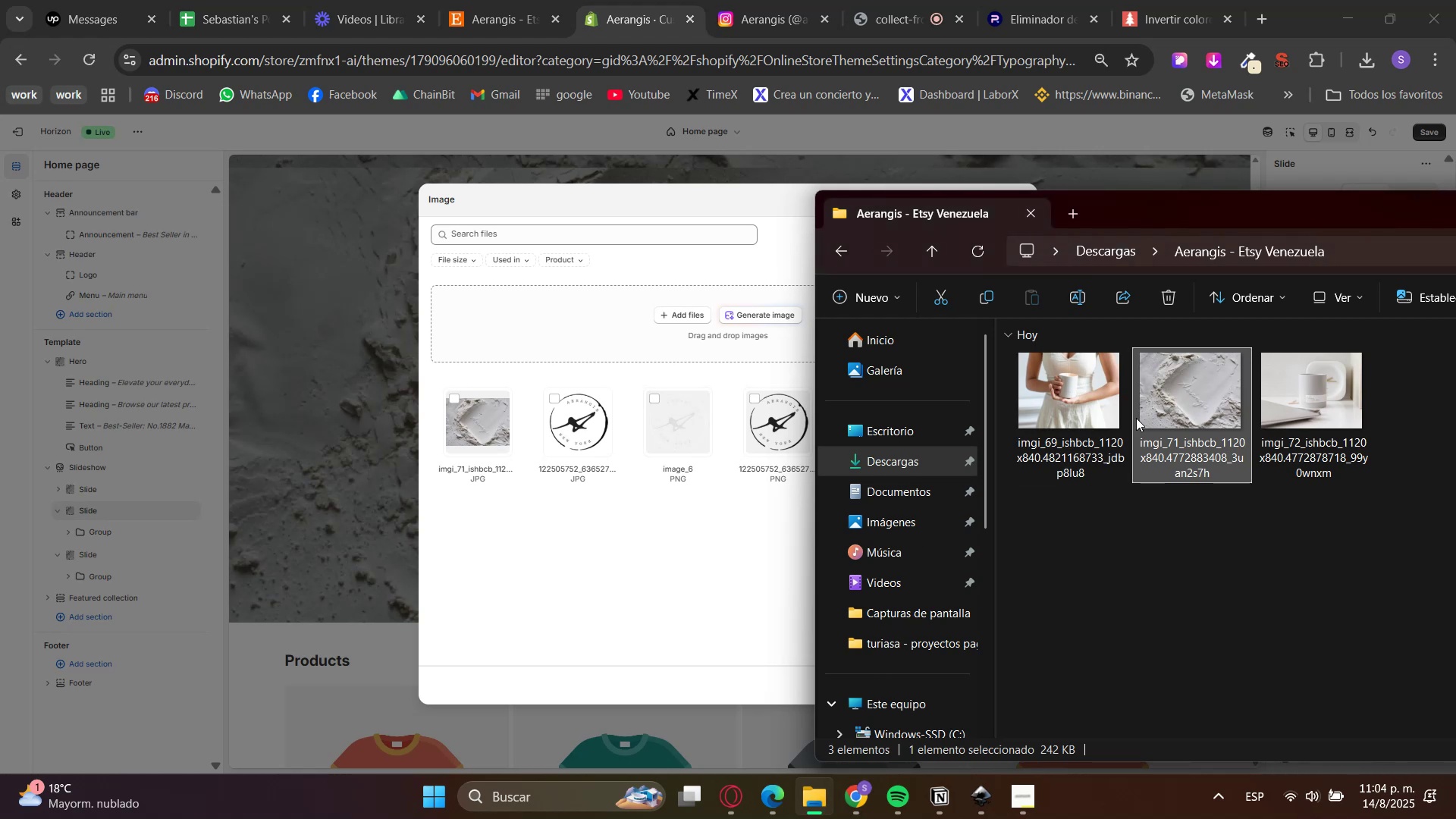 
left_click_drag(start_coordinate=[1298, 400], to_coordinate=[645, 586])
 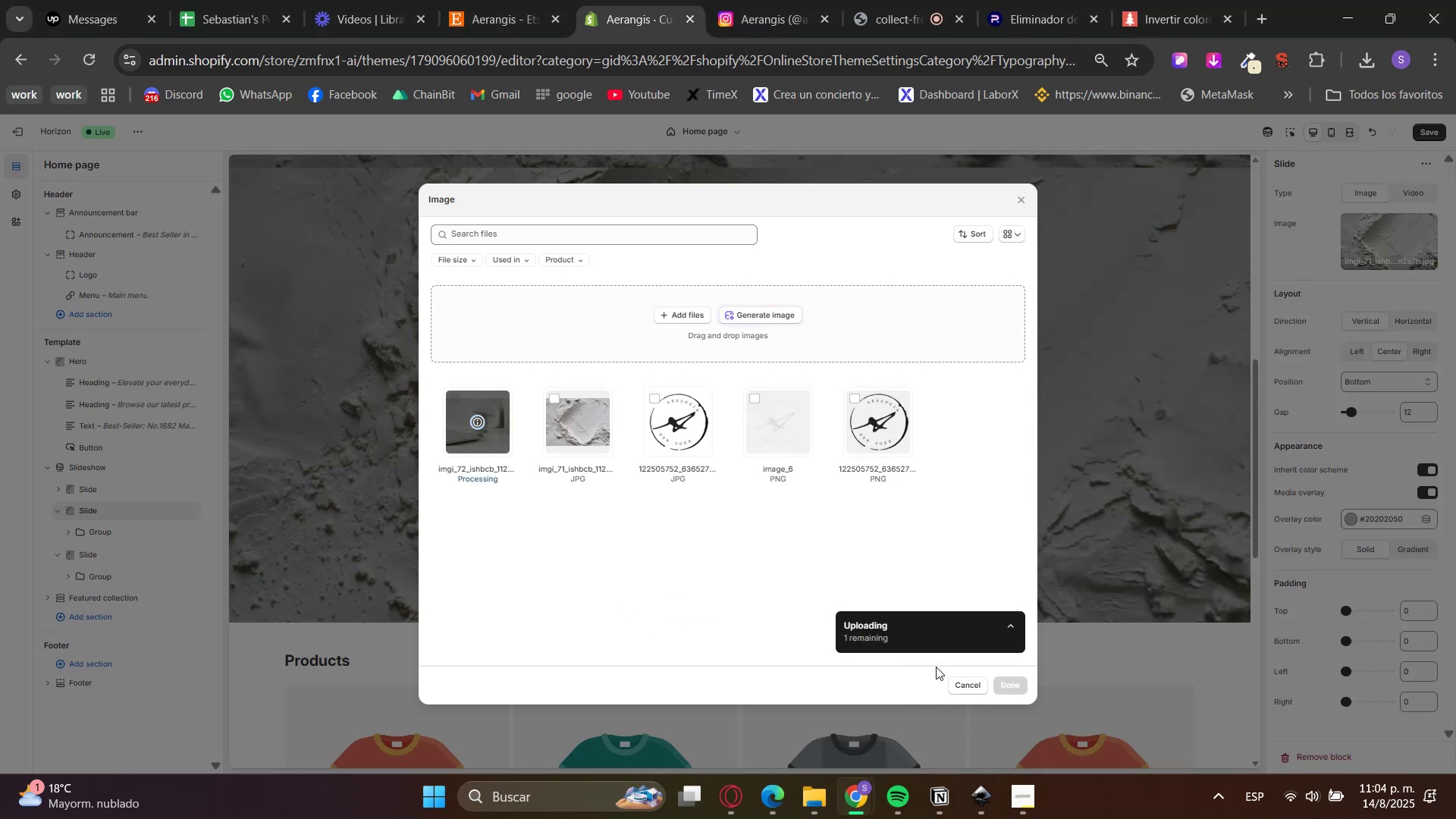 
left_click([1015, 681])
 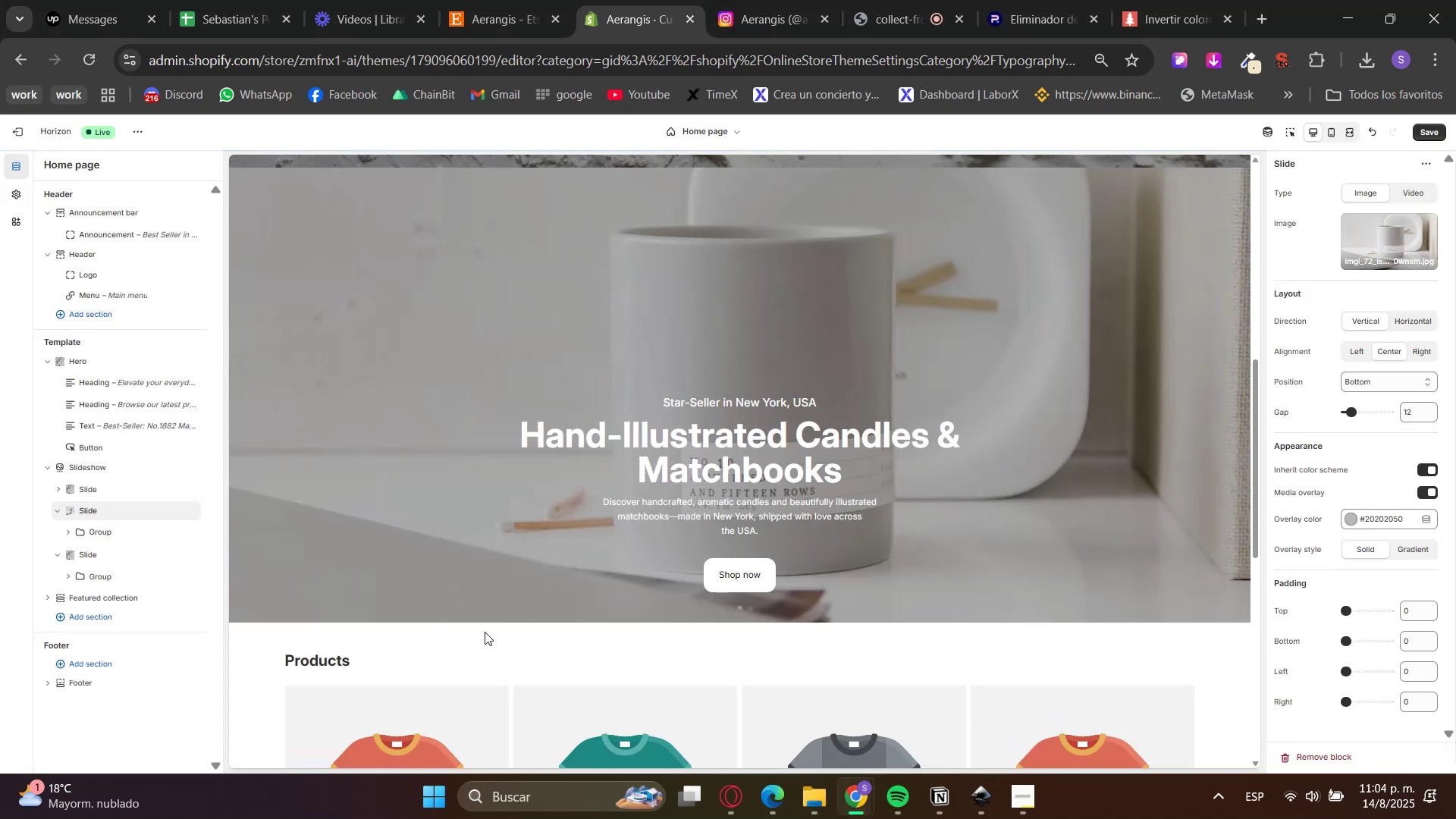 
wait(5.17)
 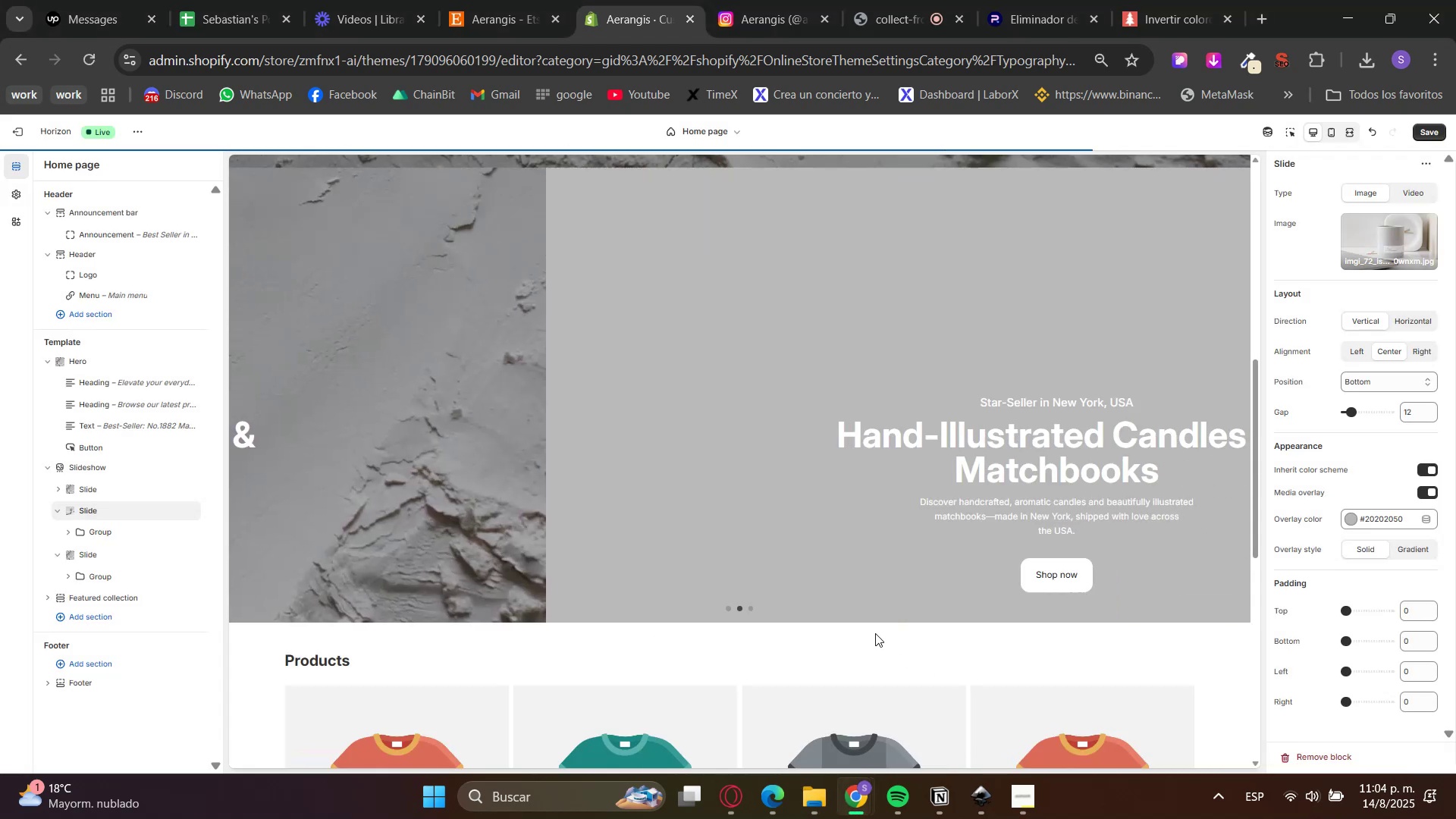 
left_click([1348, 353])
 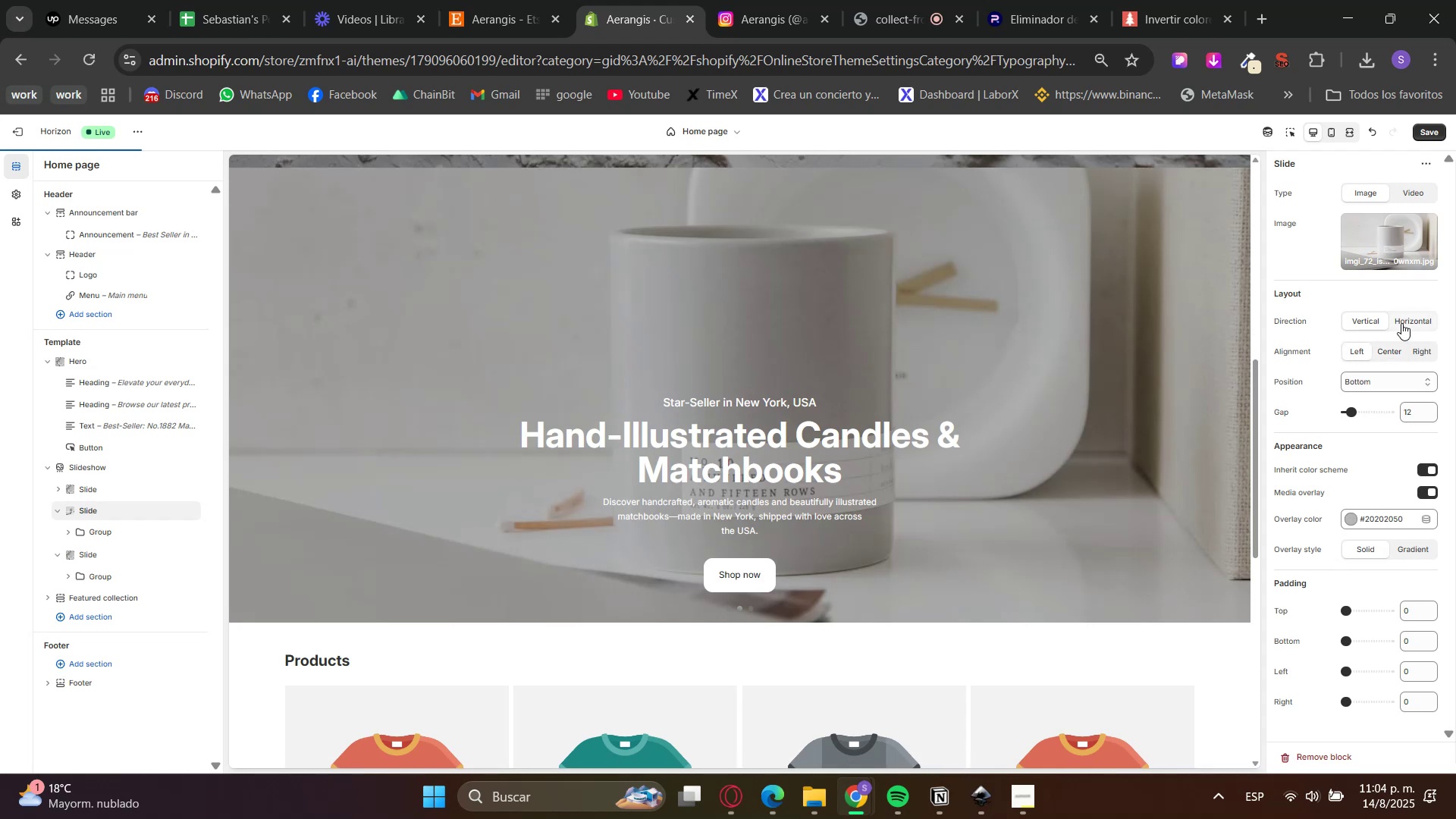 
left_click([1404, 322])
 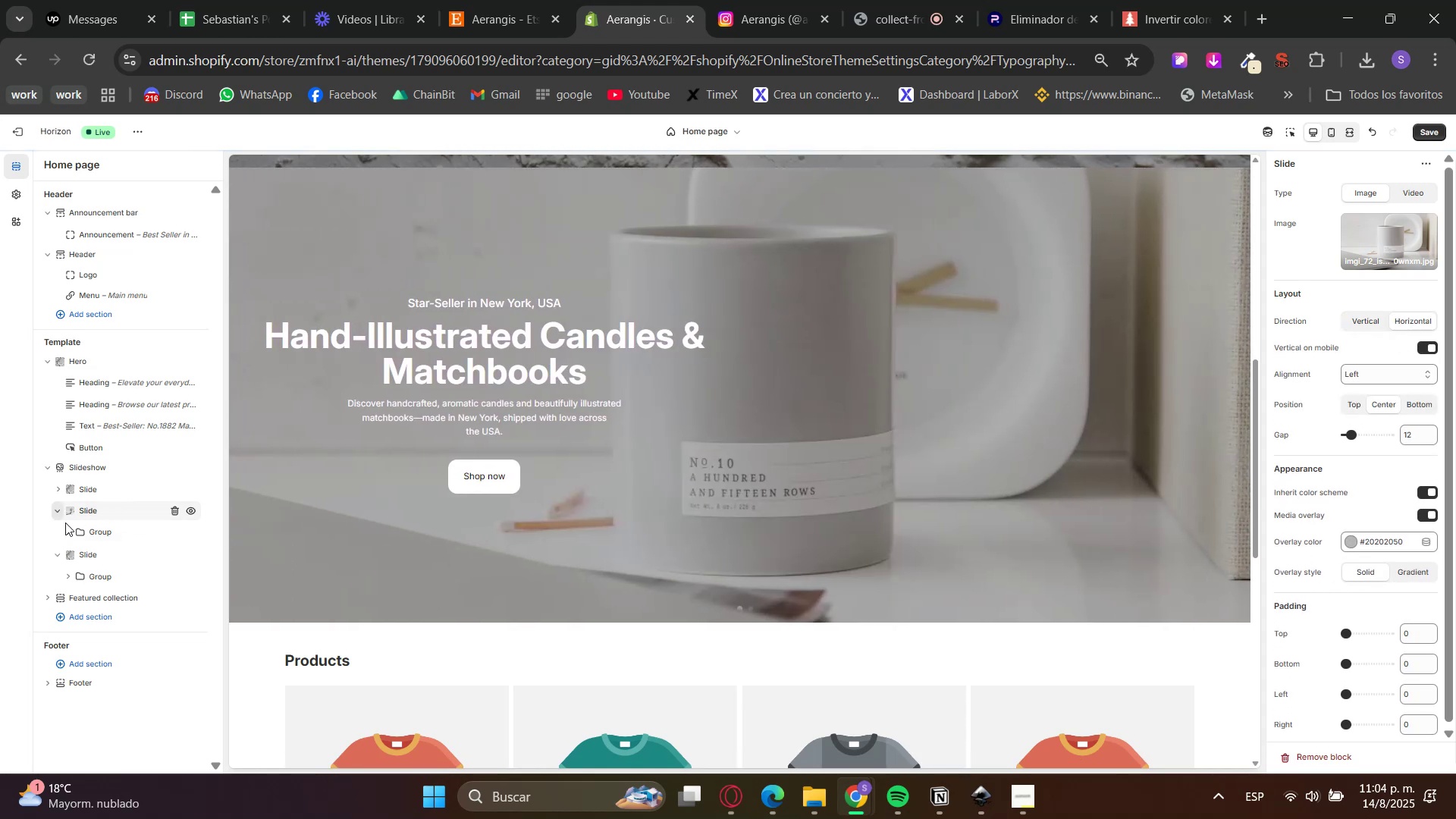 
left_click([111, 533])
 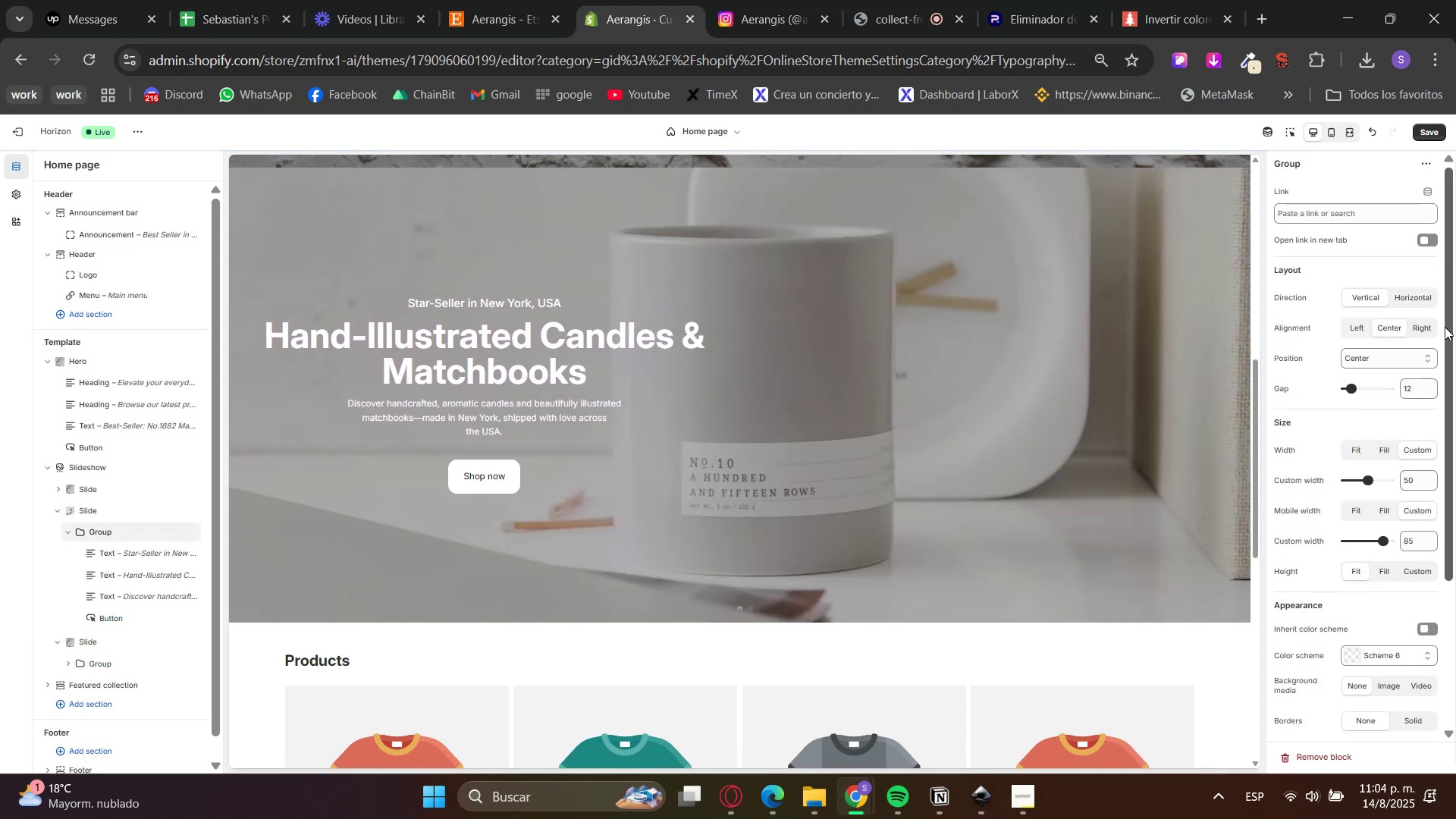 
left_click([1366, 333])
 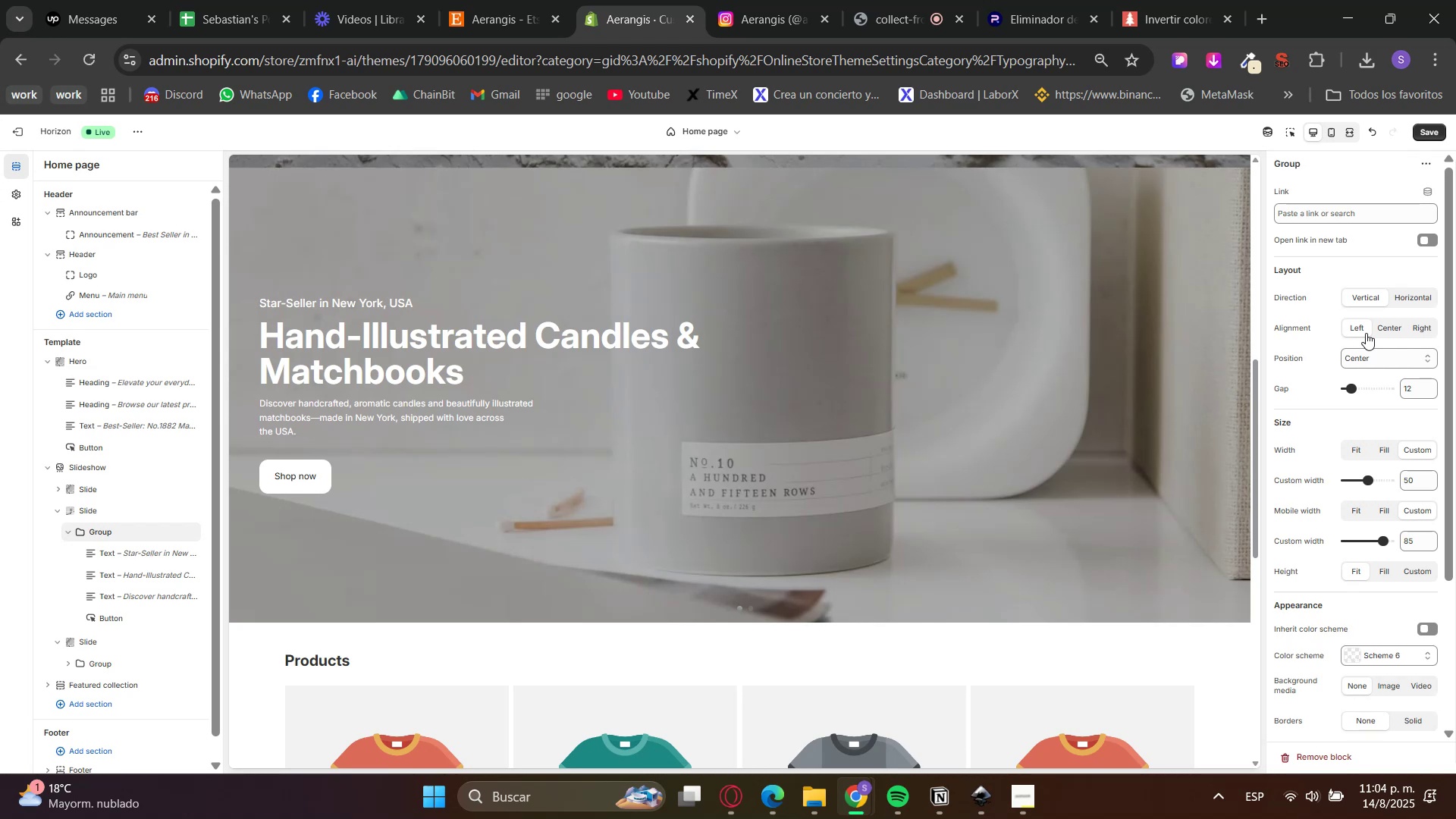 
wait(7.37)
 